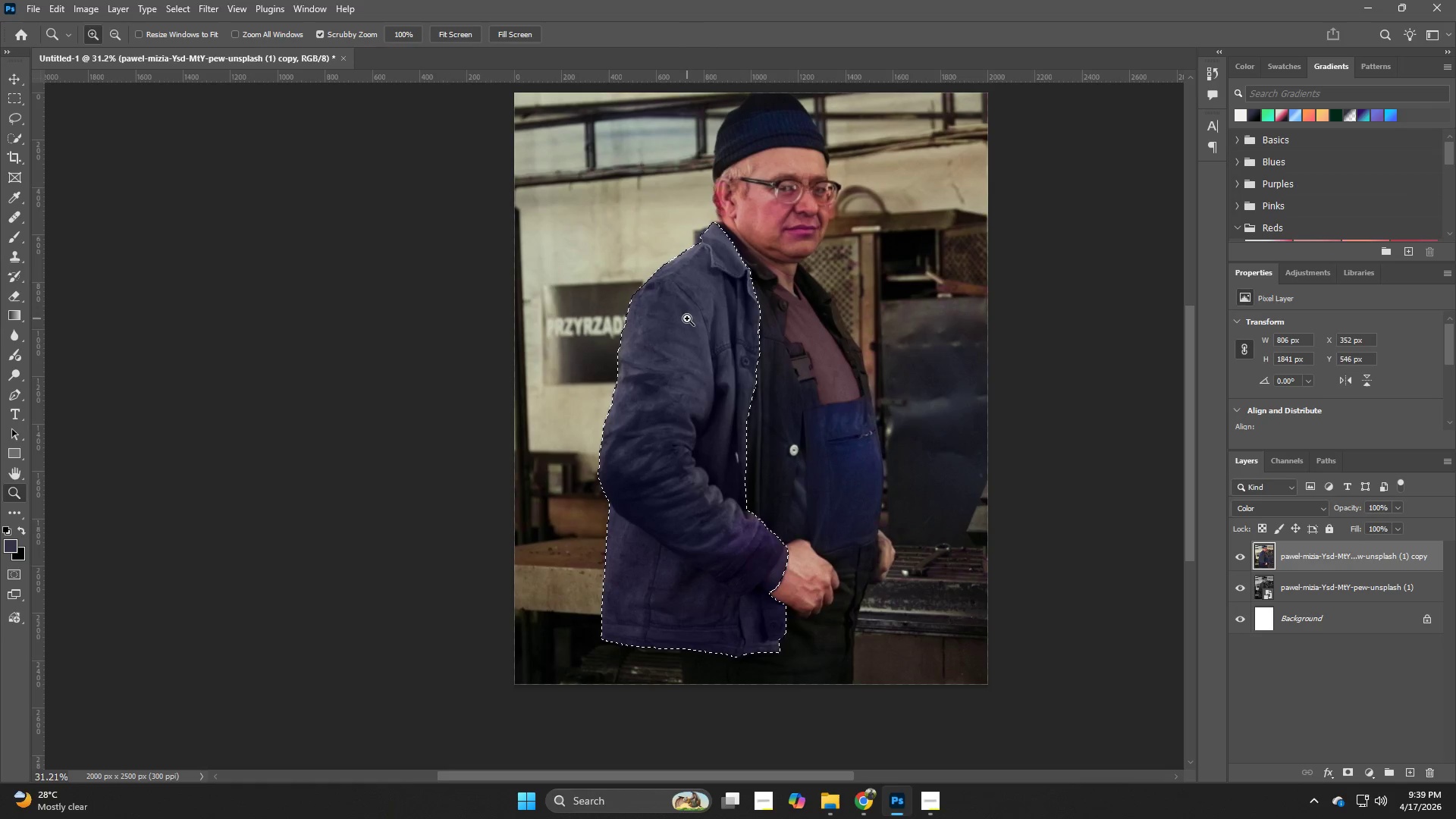 
hold_key(key=AltLeft, duration=0.52)
 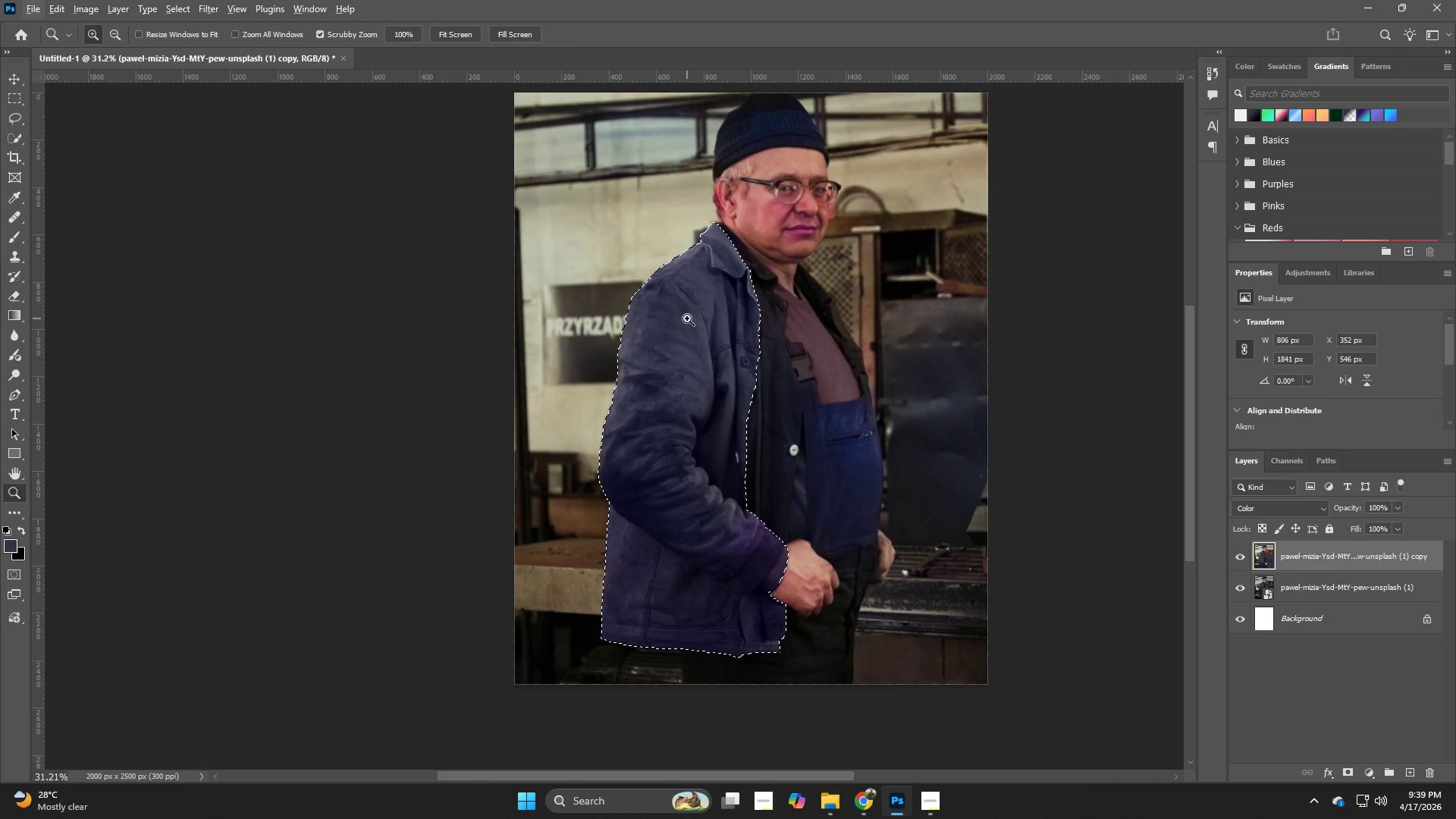 
hold_key(key=B, duration=1.06)
 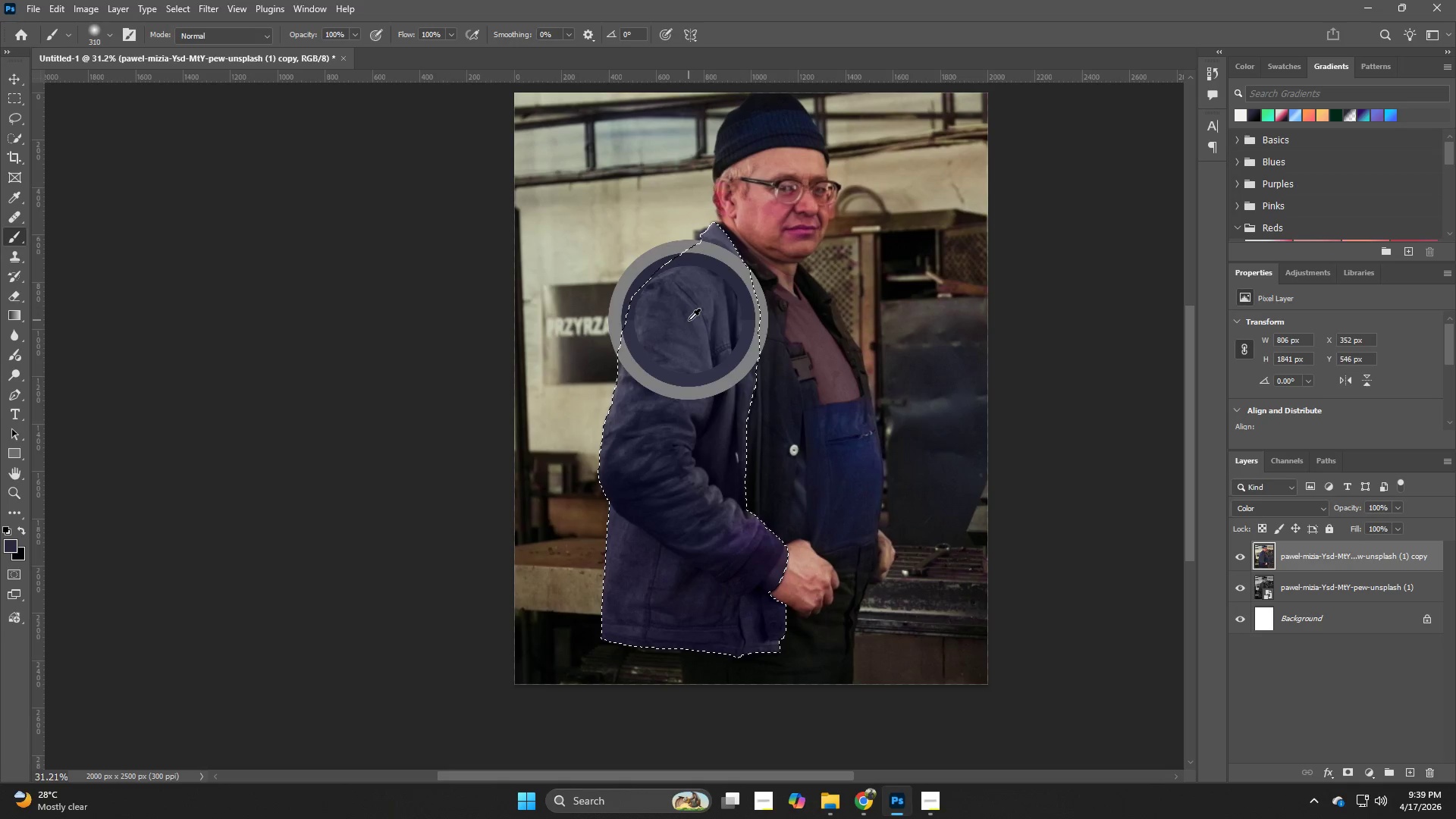 
hold_key(key=AltLeft, duration=1.41)
left_click([689, 320])
 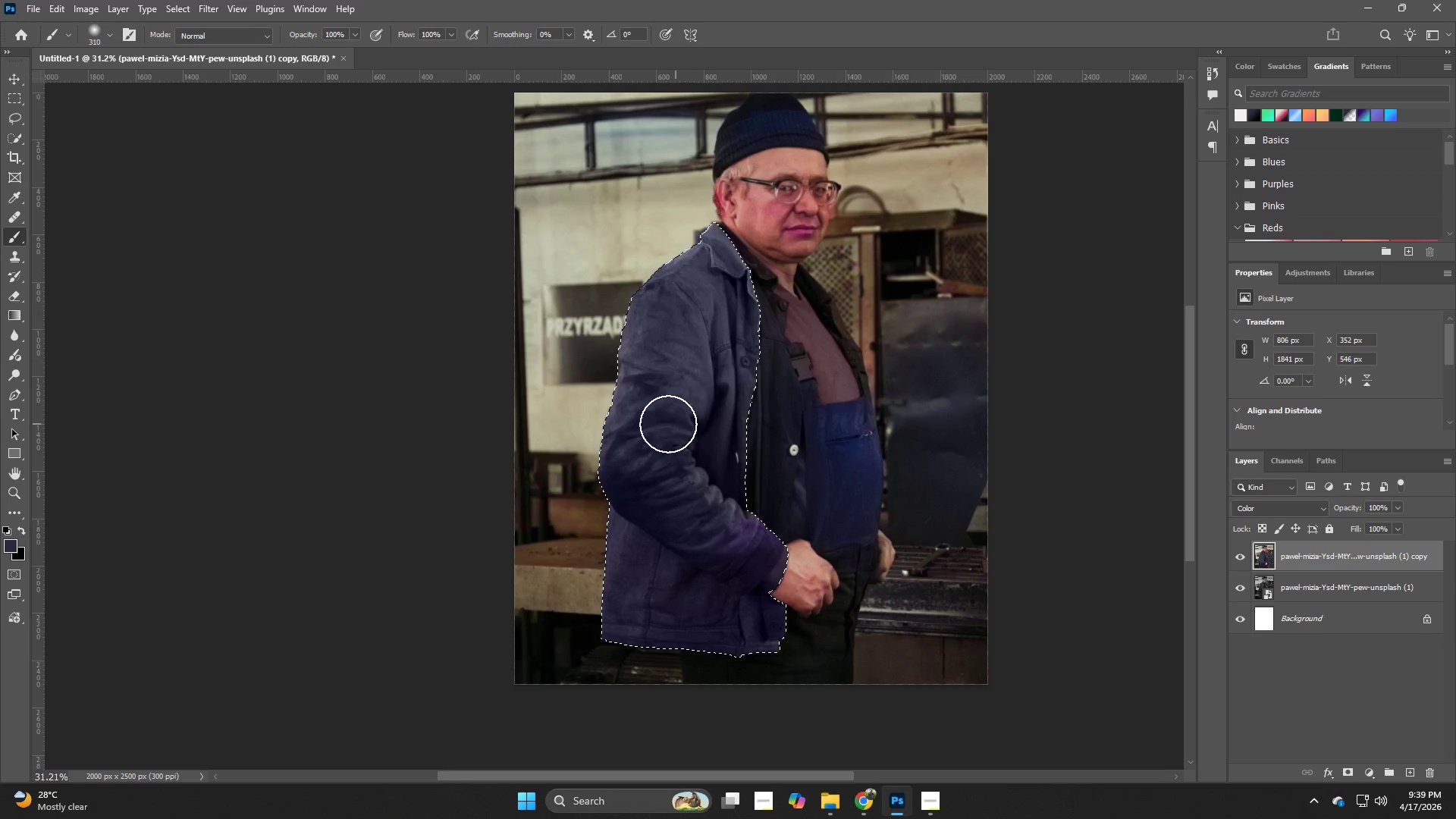 
left_click_drag(start_coordinate=[651, 433], to_coordinate=[777, 604])
 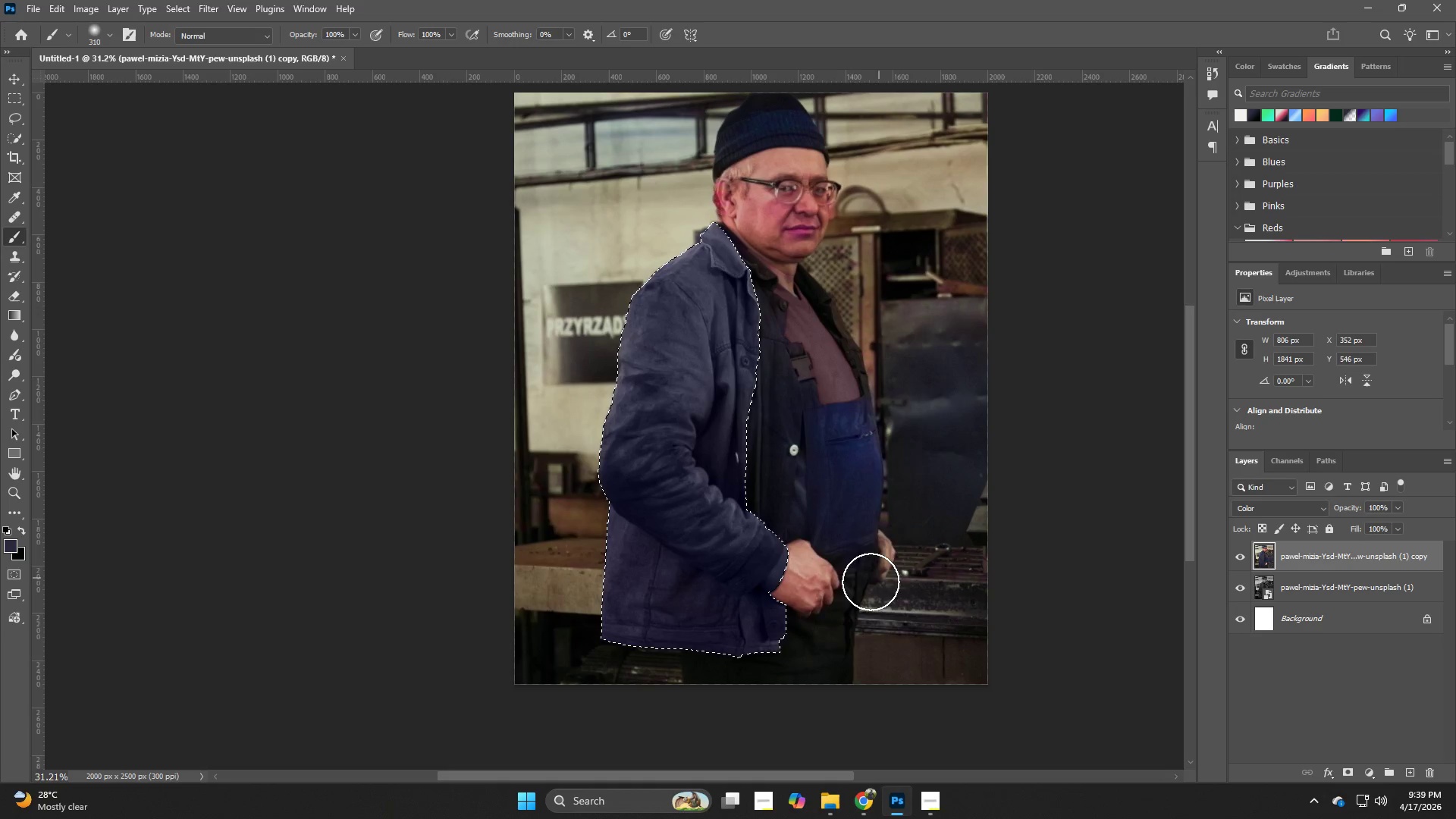 
hold_key(key=AltLeft, duration=1.03)
left_click([688, 526])
 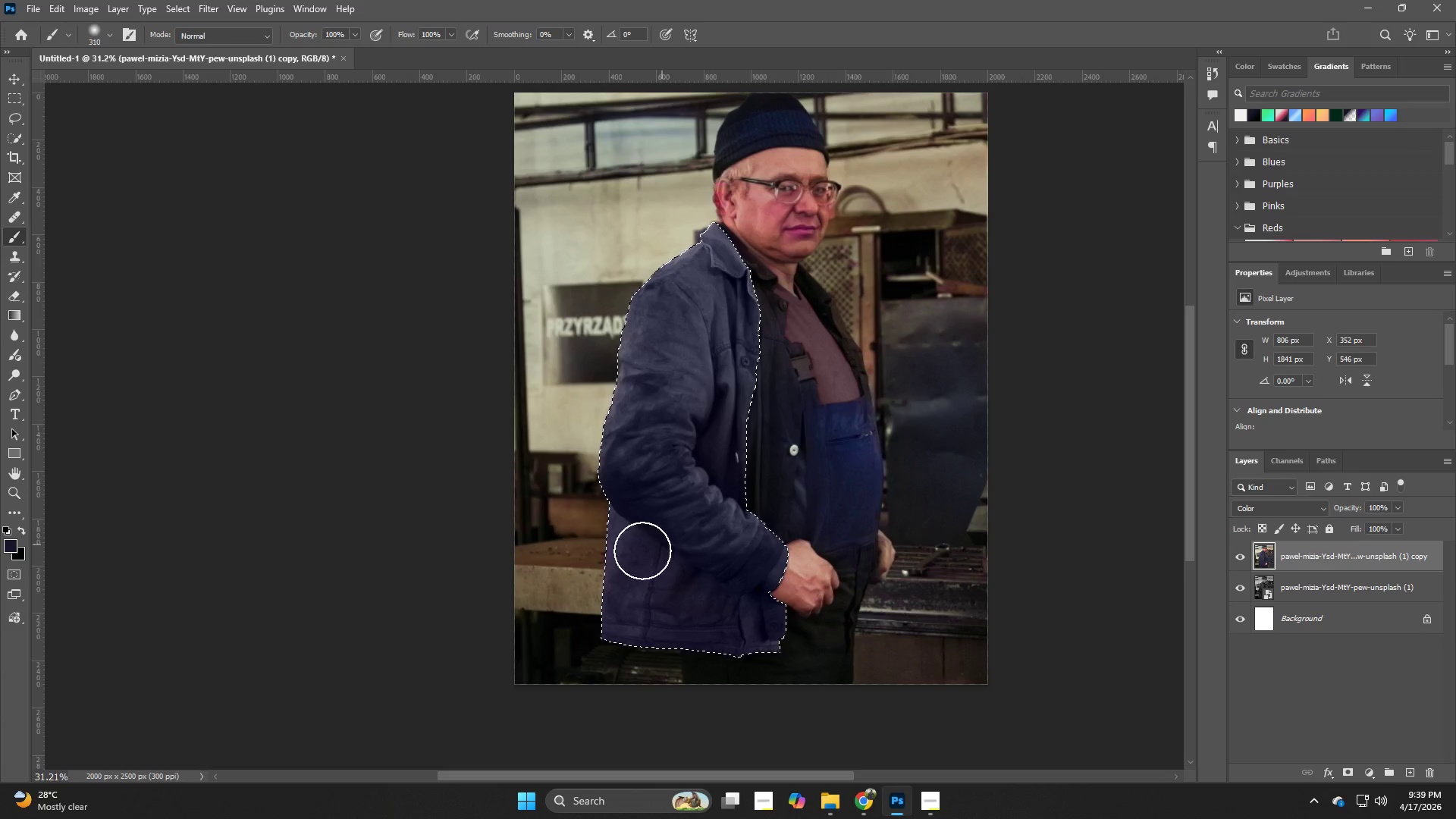 
left_click_drag(start_coordinate=[627, 546], to_coordinate=[703, 647])
 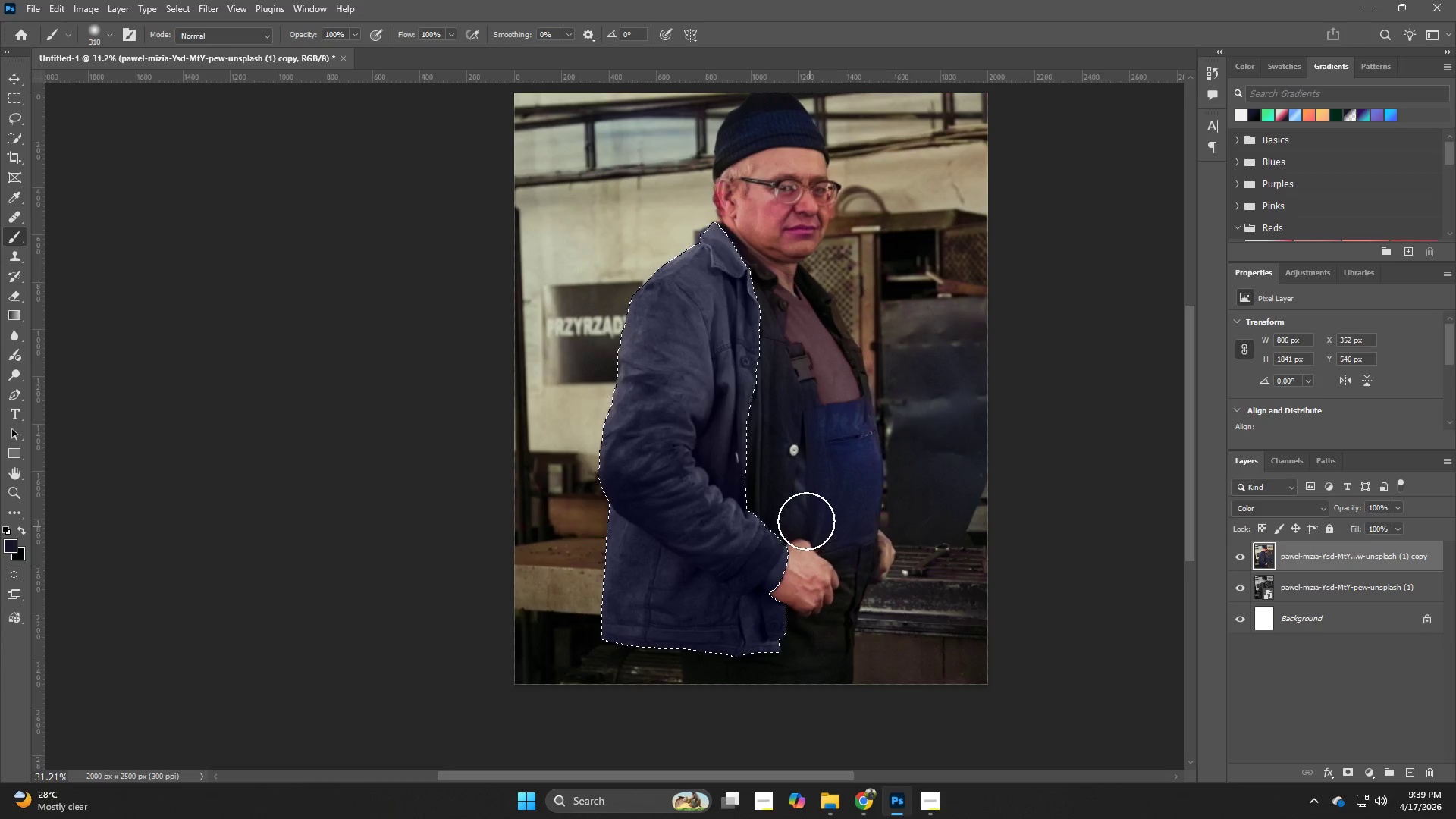 
hold_key(key=Z, duration=0.41)
 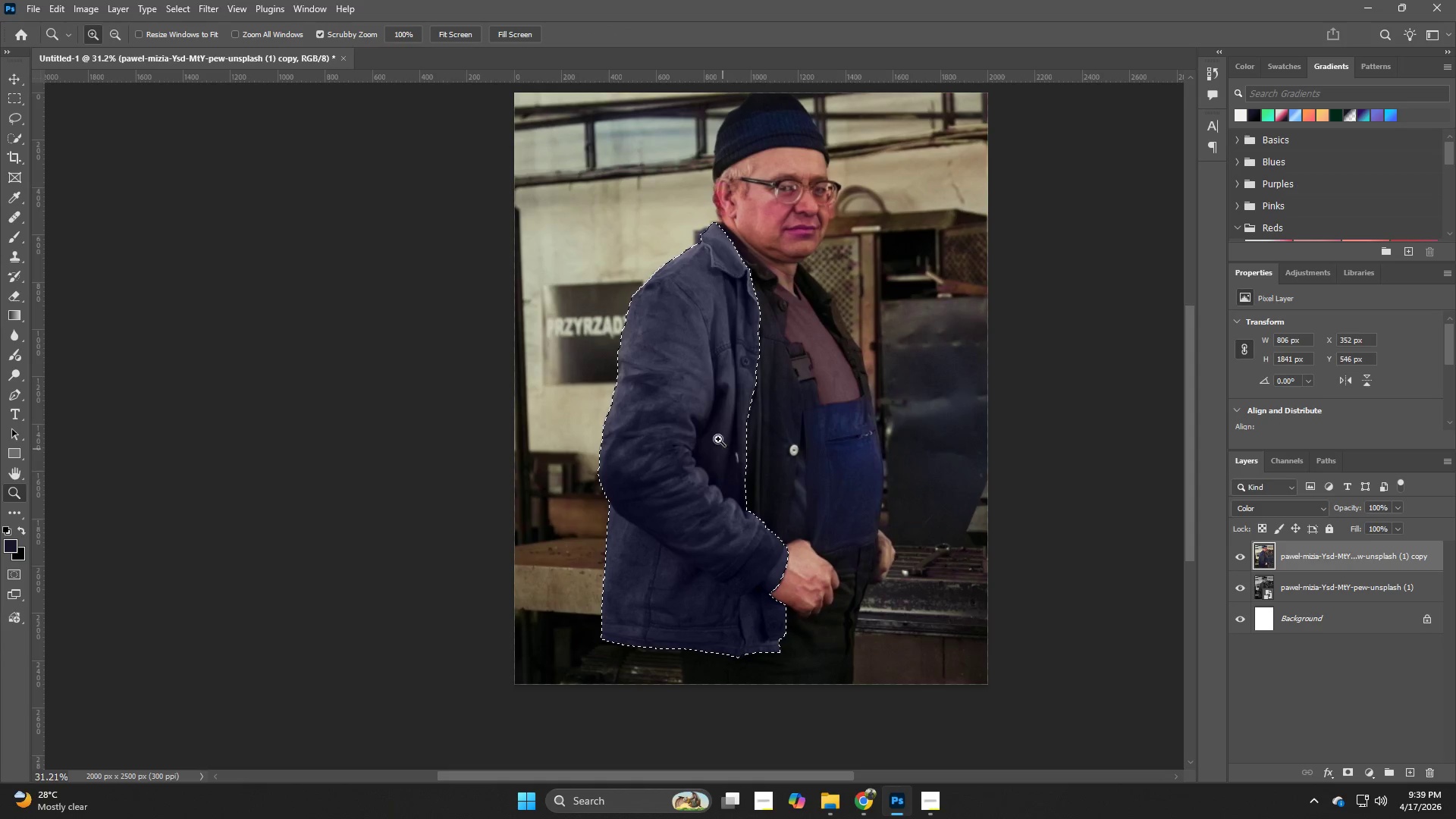 
hold_key(key=AltLeft, duration=0.94)
 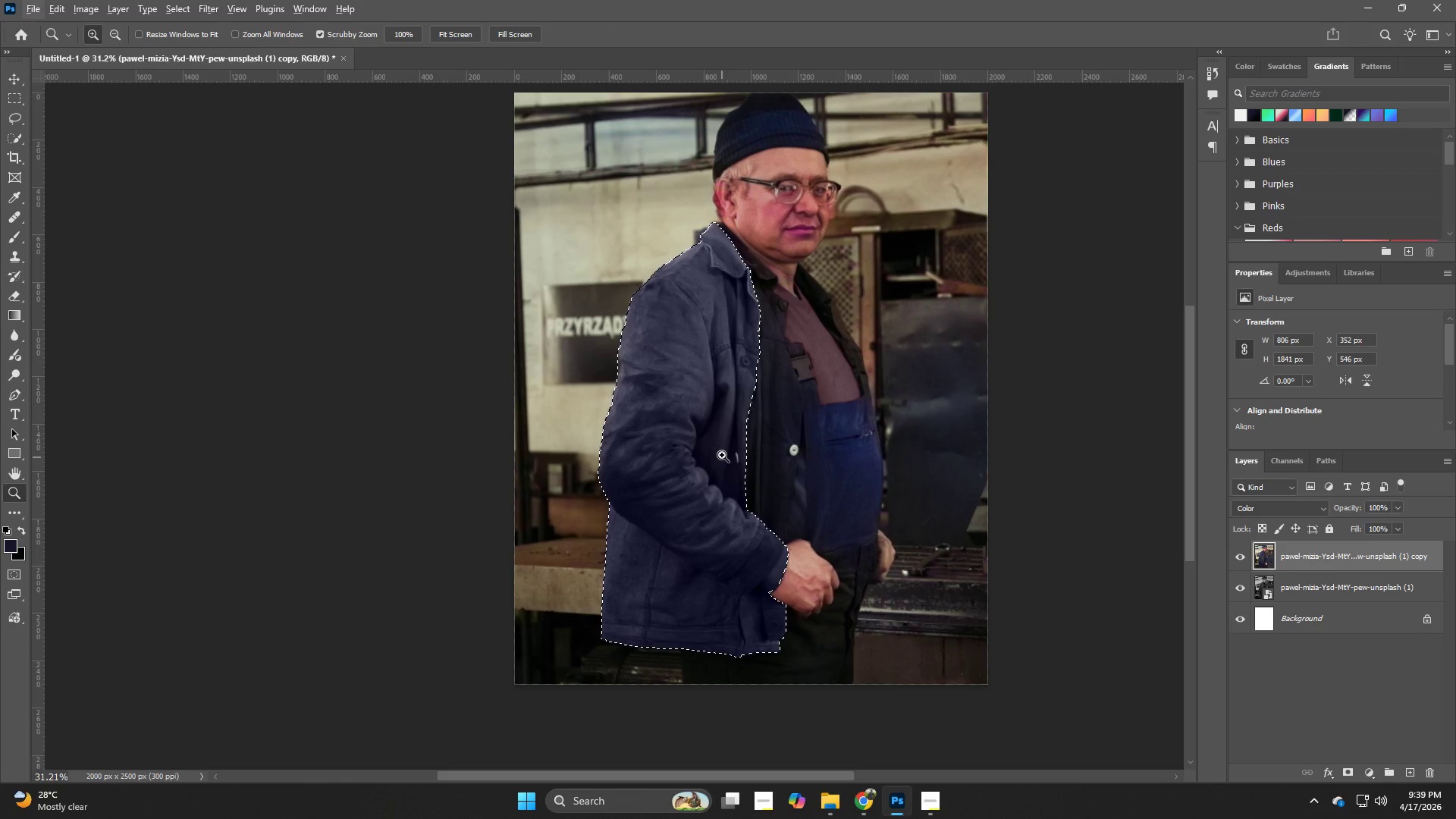 
hold_key(key=Z, duration=0.69)
 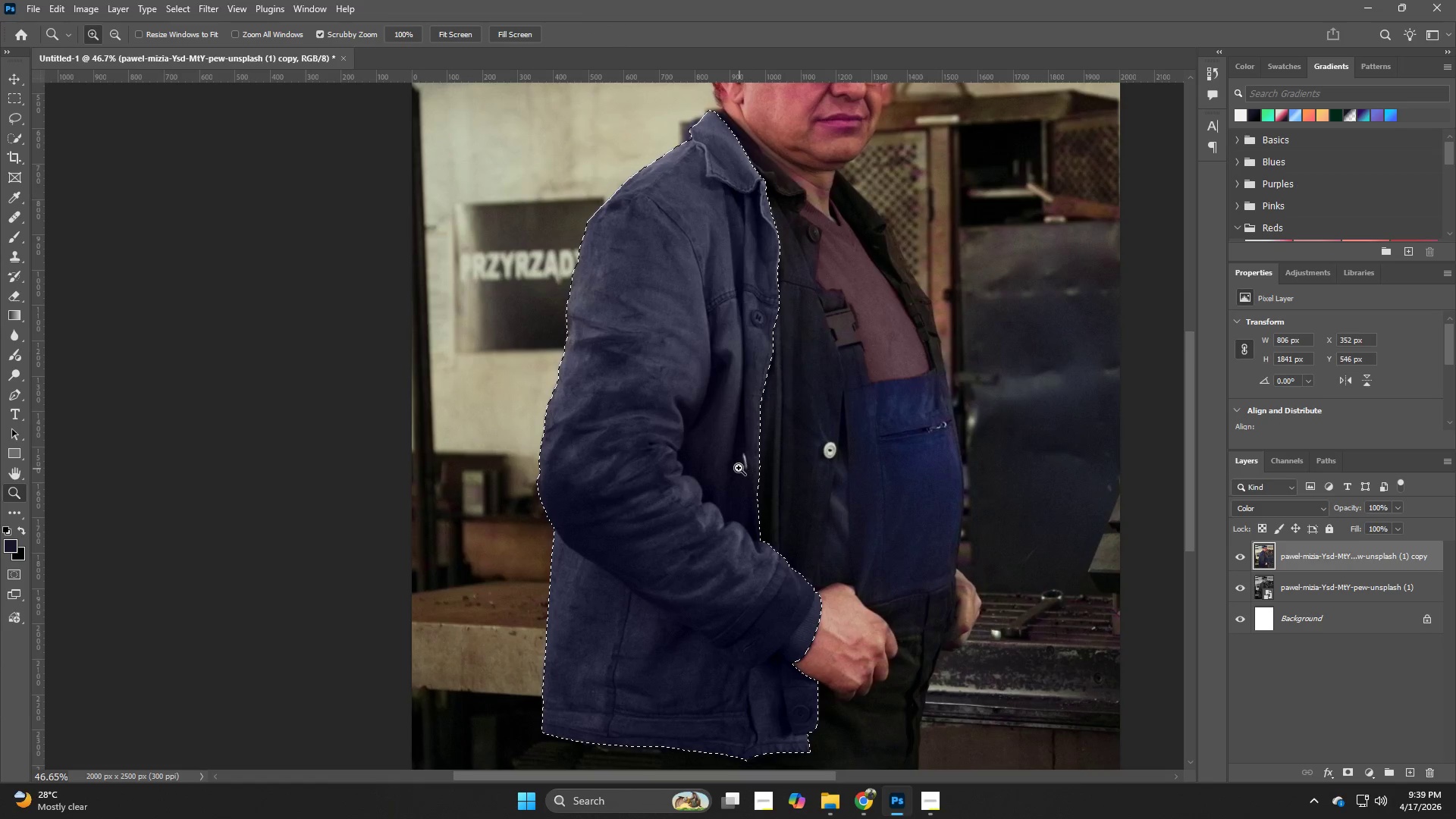 
left_click_drag(start_coordinate=[722, 450], to_coordinate=[753, 465])
 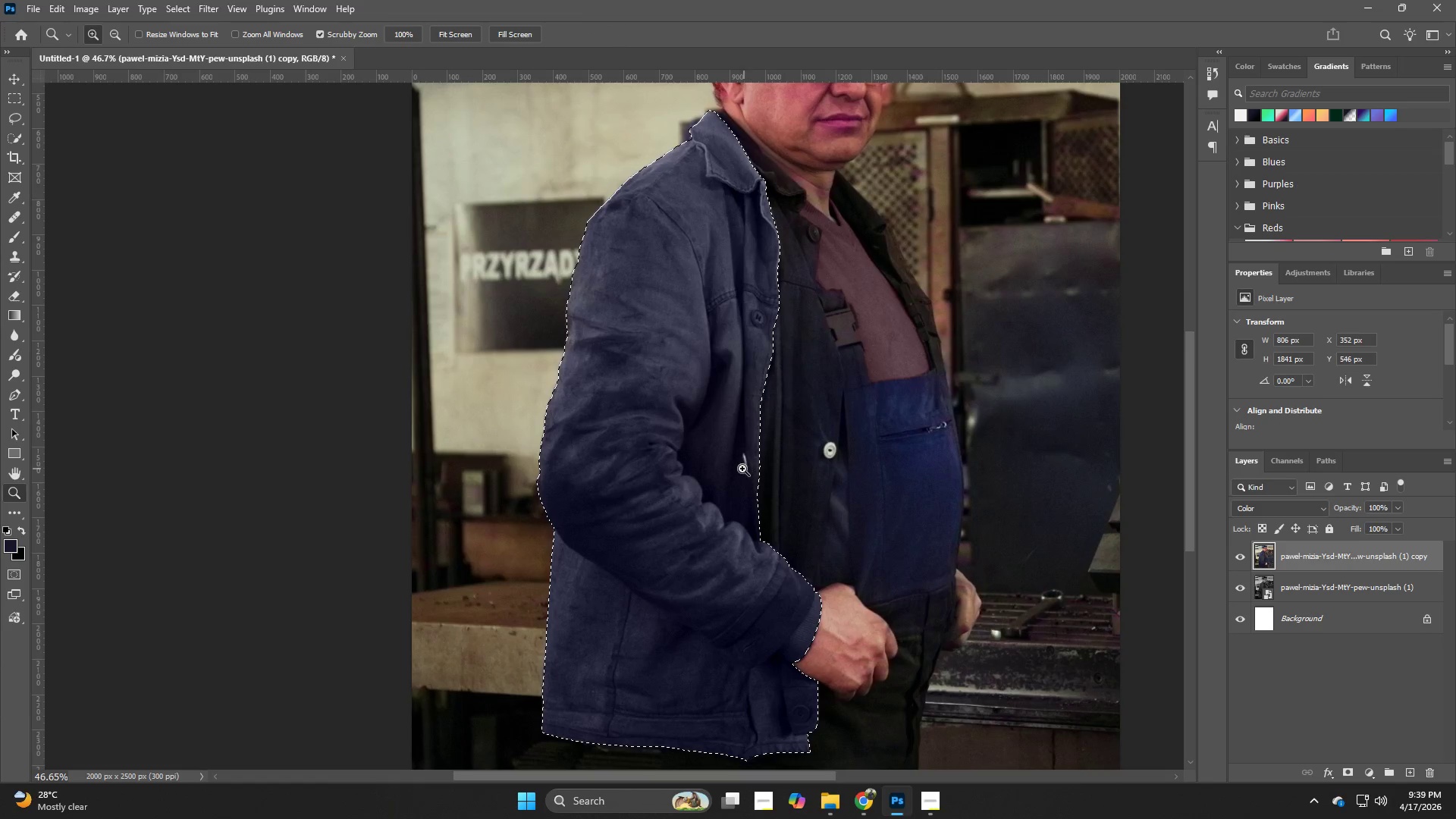 
hold_key(key=B, duration=0.97)
 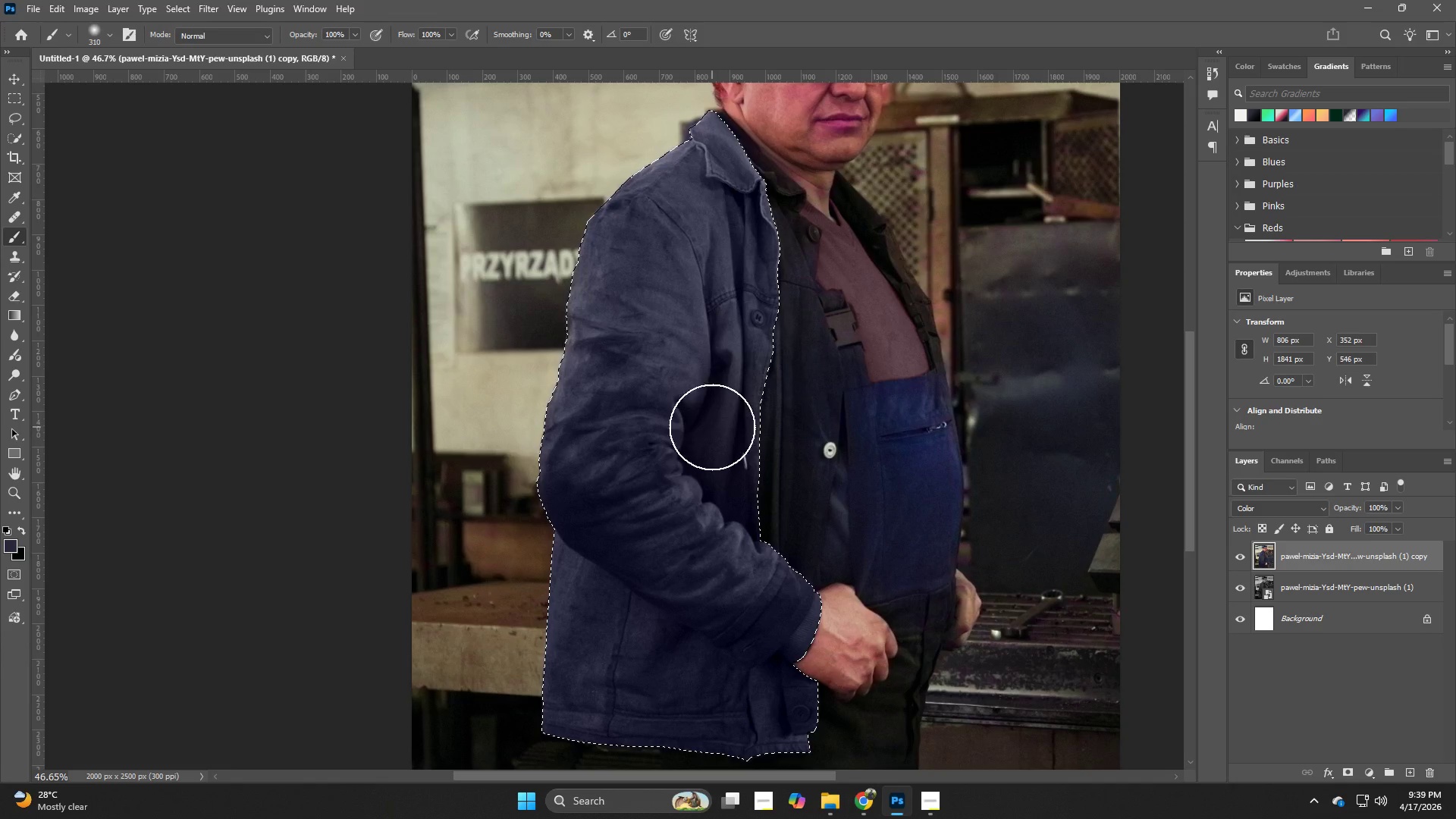 
hold_key(key=AltLeft, duration=1.0)
left_click([735, 404])
 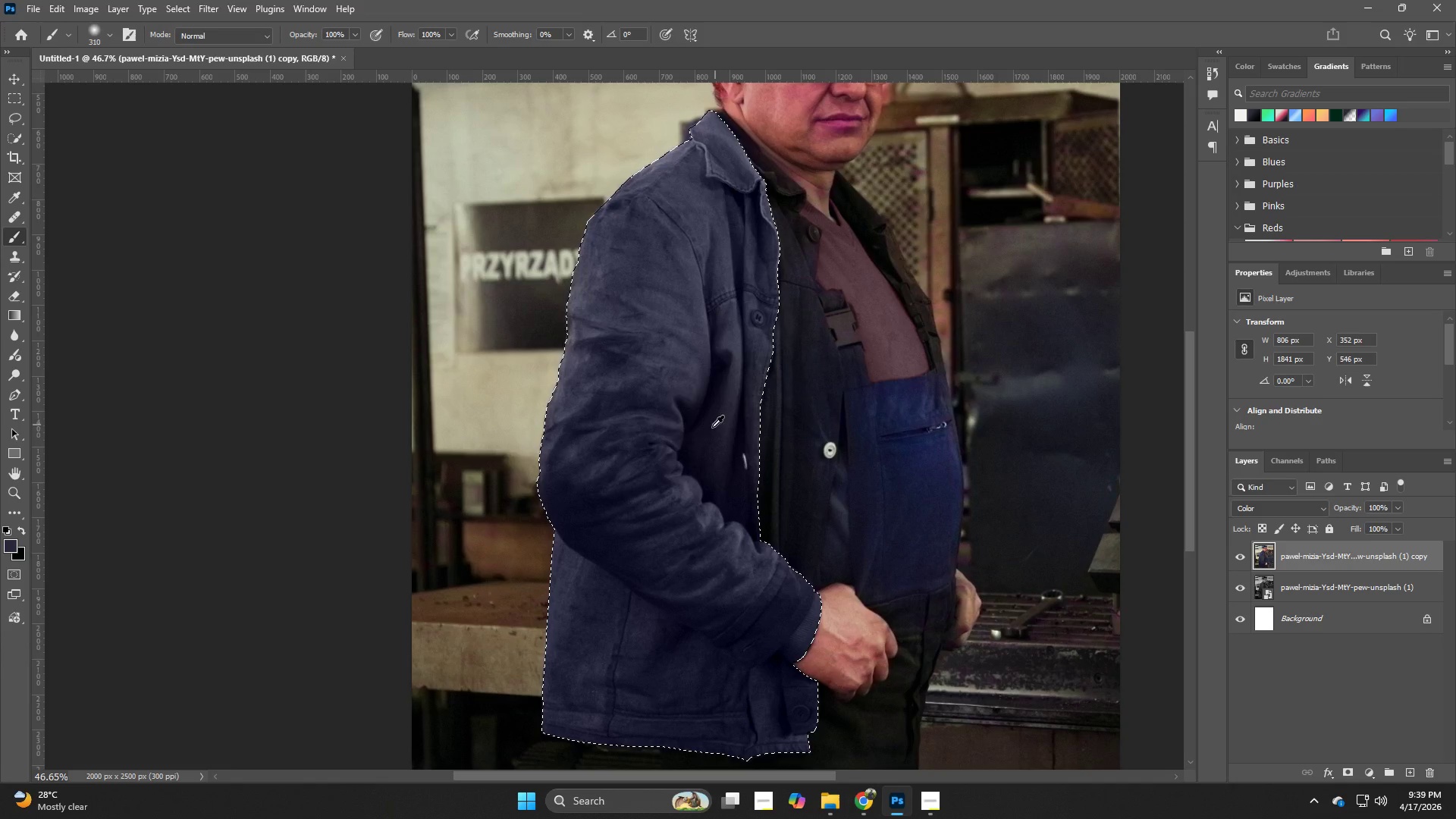 
left_click_drag(start_coordinate=[712, 427], to_coordinate=[694, 450])
 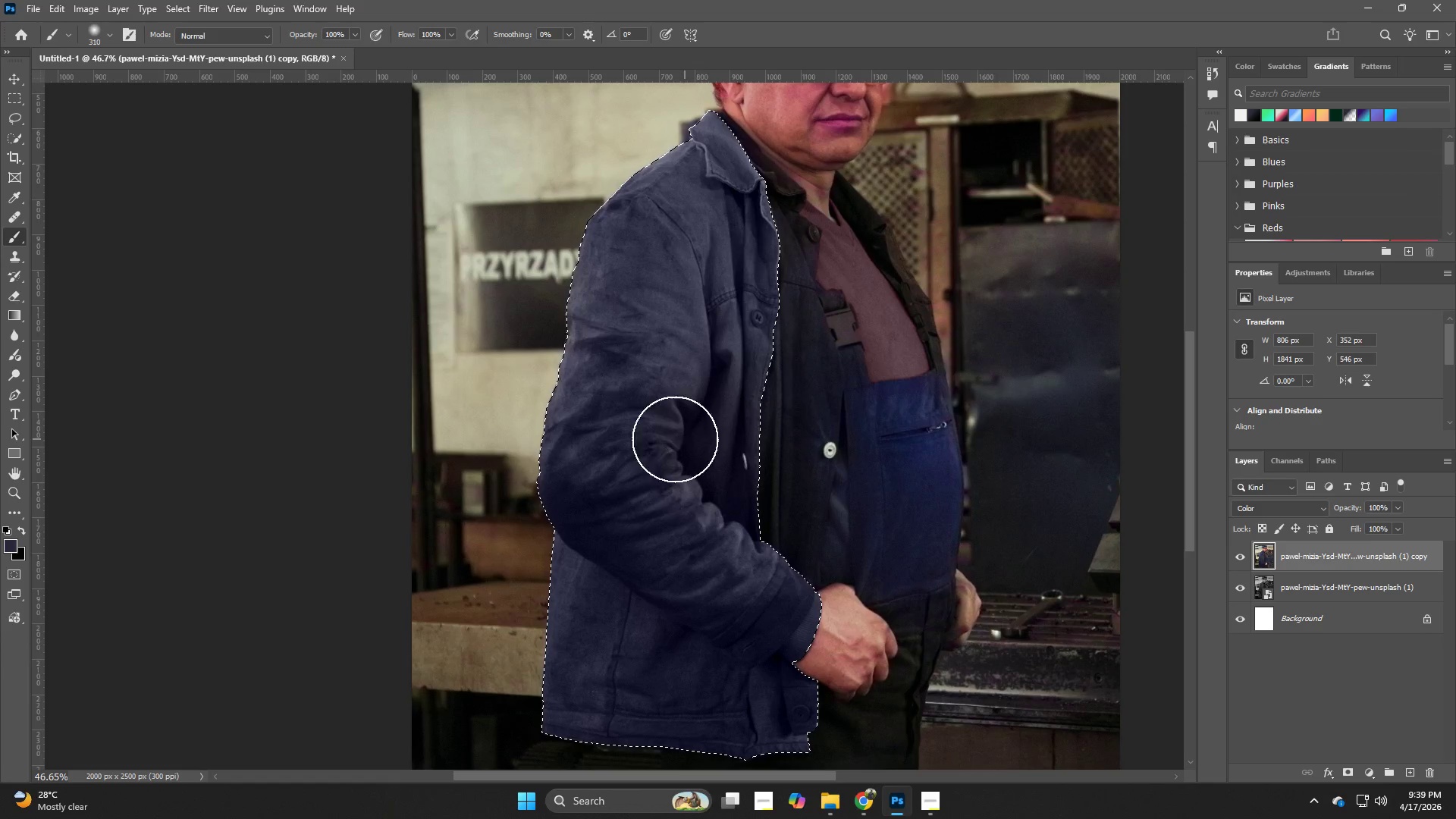 
hold_key(key=AltLeft, duration=0.73)
left_click([654, 415])
 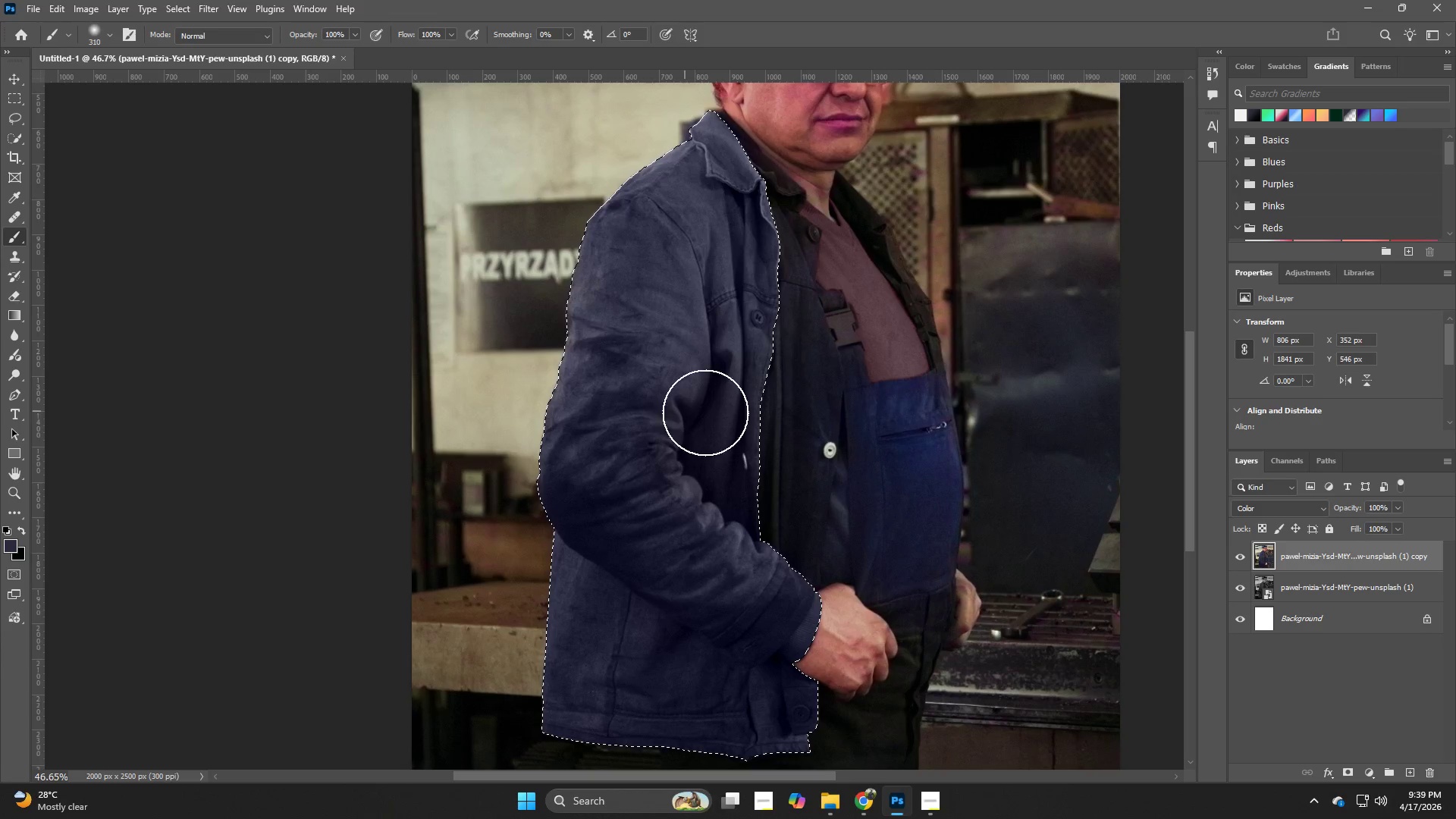 
left_click_drag(start_coordinate=[708, 425], to_coordinate=[740, 526])
 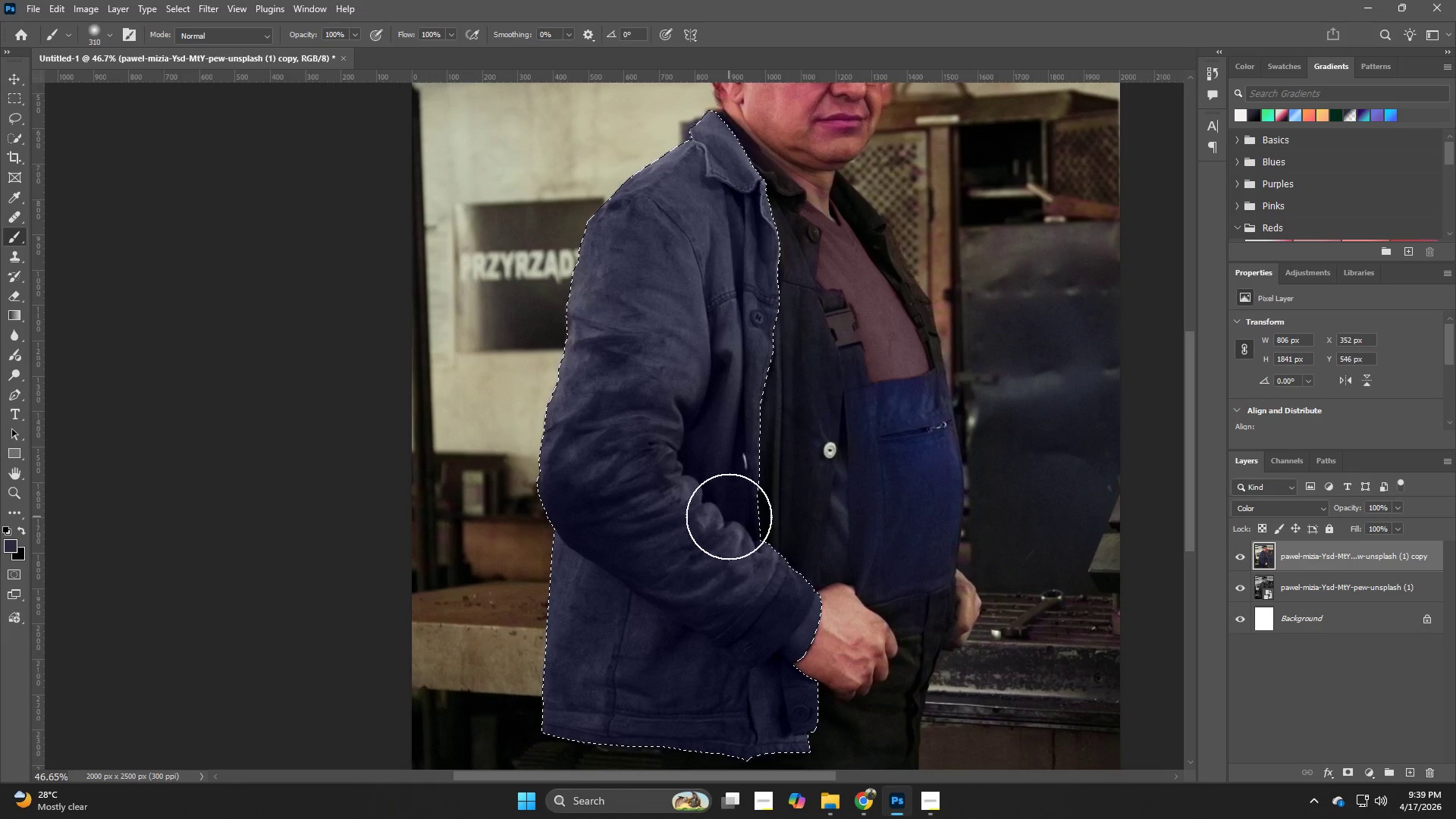 
hold_key(key=AltLeft, duration=0.84)
 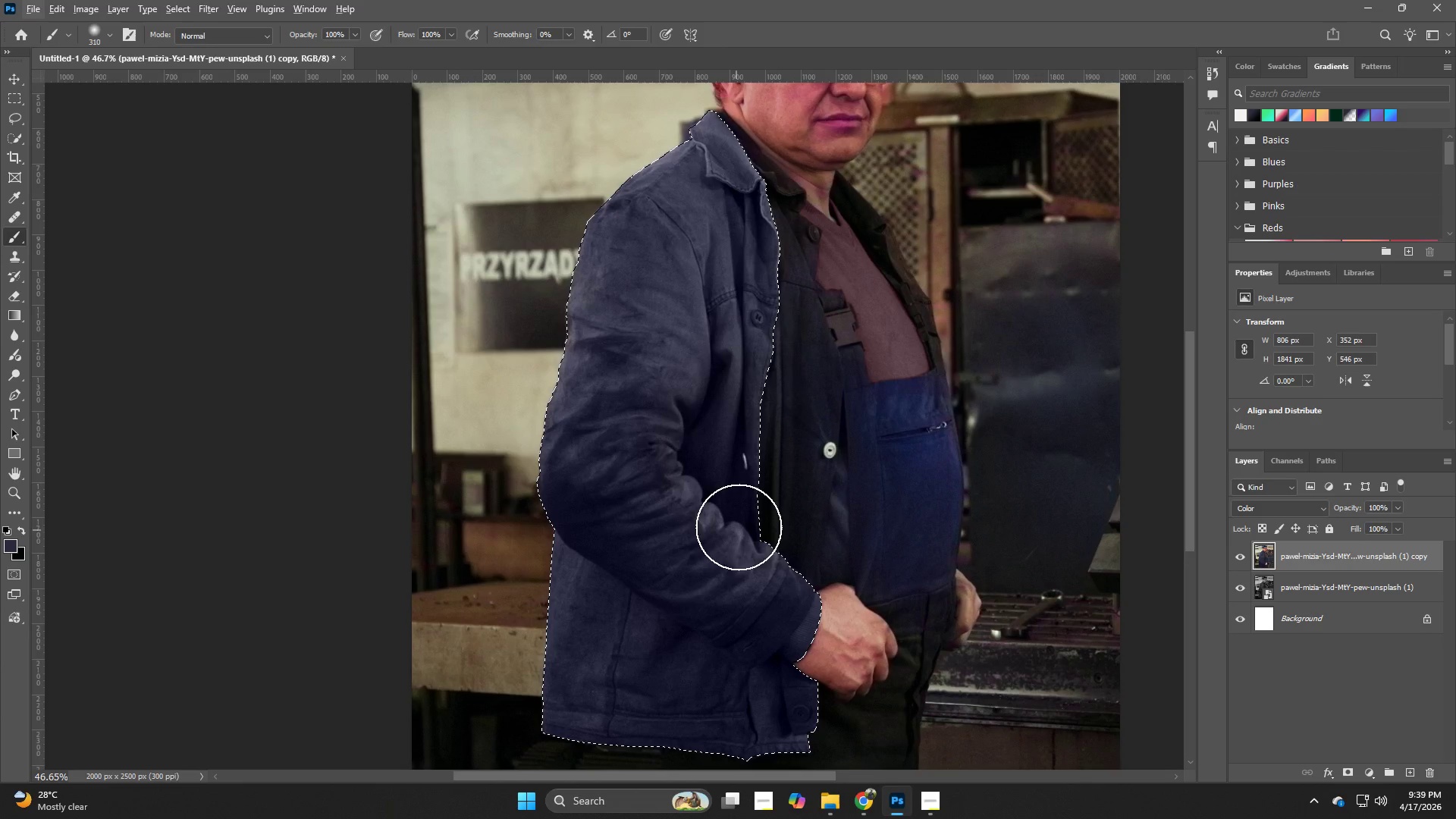 
hold_key(key=Z, duration=0.59)
 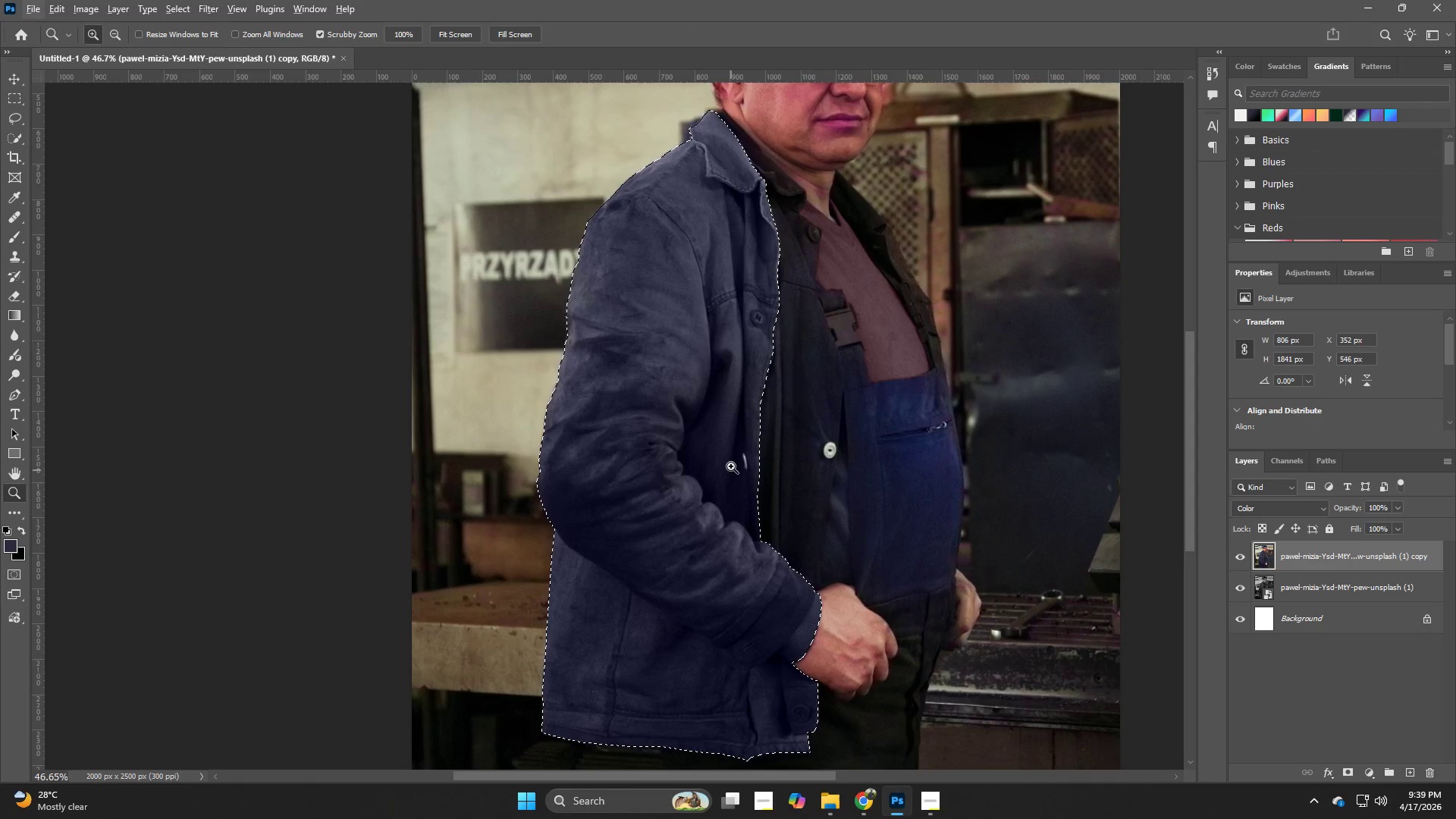 
hold_key(key=Z, duration=0.94)
 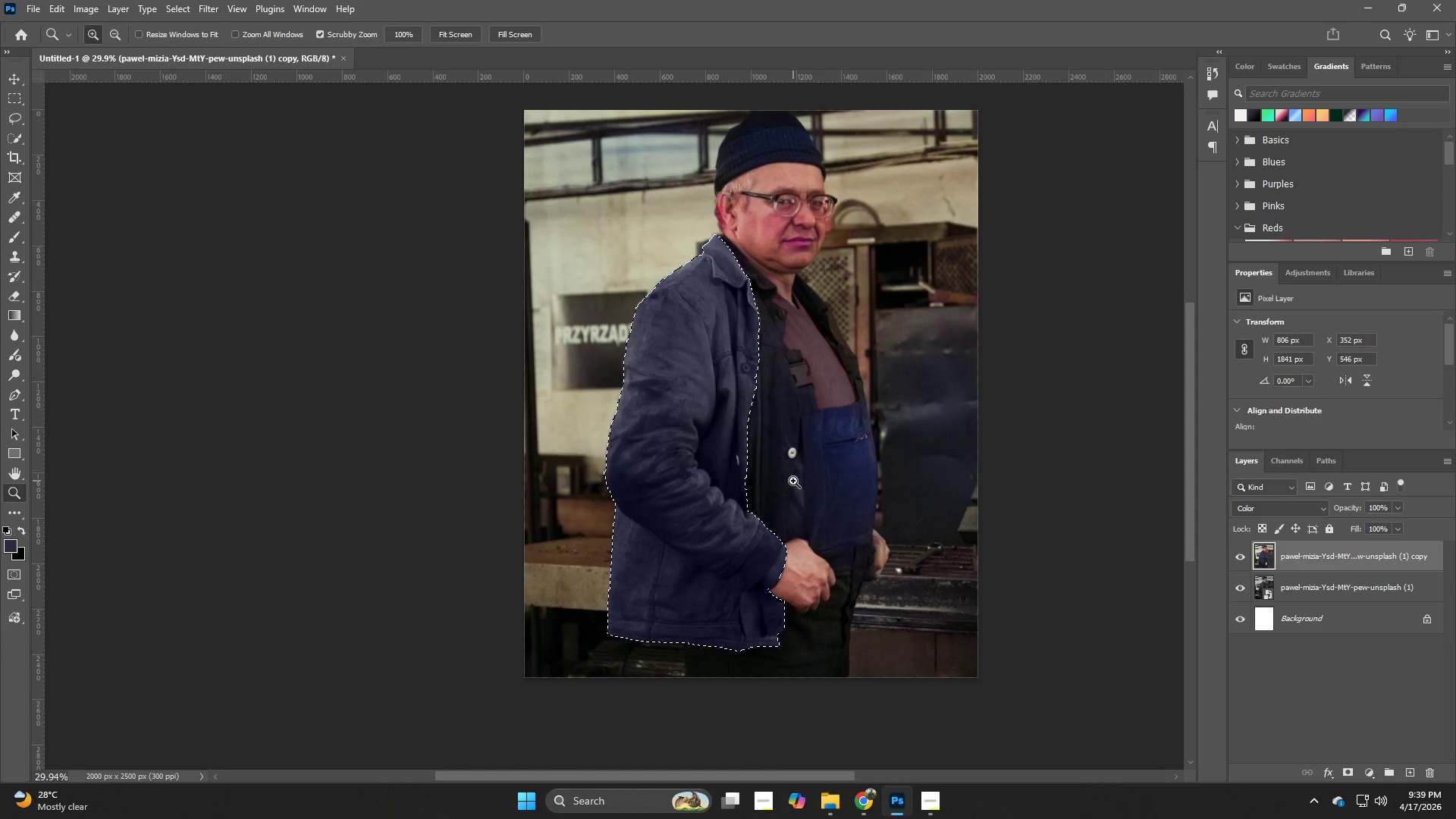 
left_click_drag(start_coordinate=[724, 456], to_coordinate=[691, 468])
 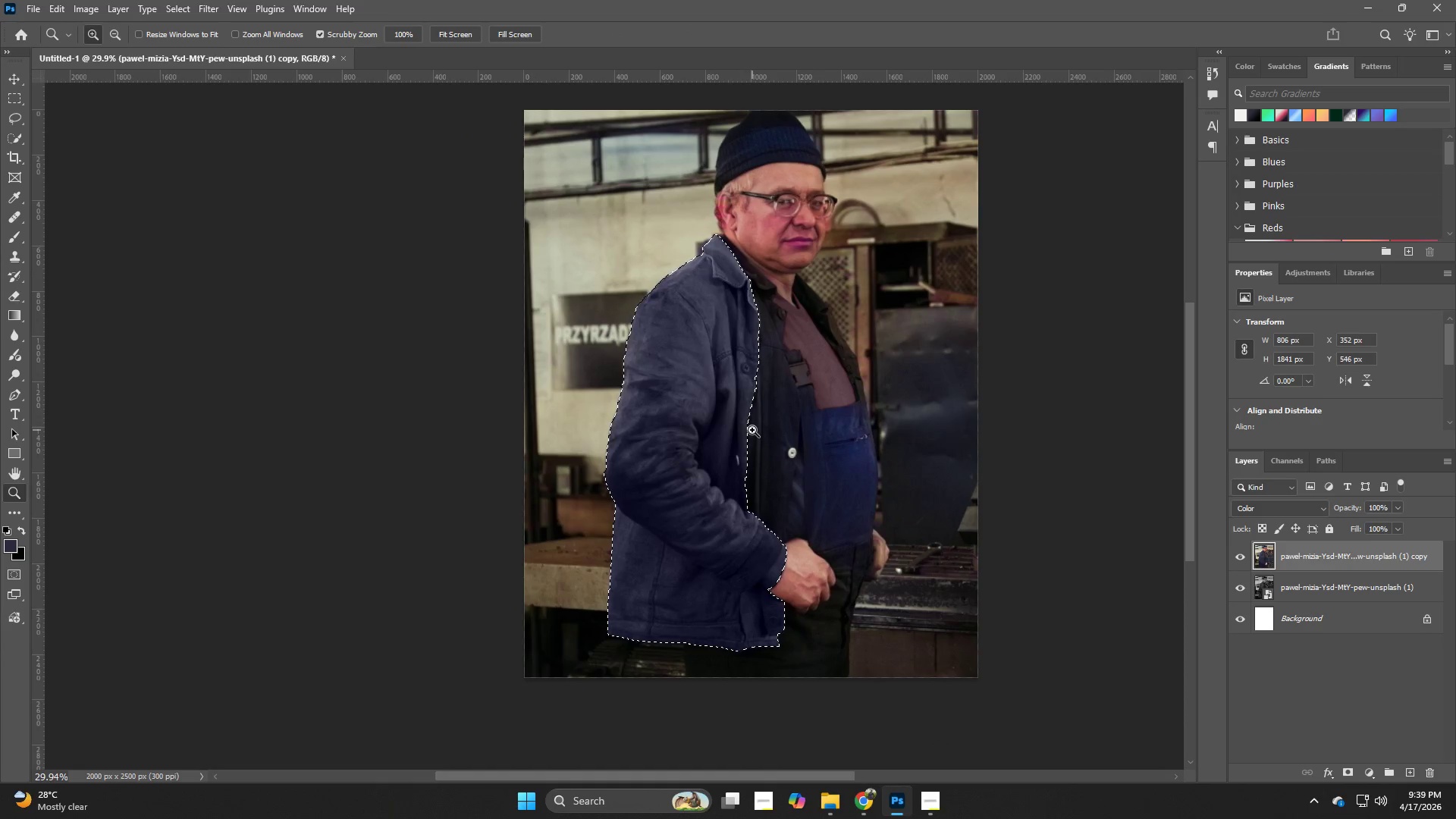 
hold_key(key=Z, duration=1.17)
 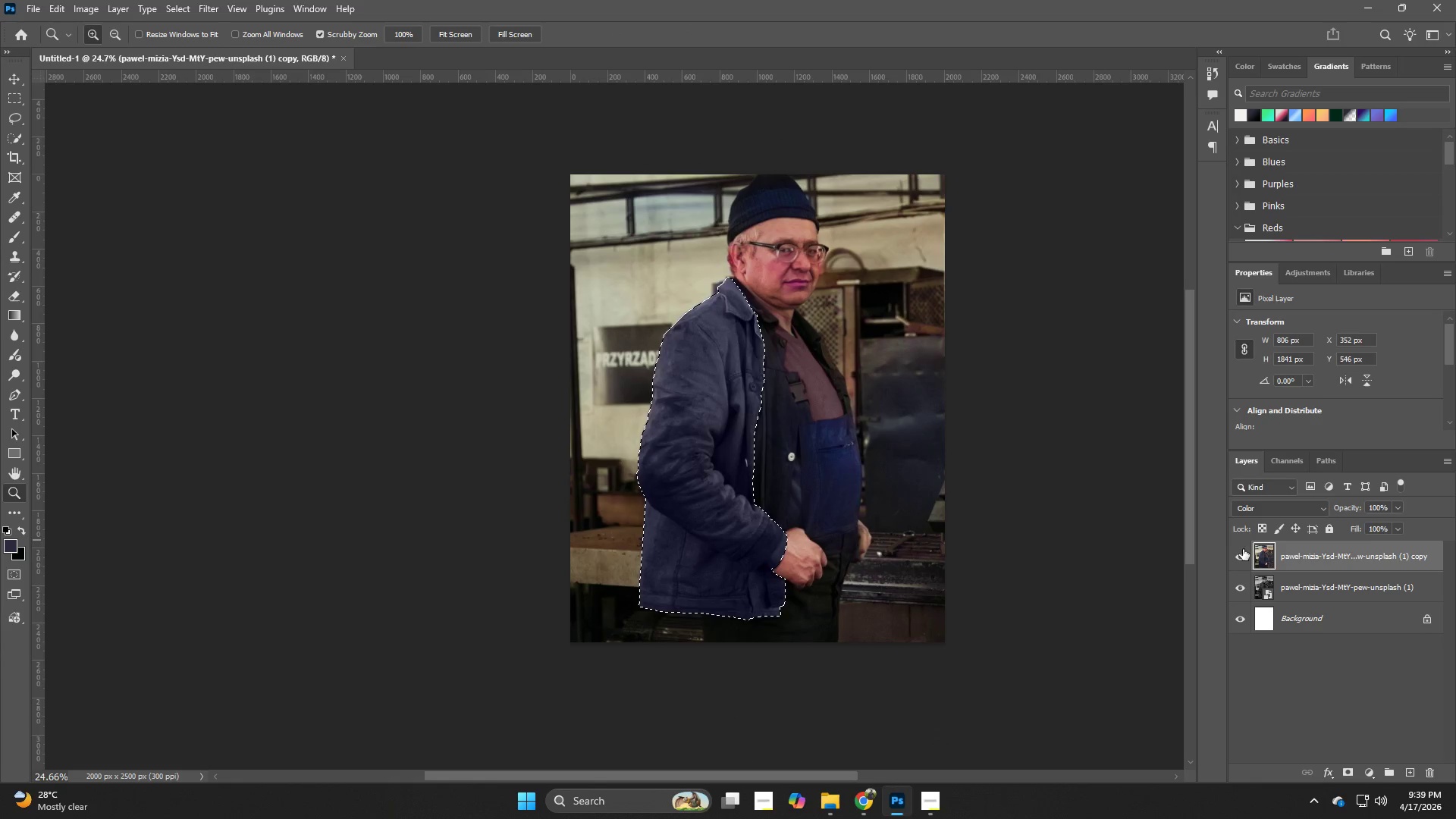 
left_click_drag(start_coordinate=[789, 476], to_coordinate=[769, 482])
 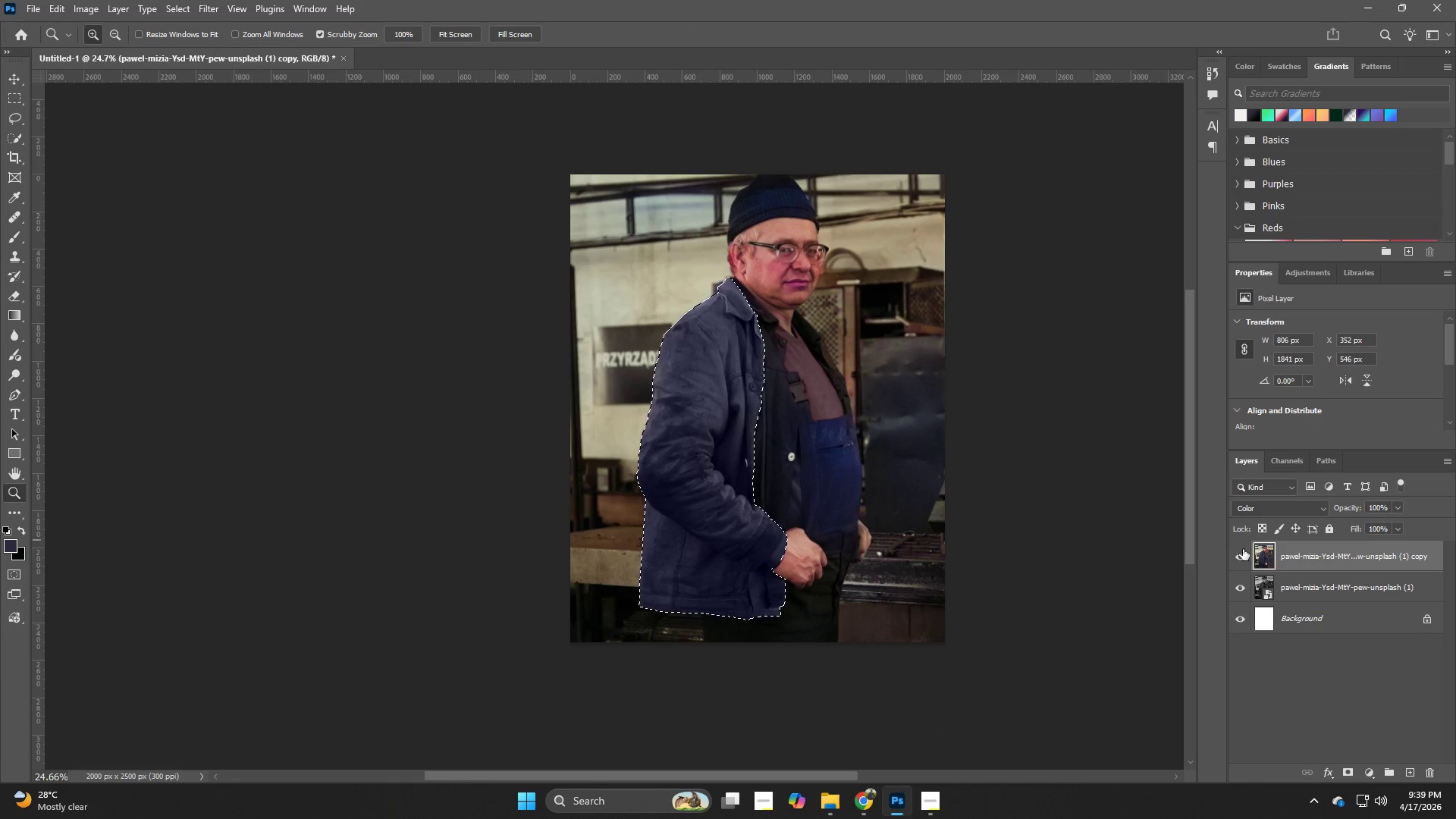 
left_click([1243, 551])
 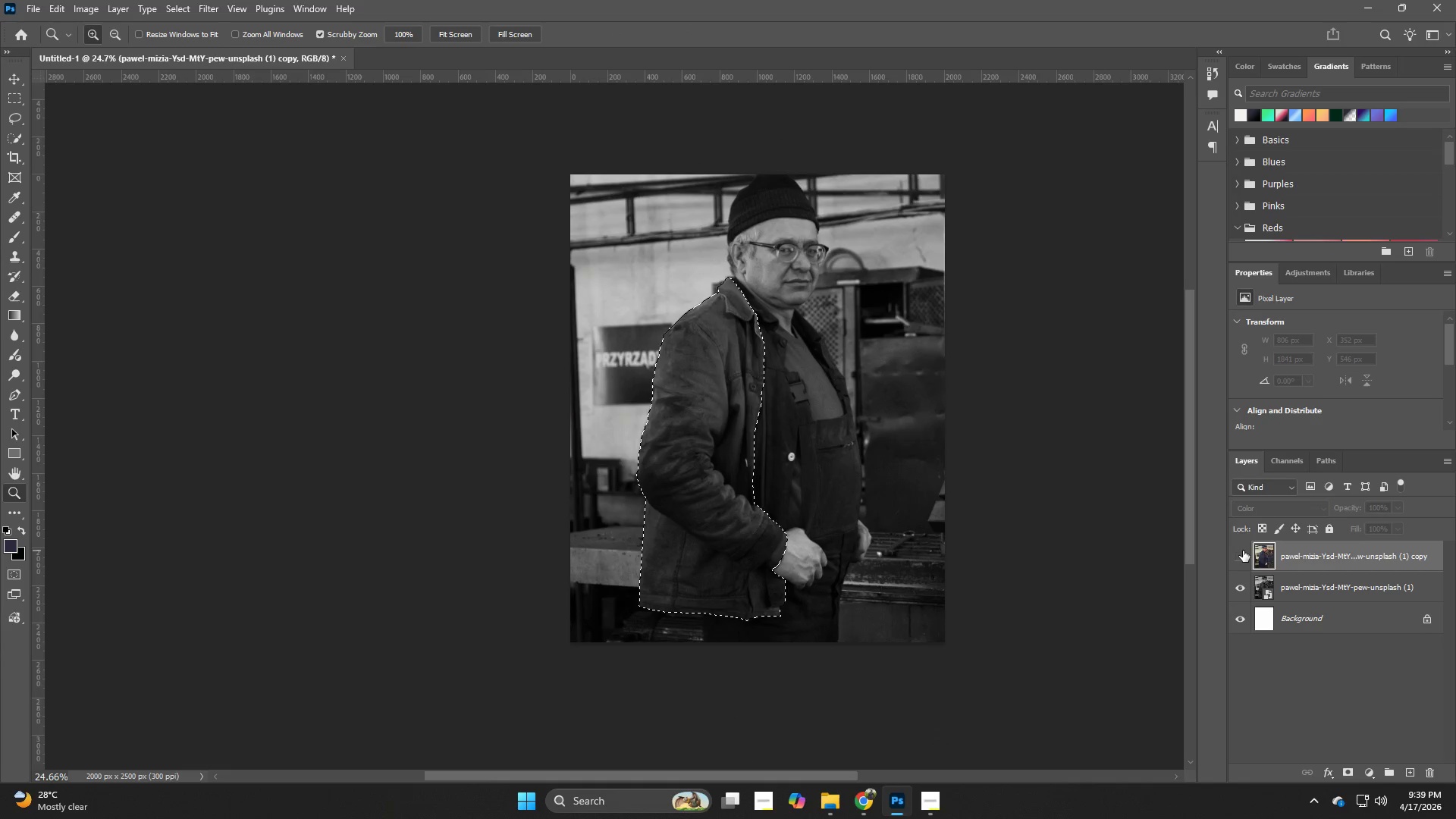 
left_click([1243, 551])
 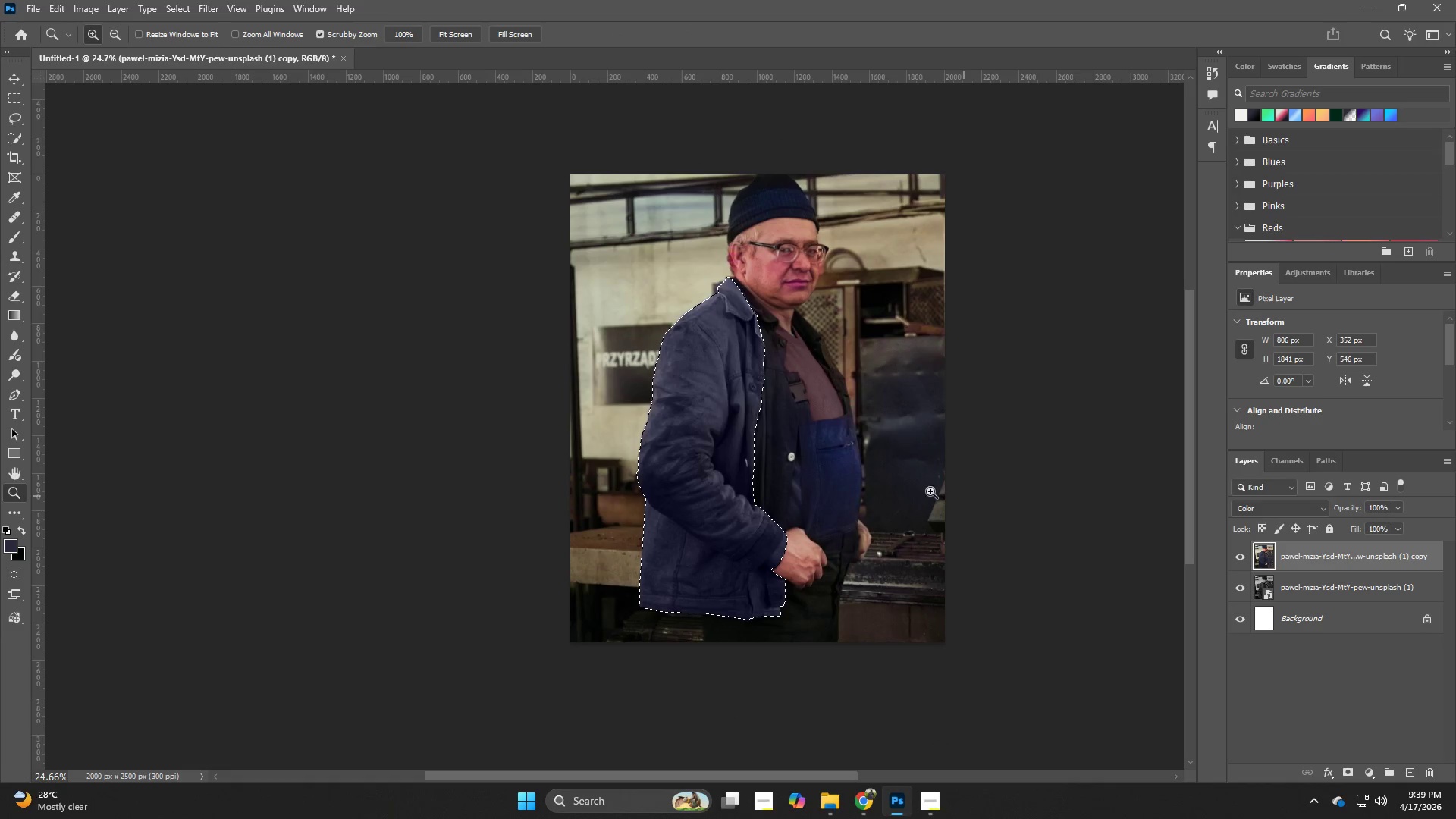 
hold_key(key=Z, duration=0.61)
 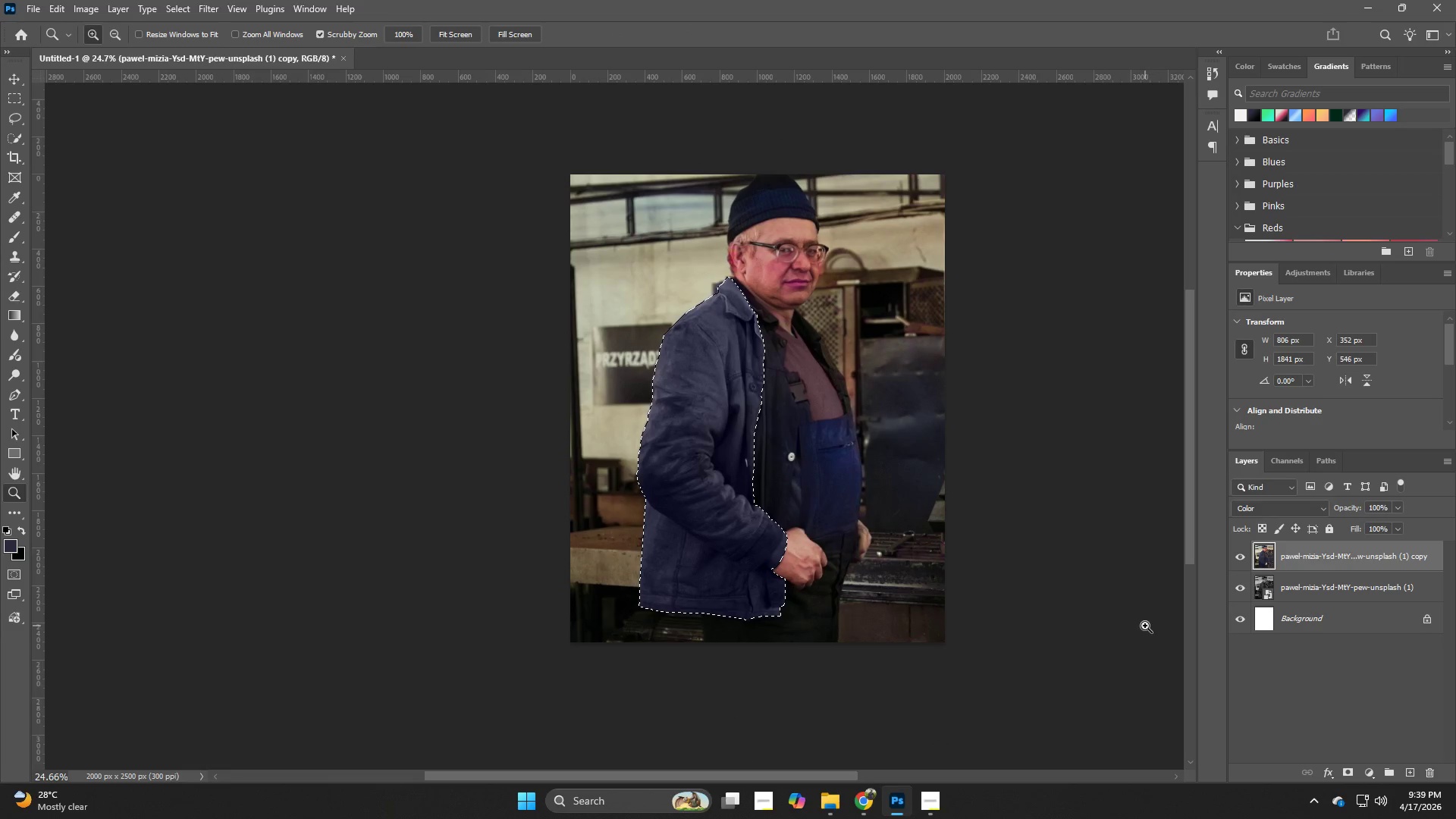 
hold_key(key=Z, duration=1.84)
 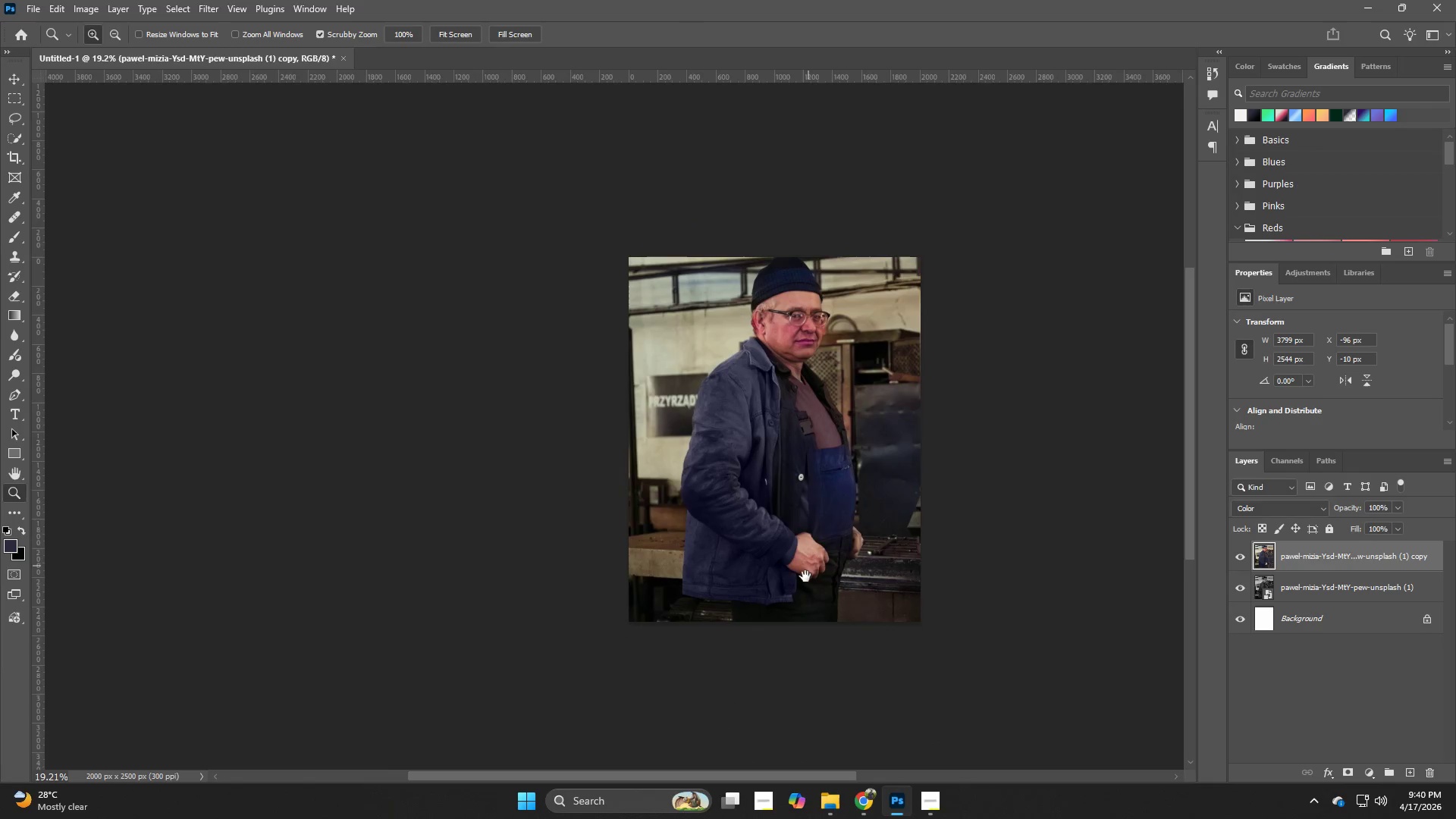 
key(Control+D)
 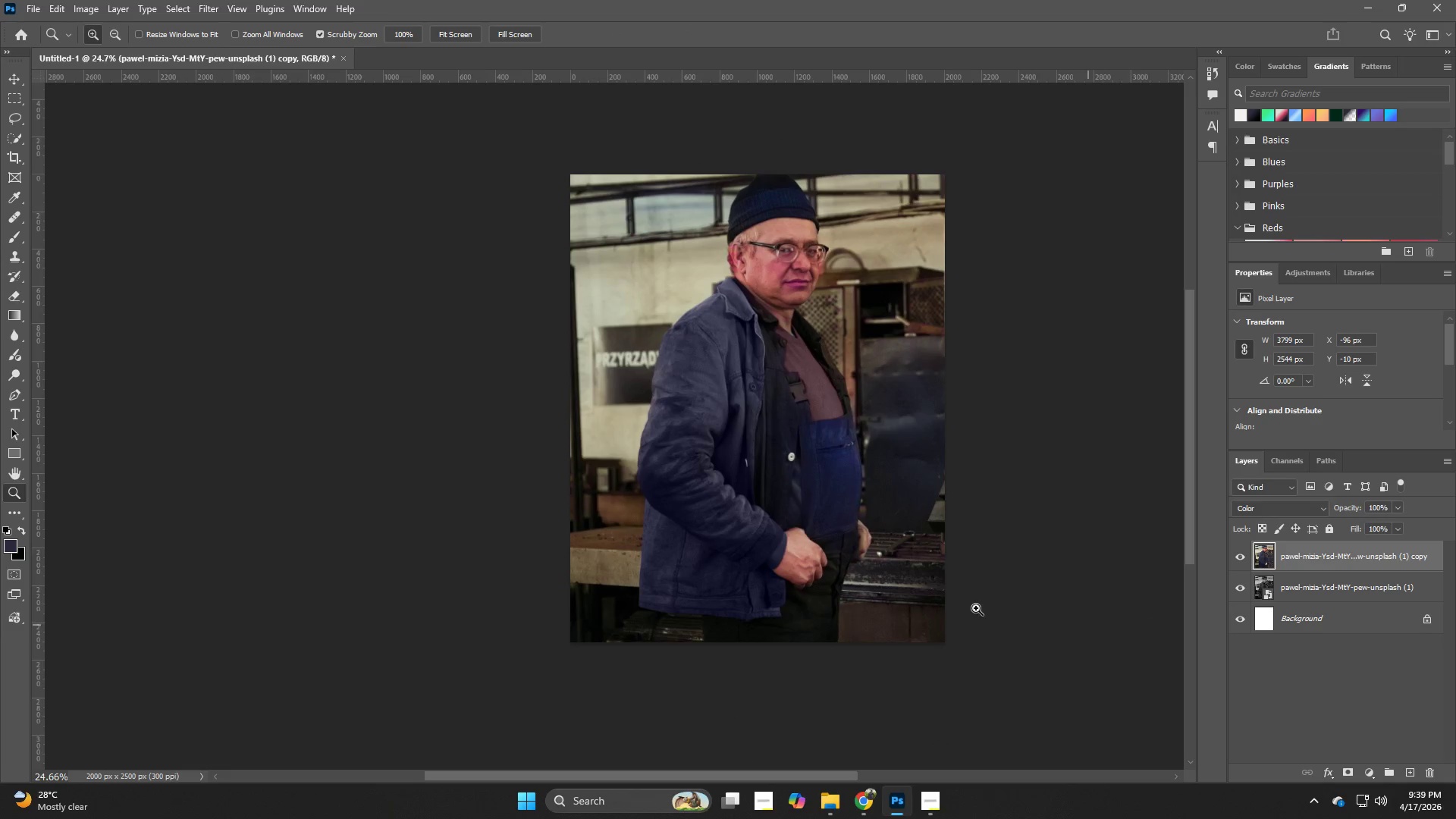 
hold_key(key=Z, duration=0.5)
 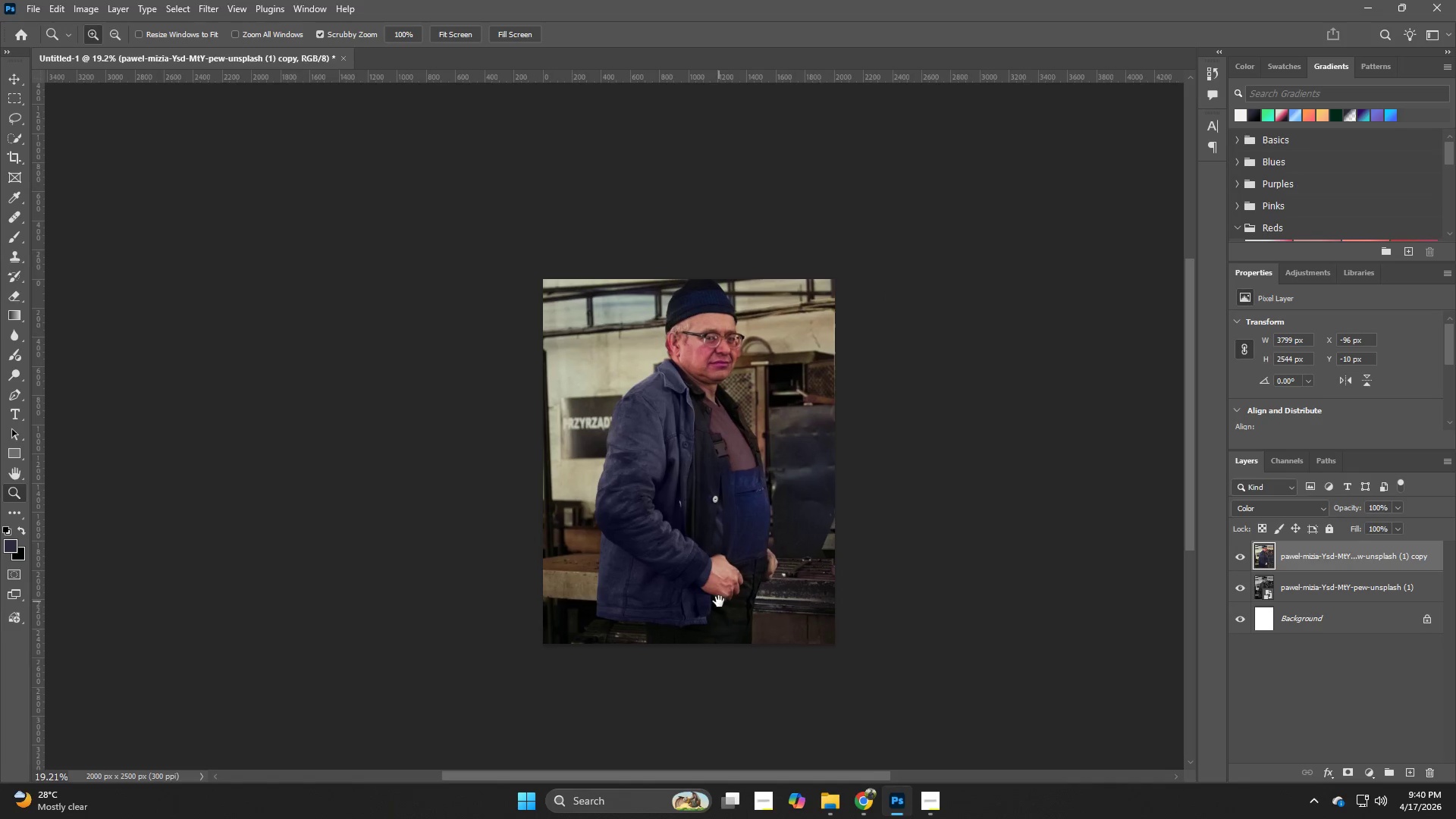 
left_click_drag(start_coordinate=[835, 551], to_coordinate=[812, 560])
 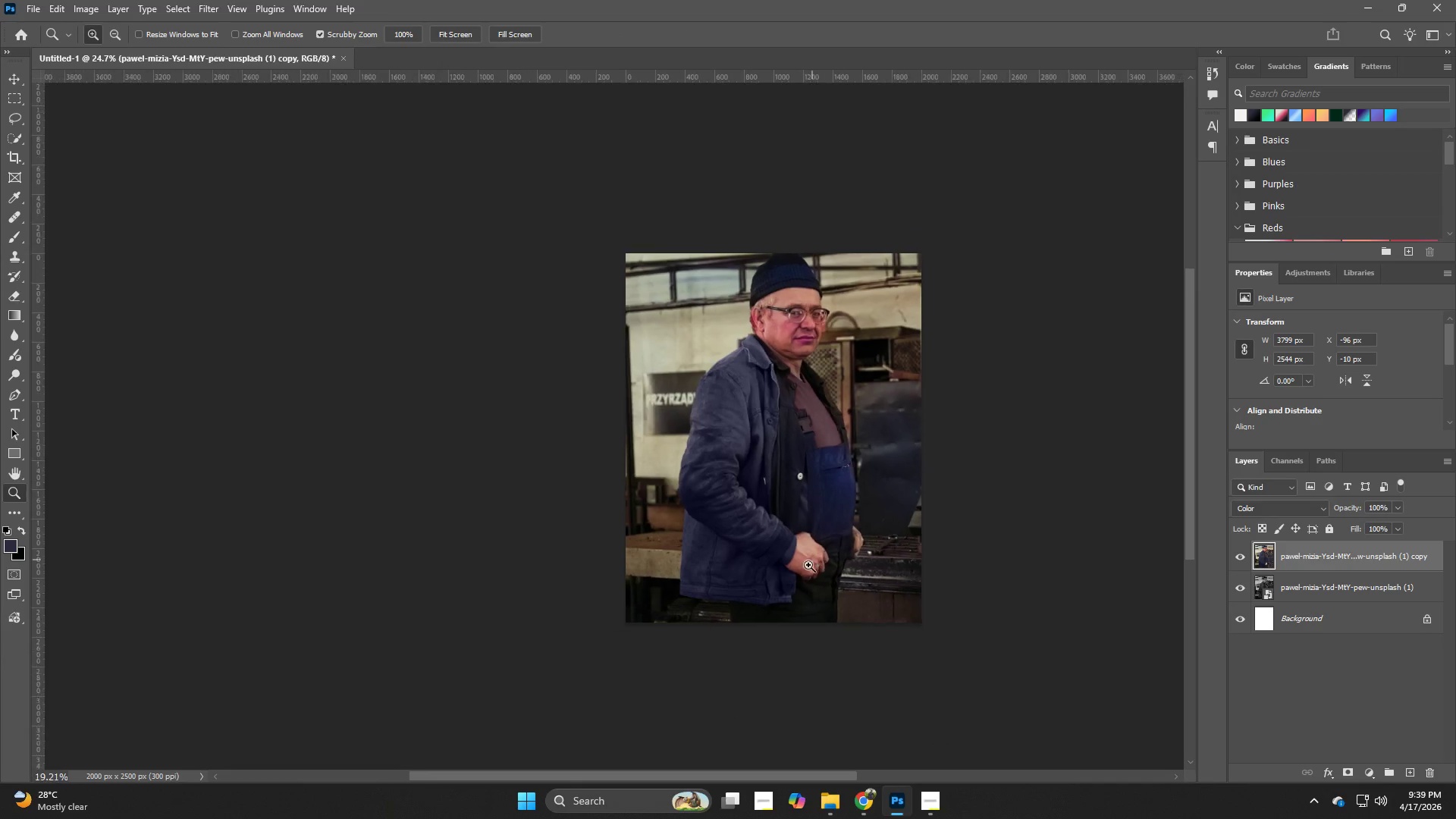 
hold_key(key=Space, duration=0.78)
 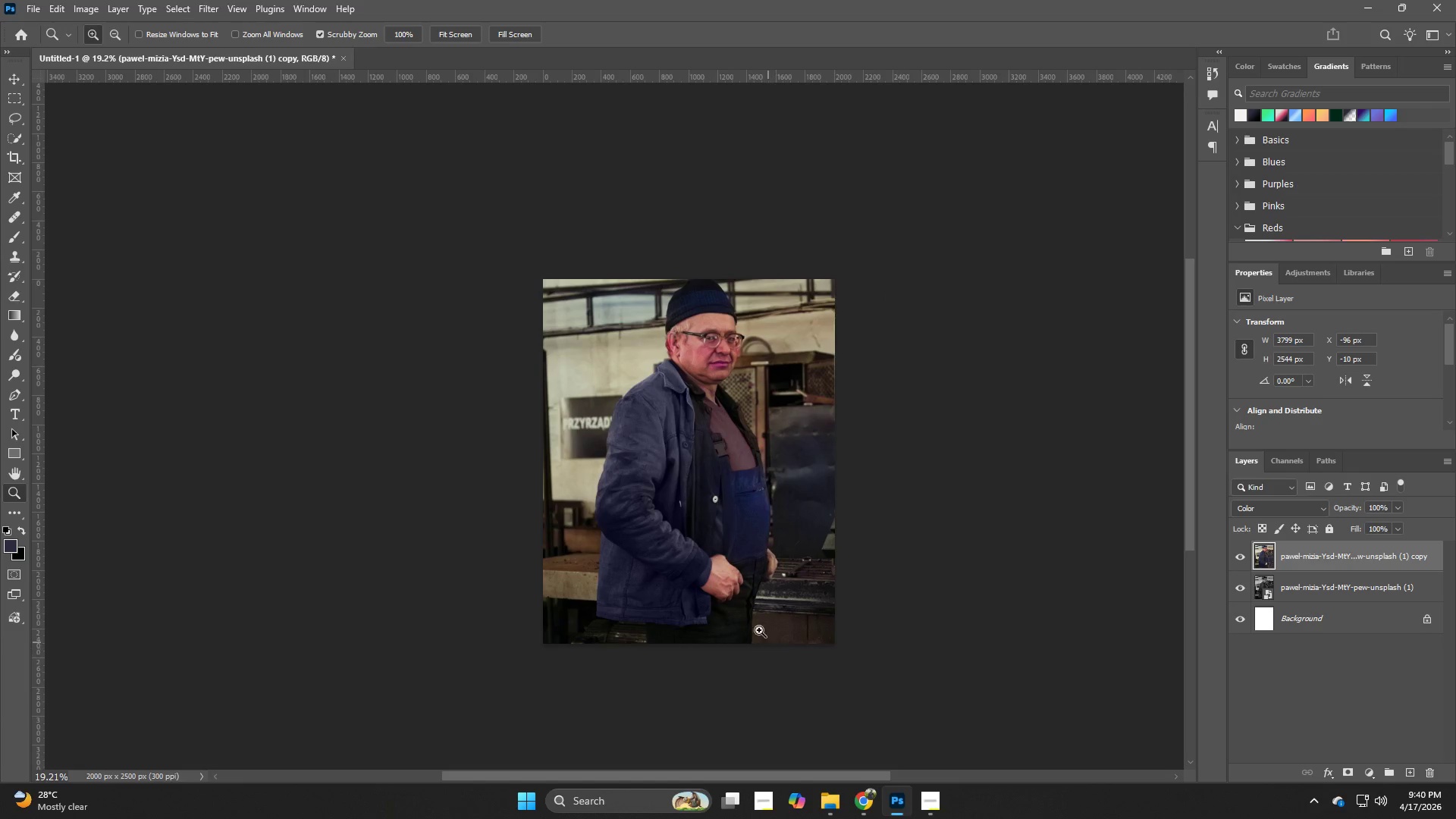 
left_click_drag(start_coordinate=[805, 579], to_coordinate=[719, 601])
 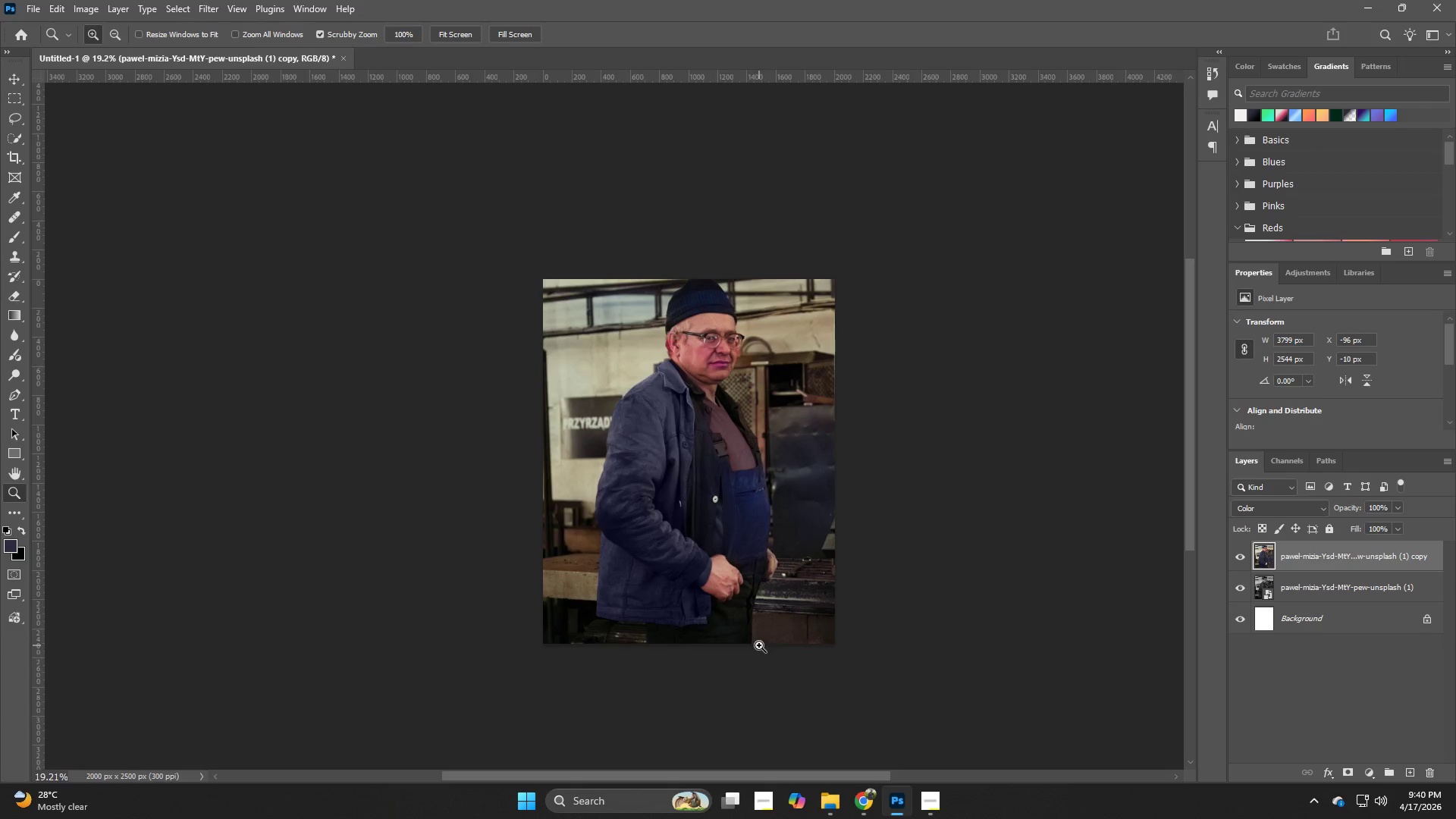 
hold_key(key=Z, duration=0.36)
 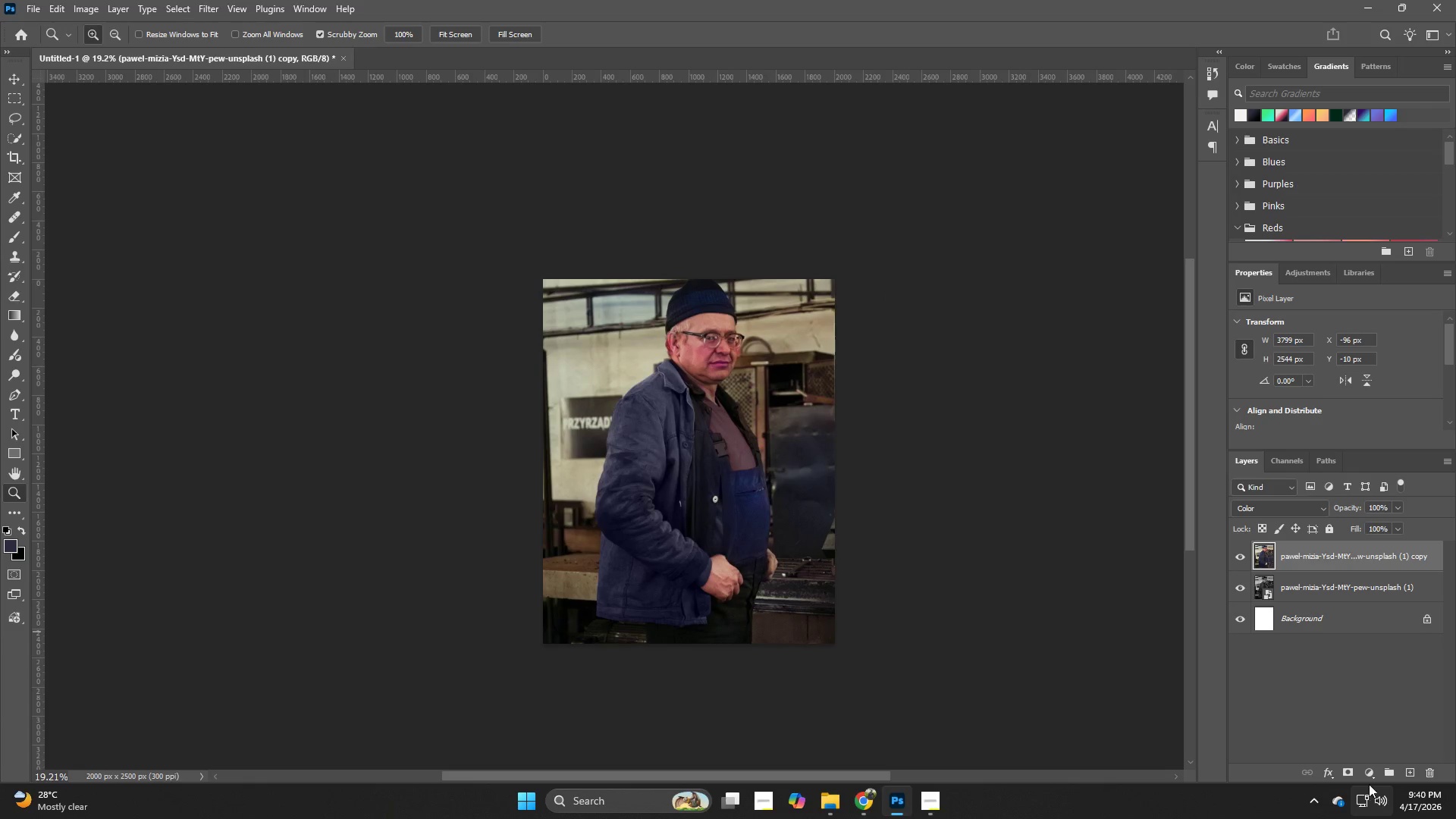 
left_click([1367, 780])
 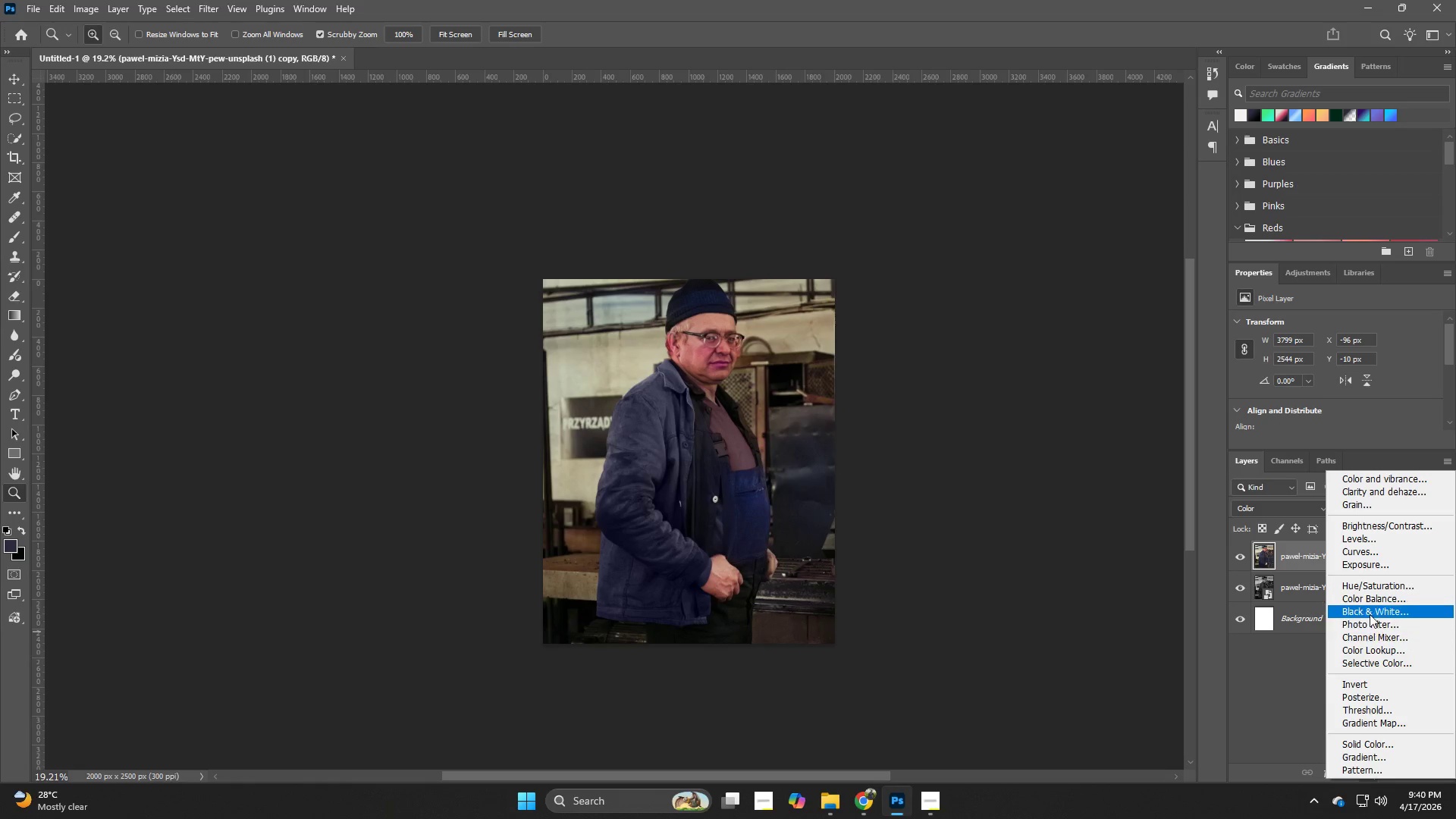 
wait(13.84)
 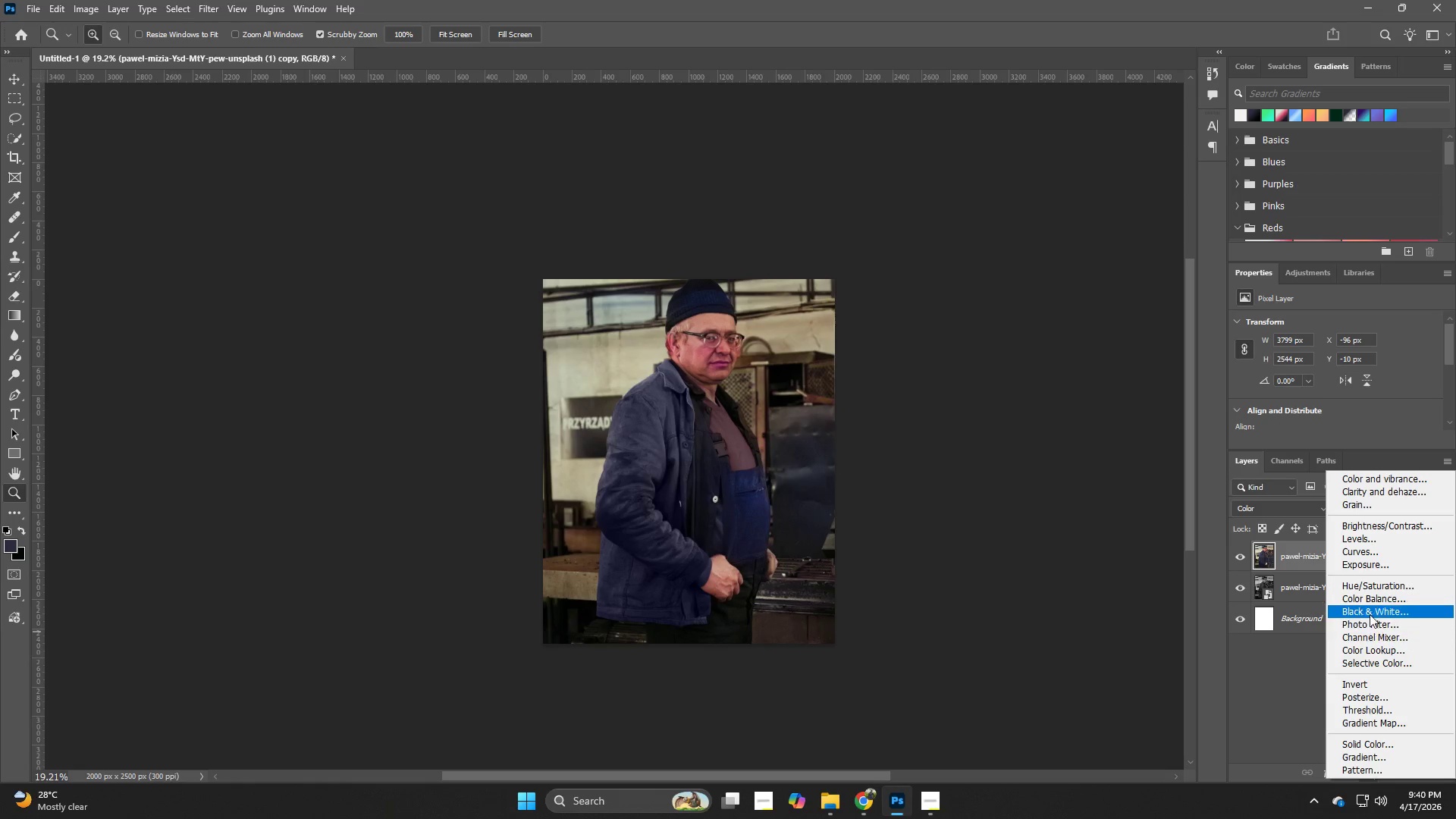 
left_click([1369, 537])
 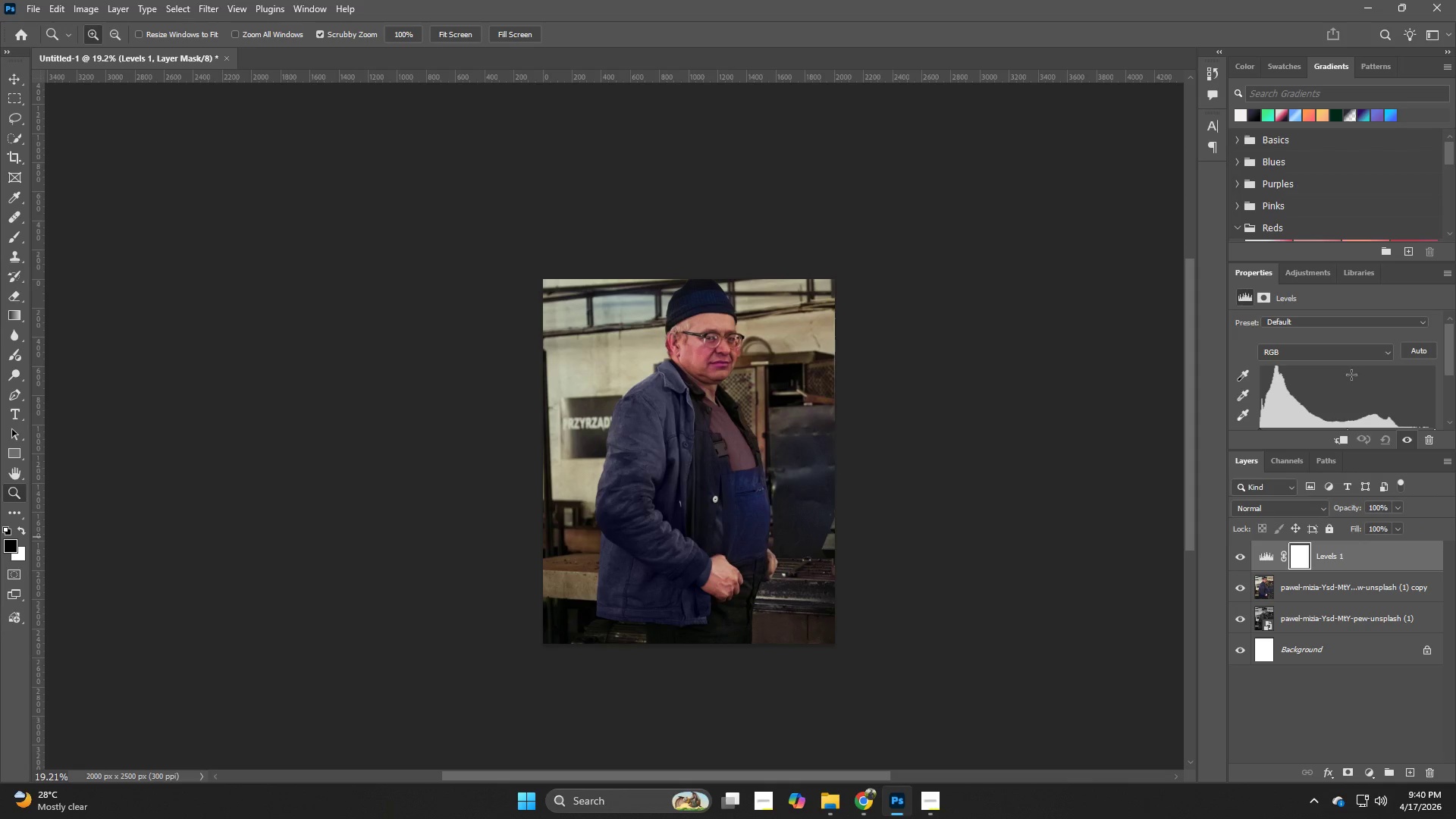 
scroll: coordinate [1341, 372], scroll_direction: down, amount: 3.0
 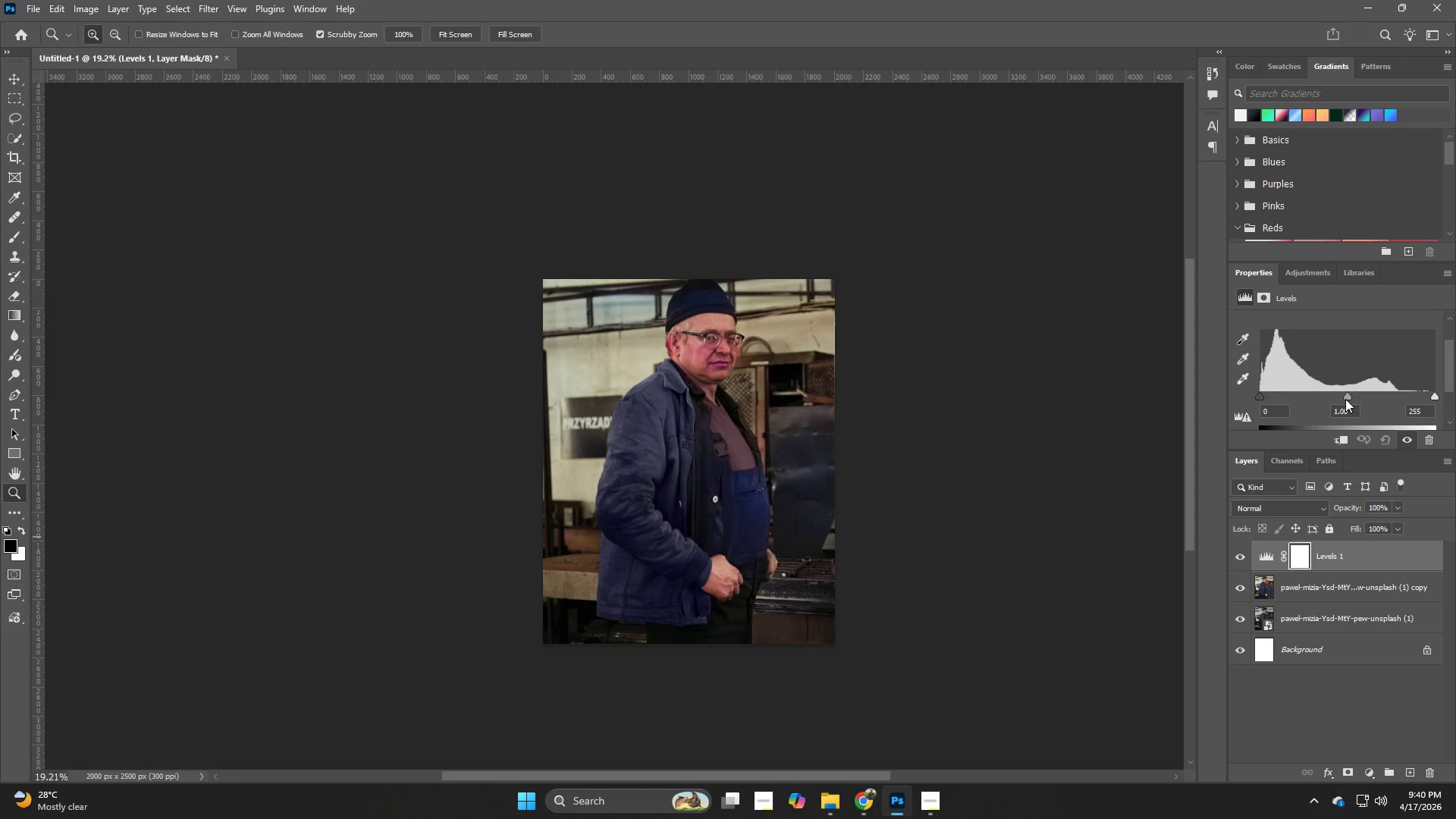 
left_click_drag(start_coordinate=[1345, 399], to_coordinate=[1337, 404])
 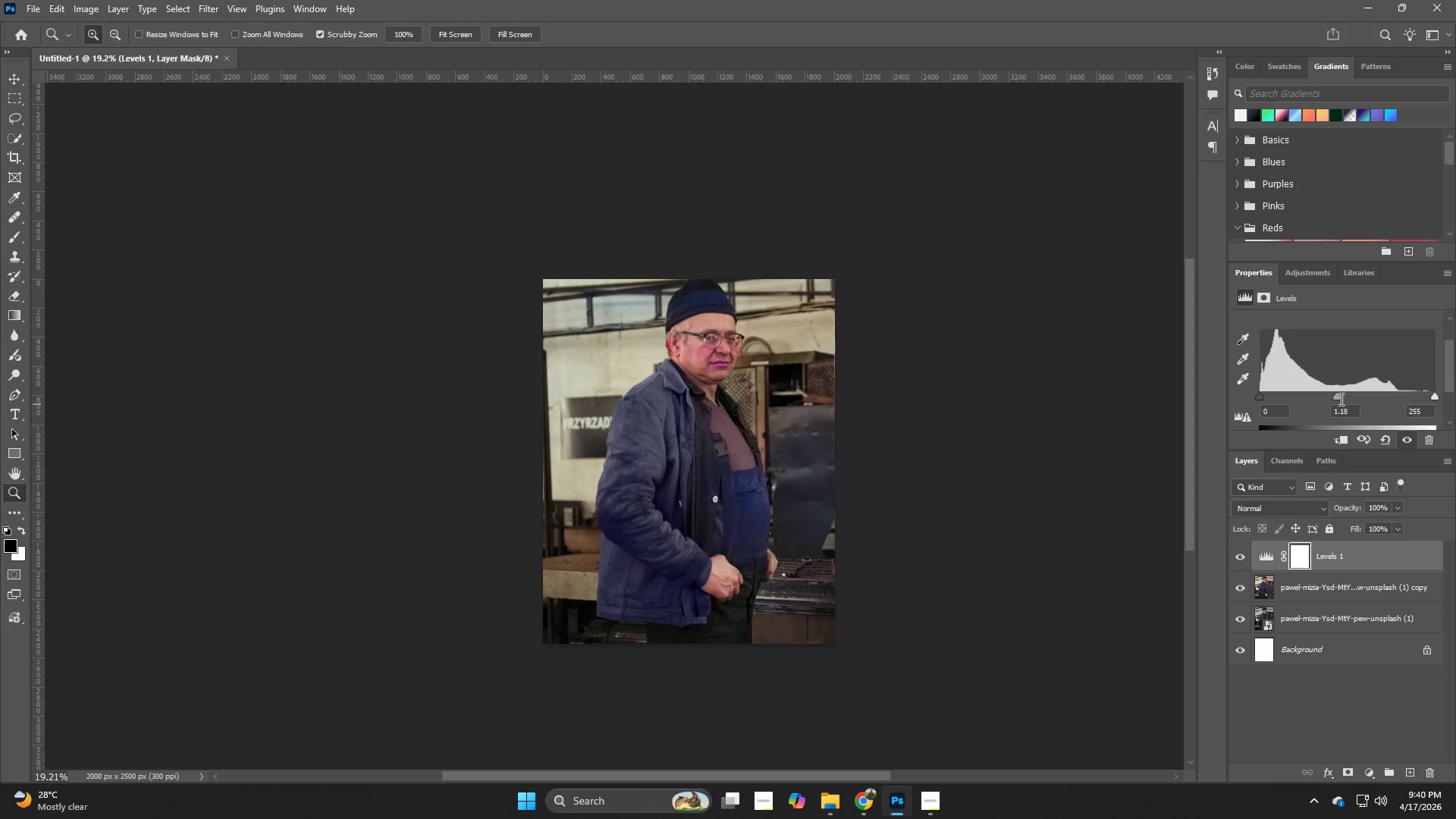 
scroll: coordinate [1340, 399], scroll_direction: down, amount: 2.0
 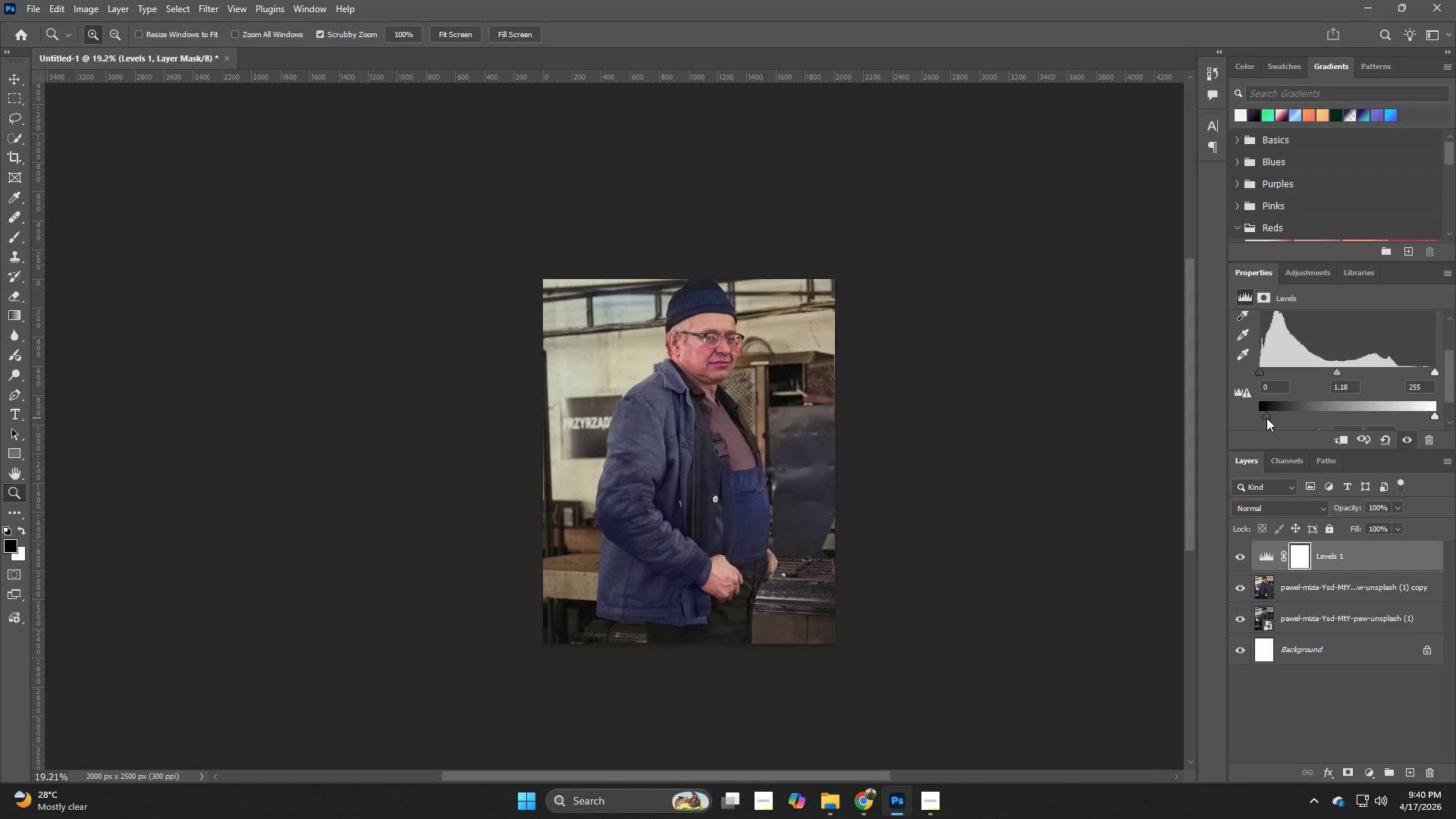 
left_click([1266, 418])
 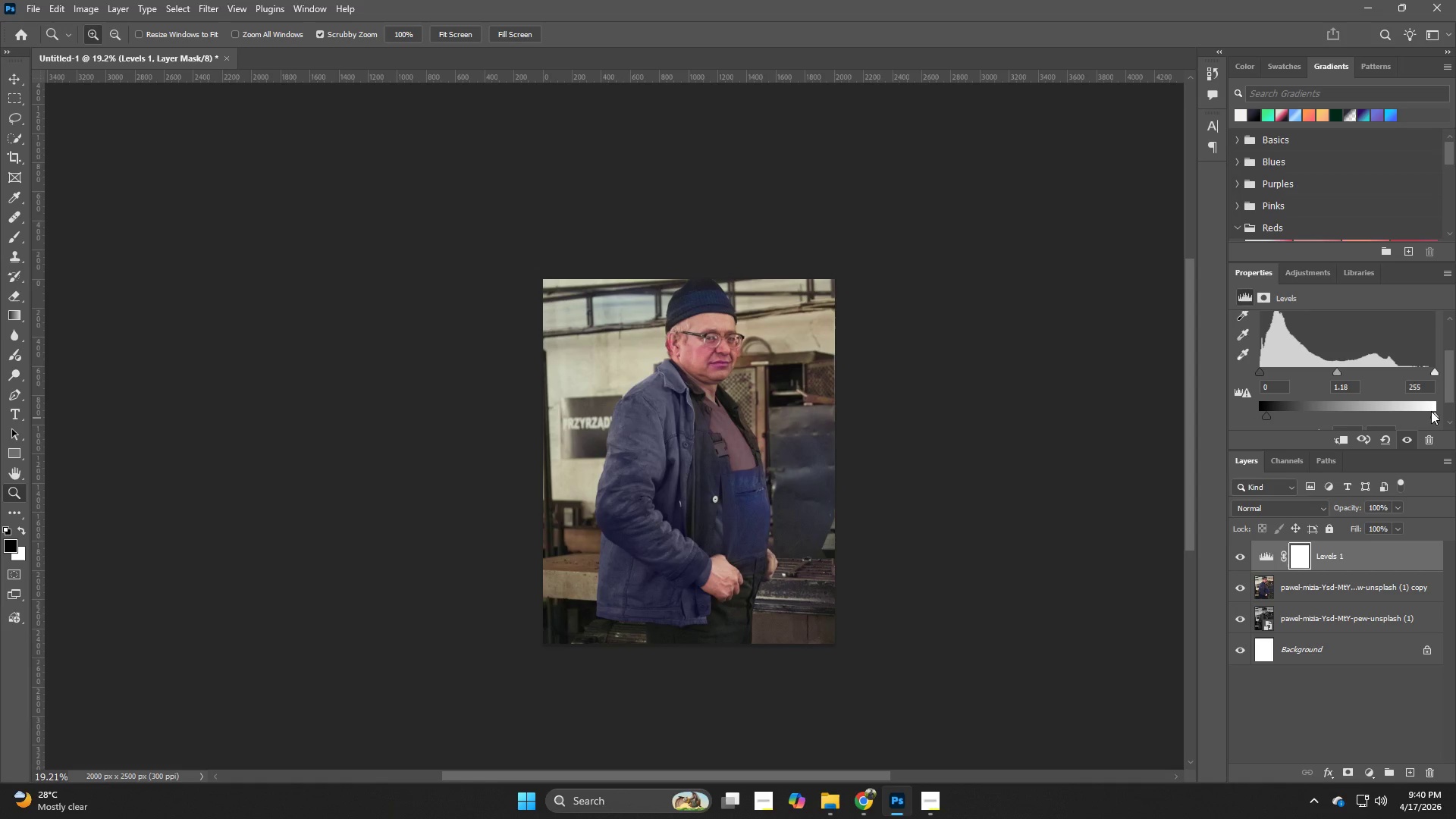 
left_click_drag(start_coordinate=[1432, 416], to_coordinate=[1455, 422])
 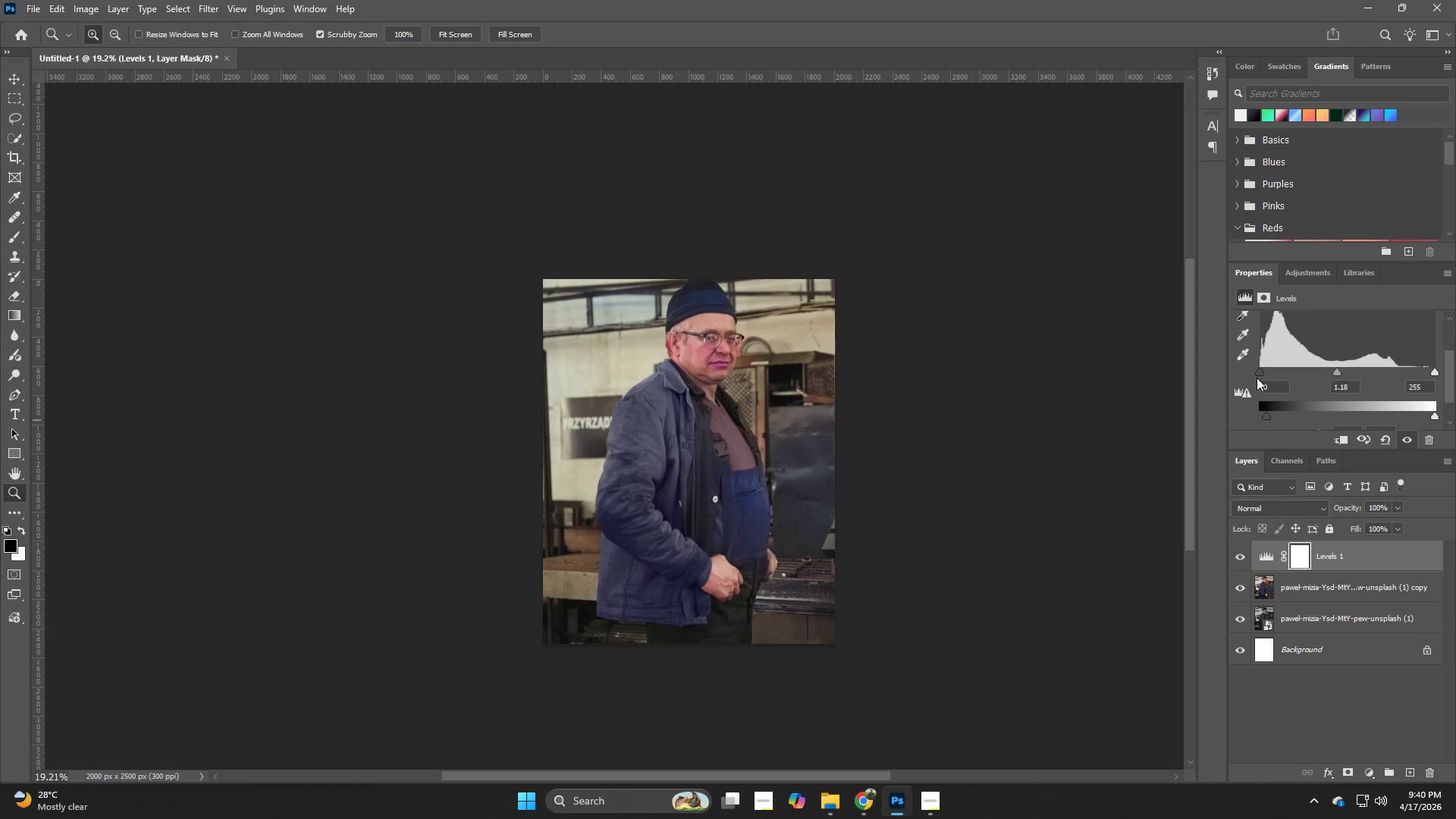 
left_click_drag(start_coordinate=[1257, 375], to_coordinate=[1268, 375])
 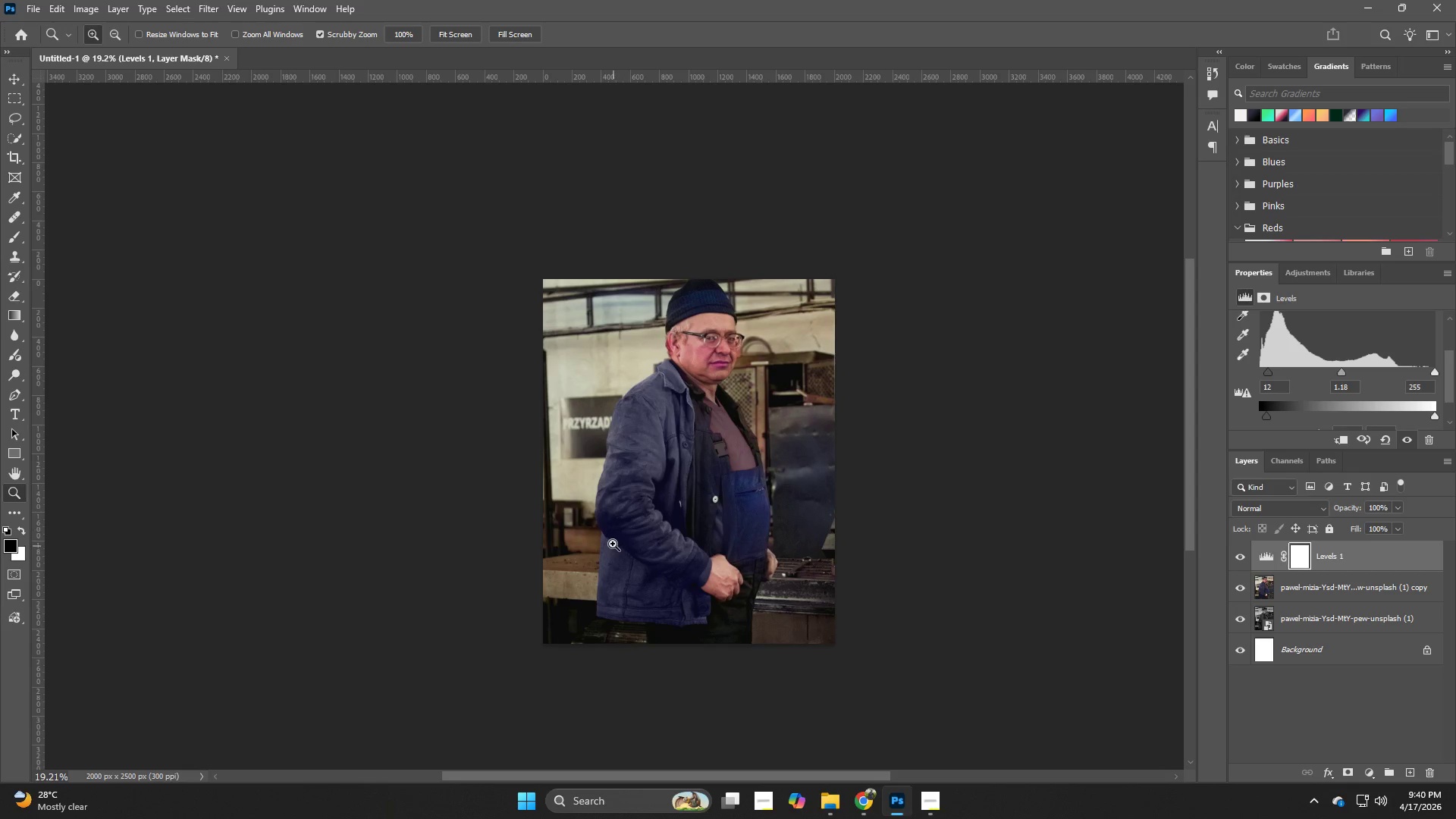 
hold_key(key=Z, duration=0.78)
 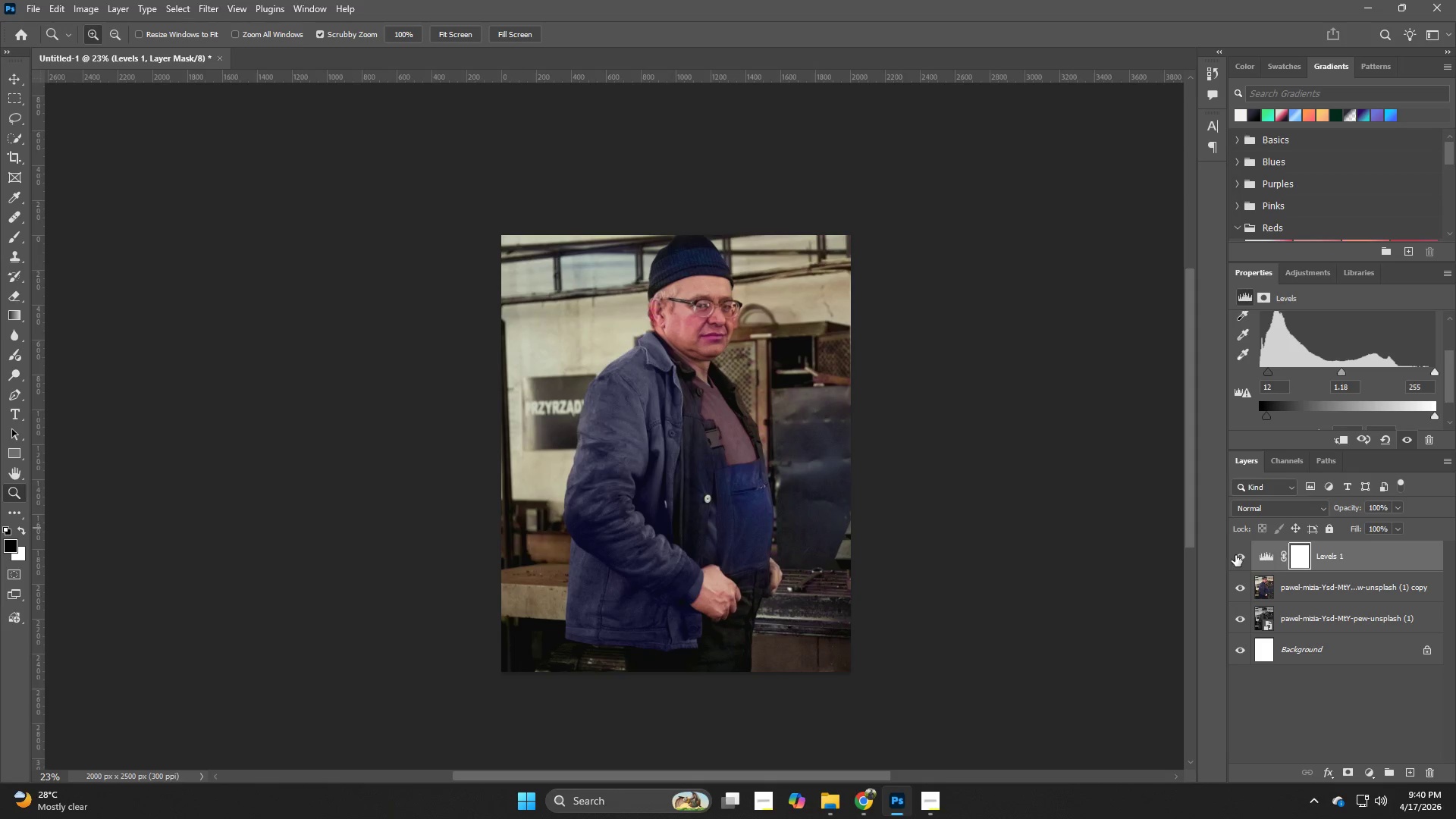 
left_click_drag(start_coordinate=[753, 502], to_coordinate=[772, 505])
 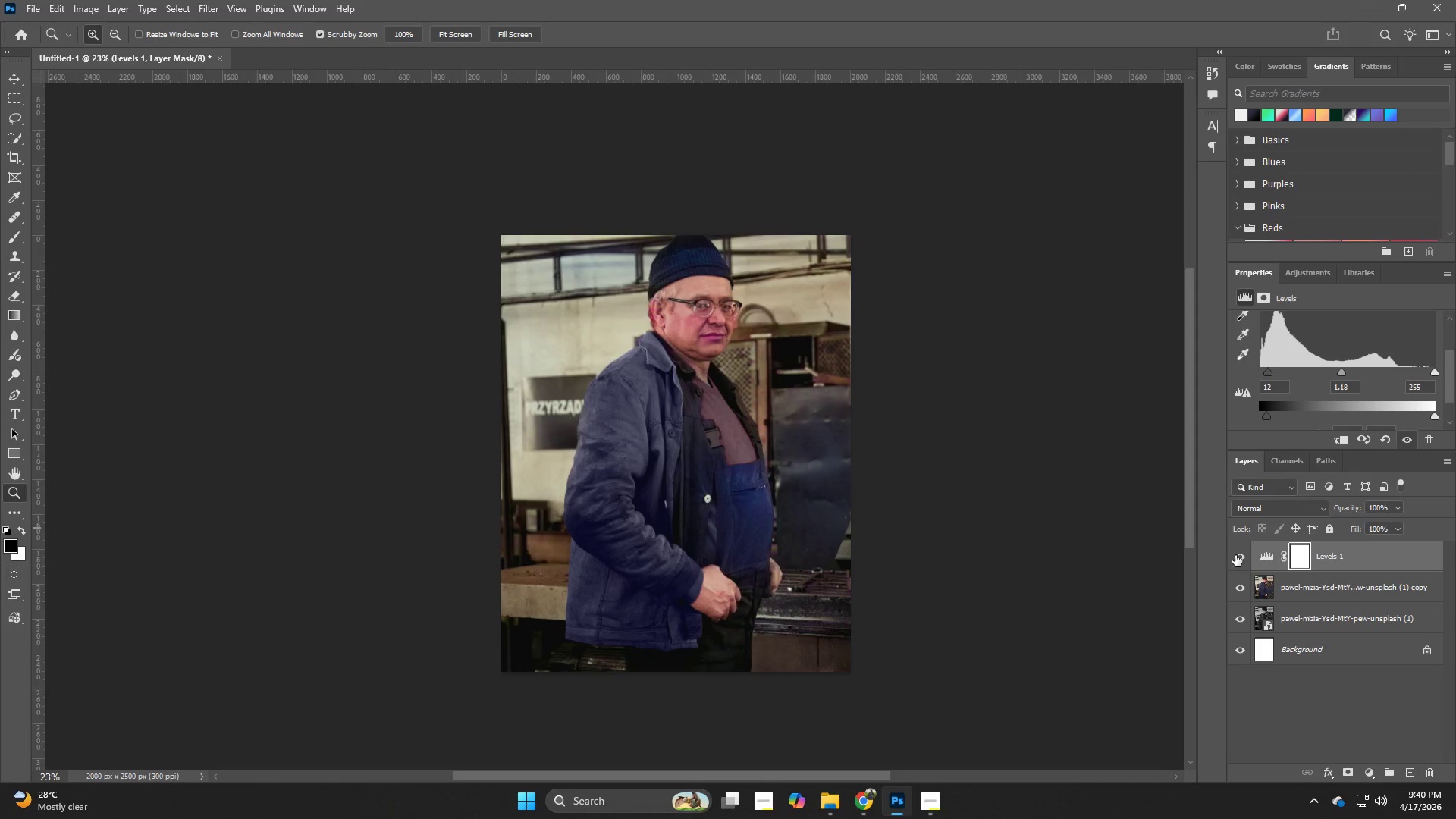 
left_click([1236, 555])
 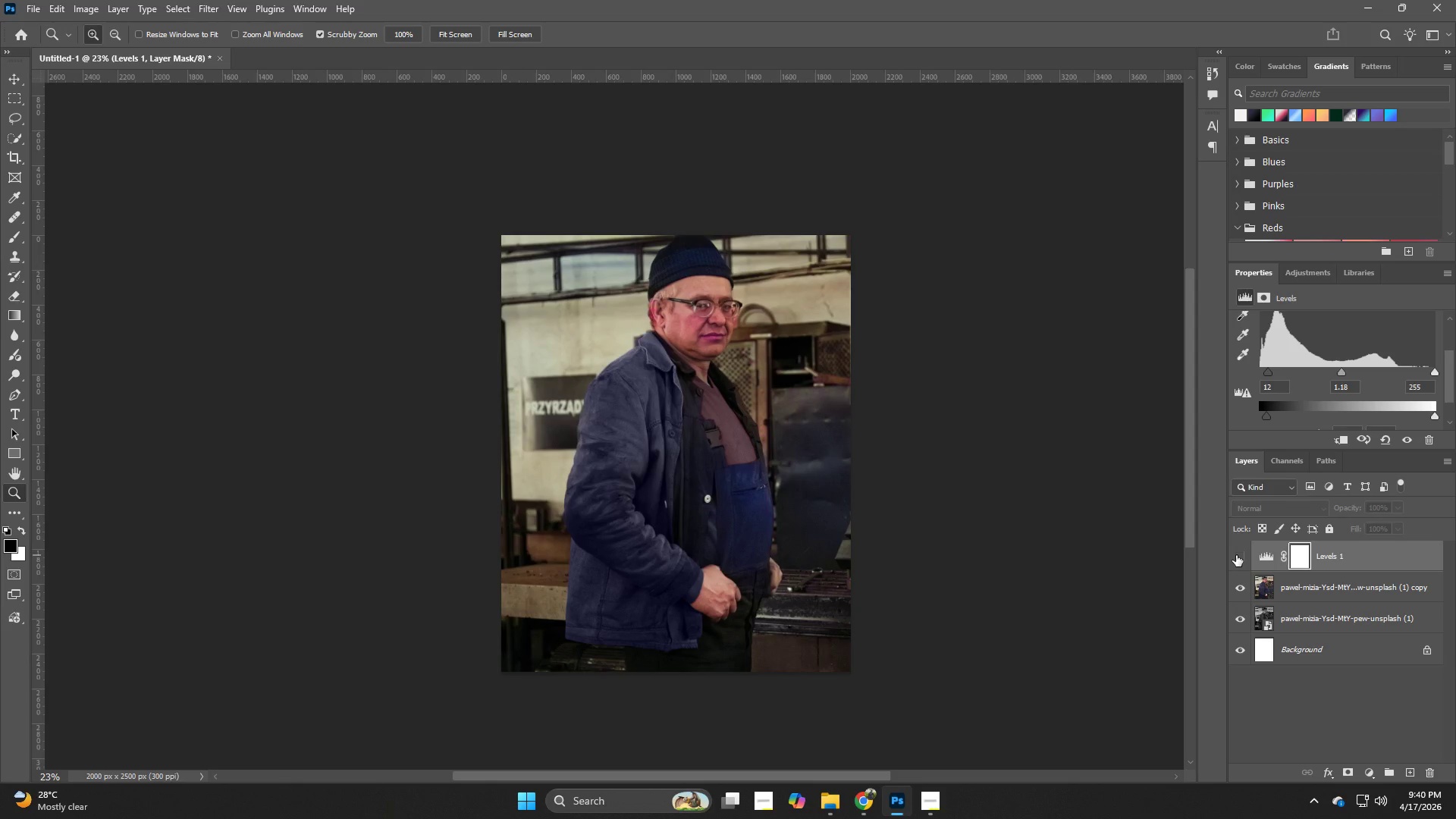 
left_click([1236, 555])
 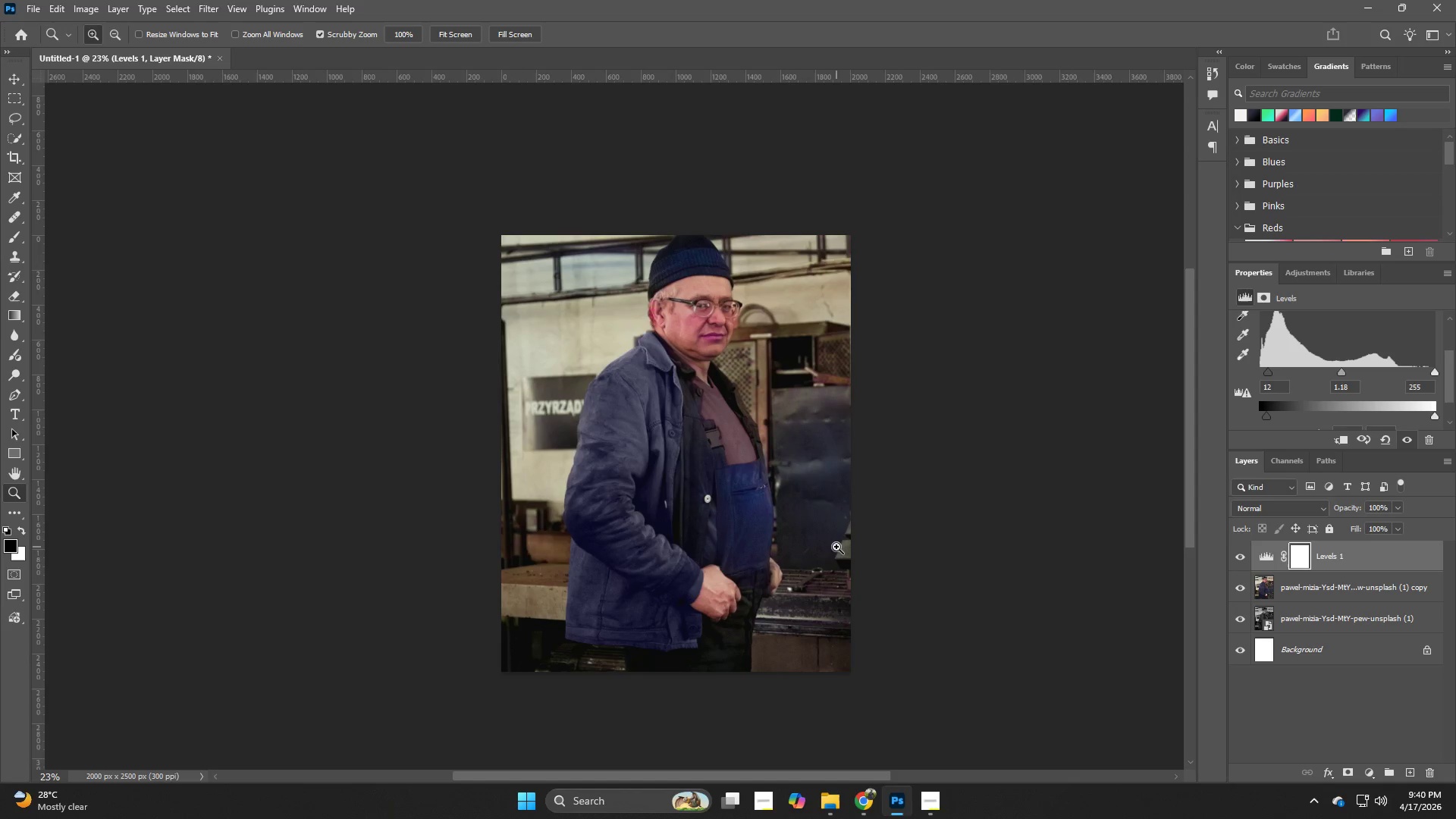 
key(Z)
 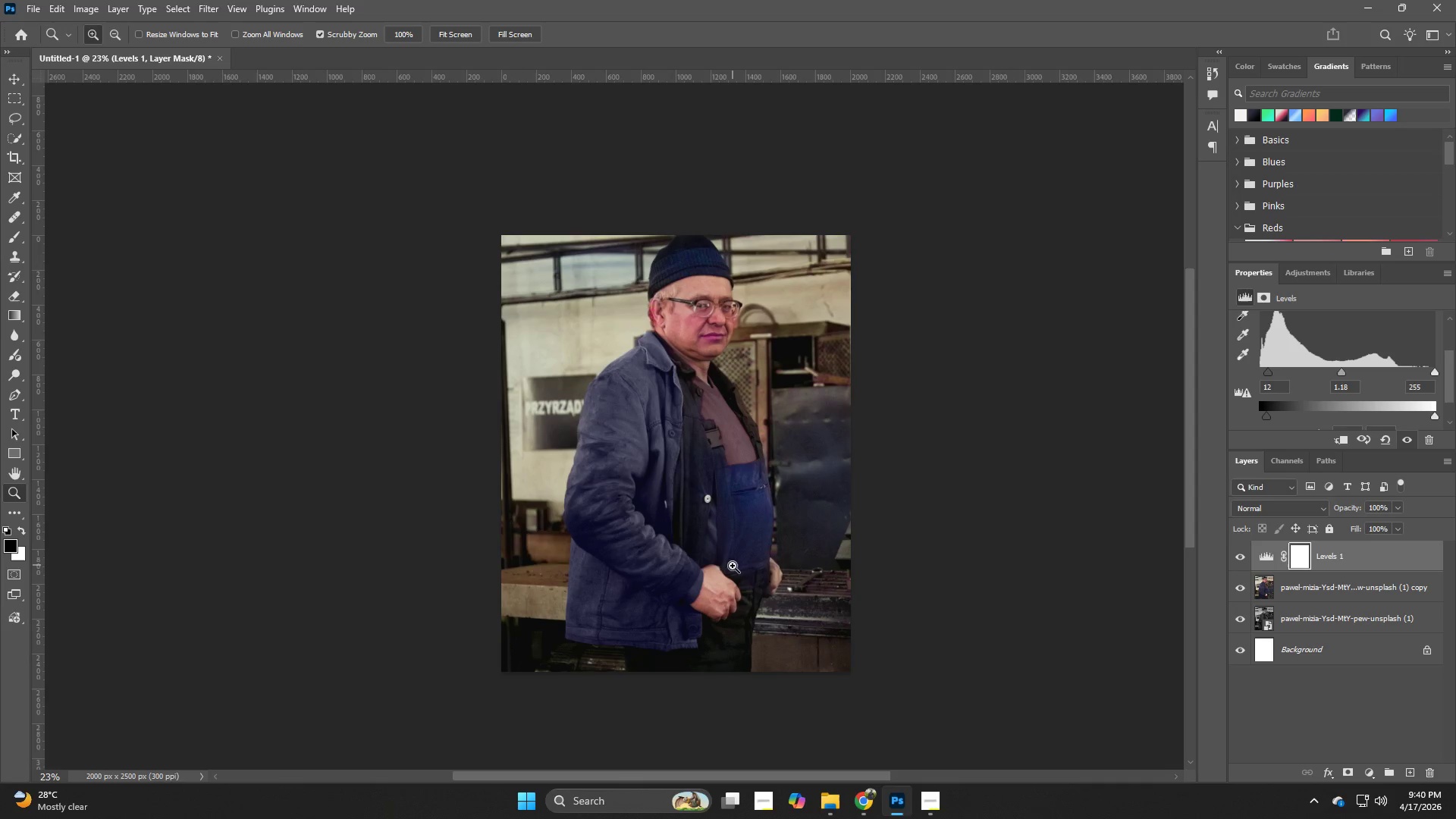 
hold_key(key=Z, duration=1.53)
 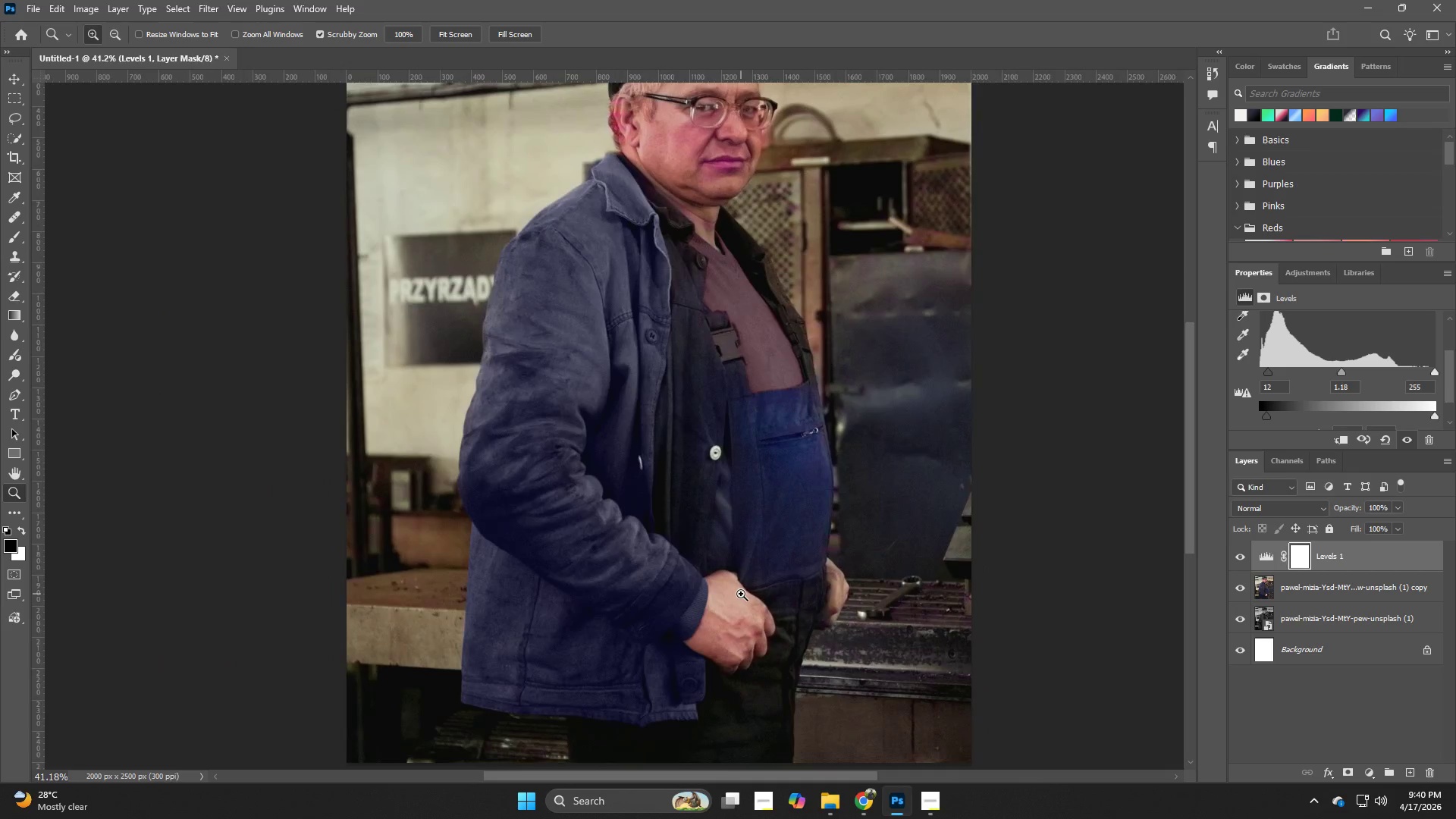 
left_click_drag(start_coordinate=[698, 557], to_coordinate=[741, 594])
 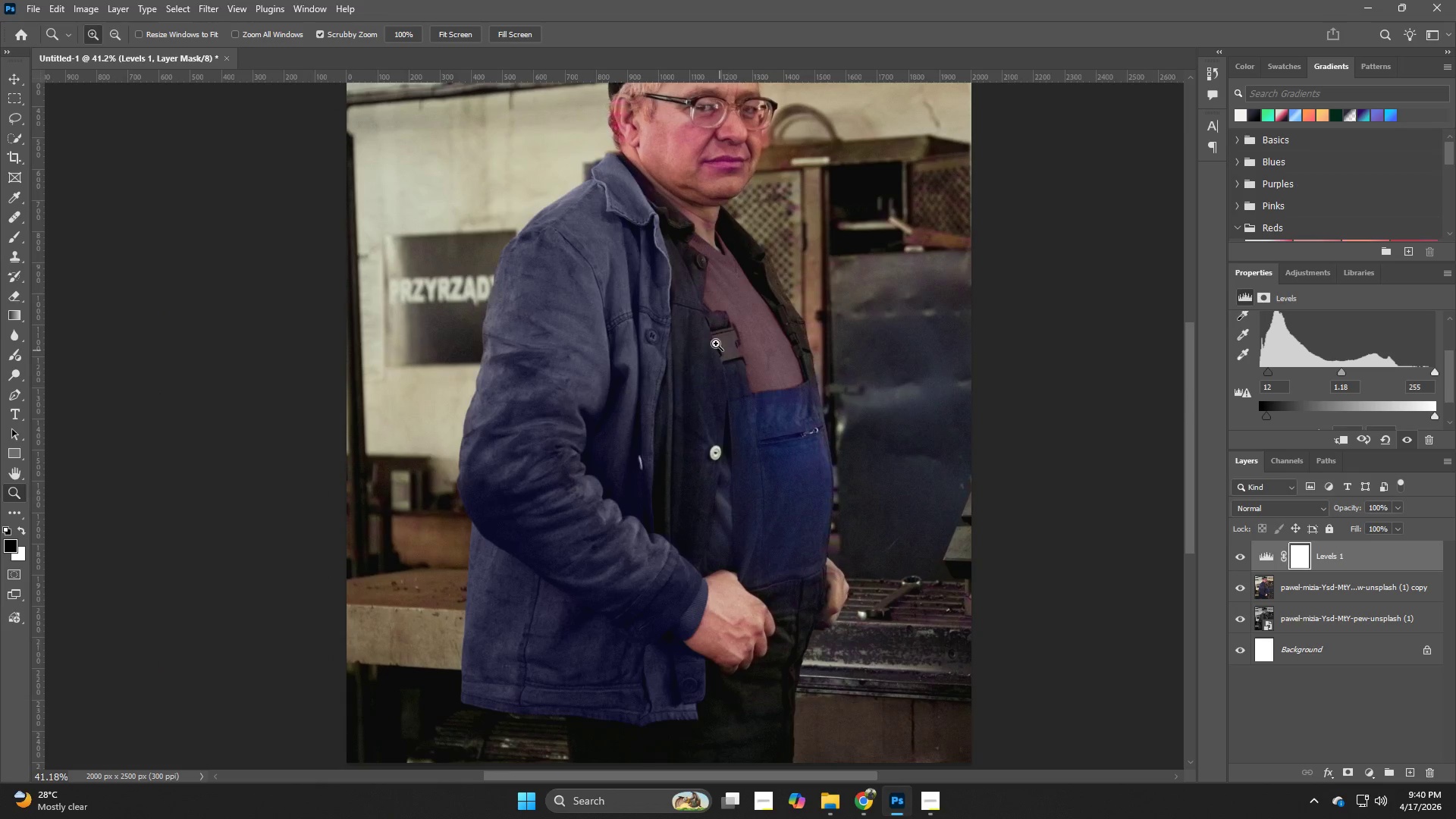 
hold_key(key=Z, duration=0.58)
 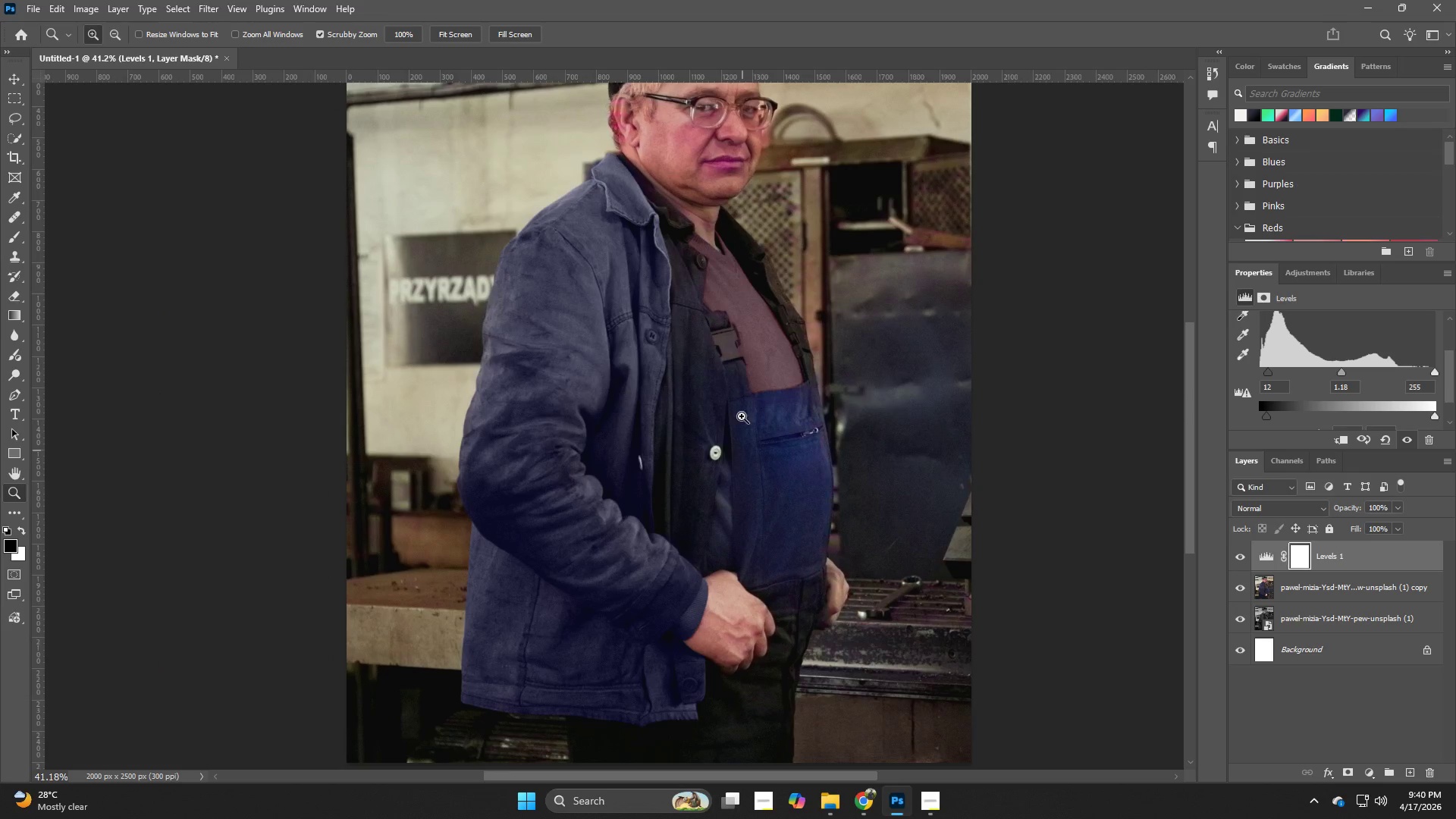 
hold_key(key=Z, duration=0.34)
 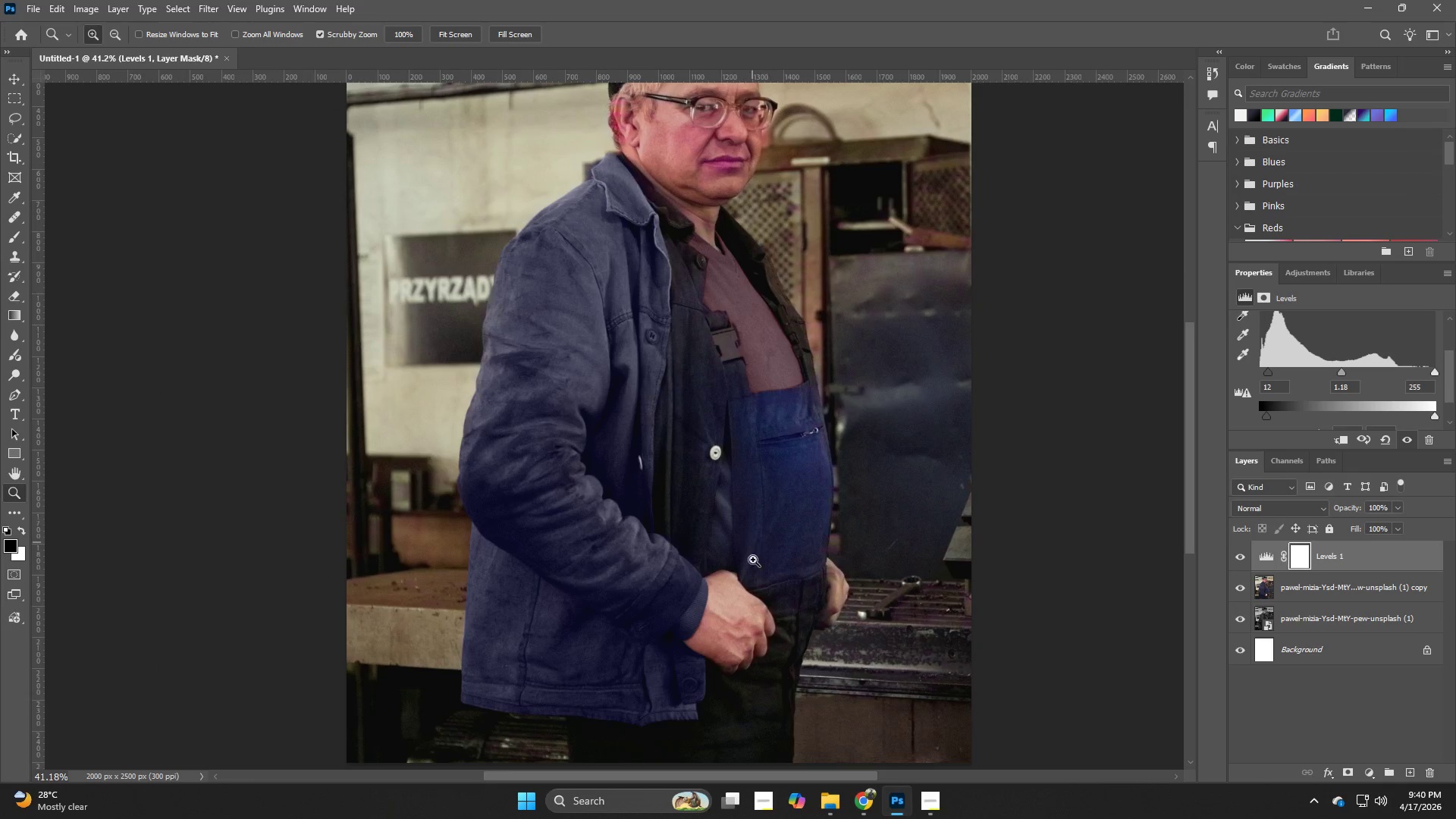 
key(Z)
 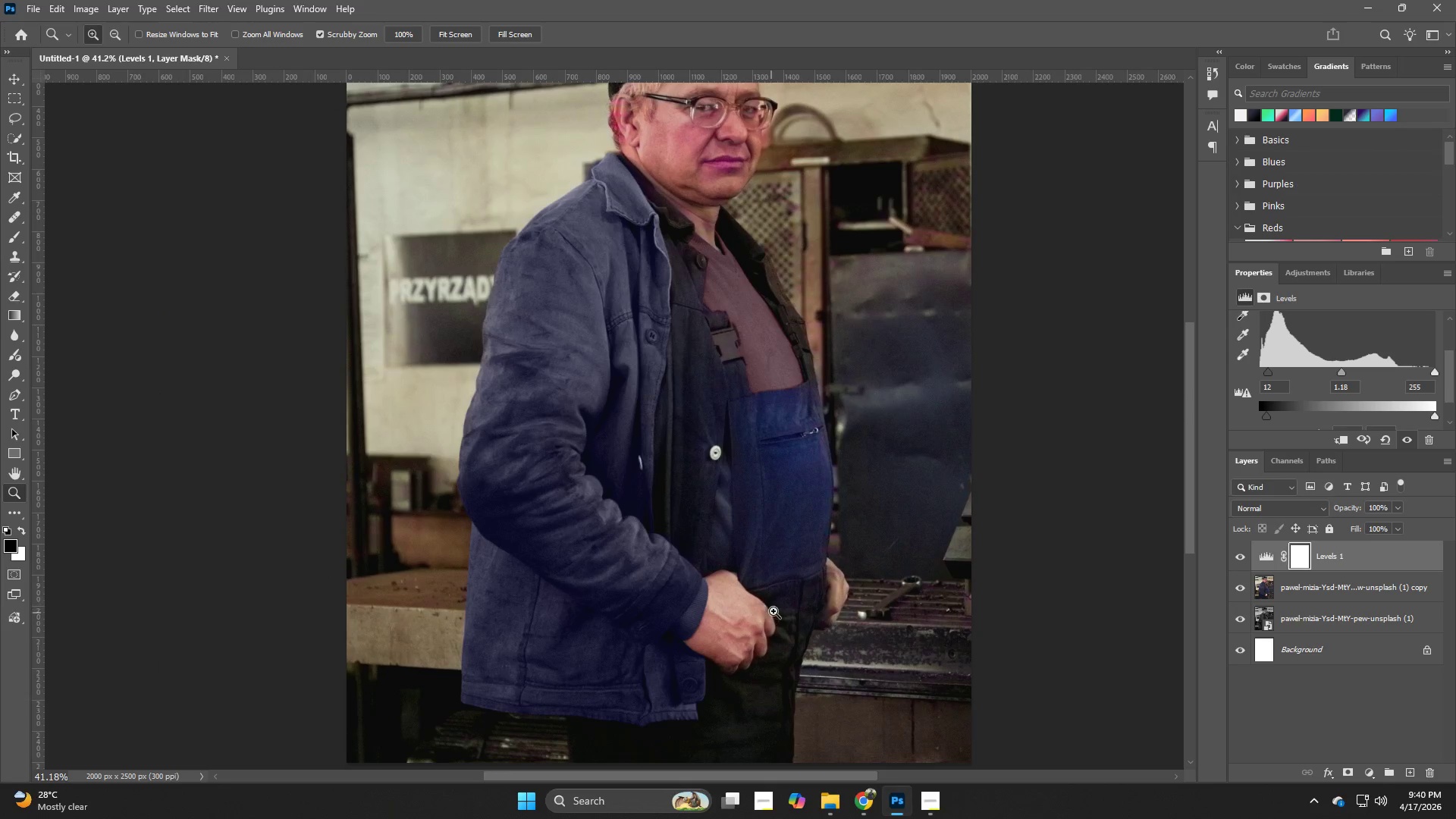 
hold_key(key=Z, duration=1.08)
 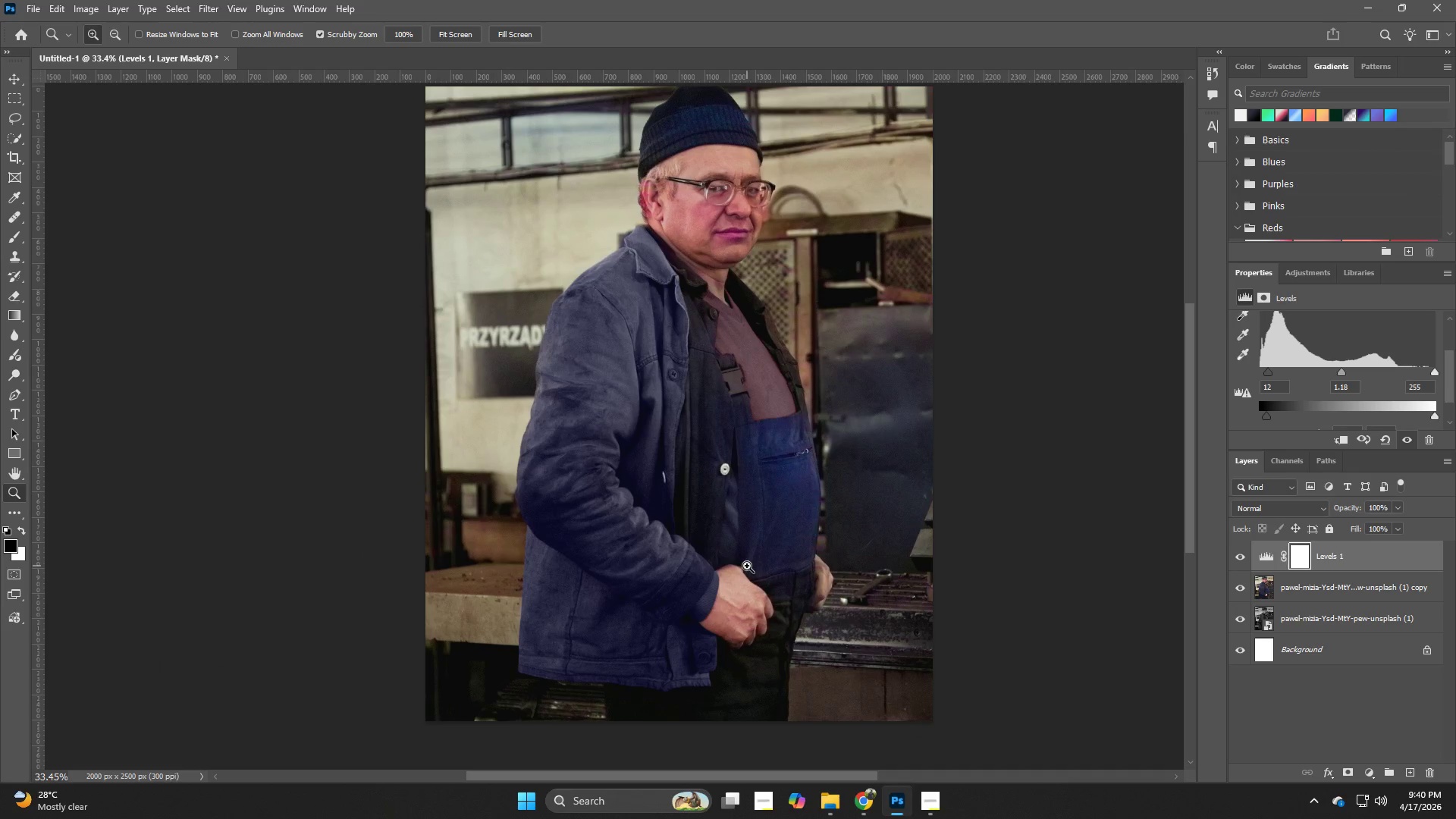 
left_click_drag(start_coordinate=[767, 538], to_coordinate=[747, 545])
 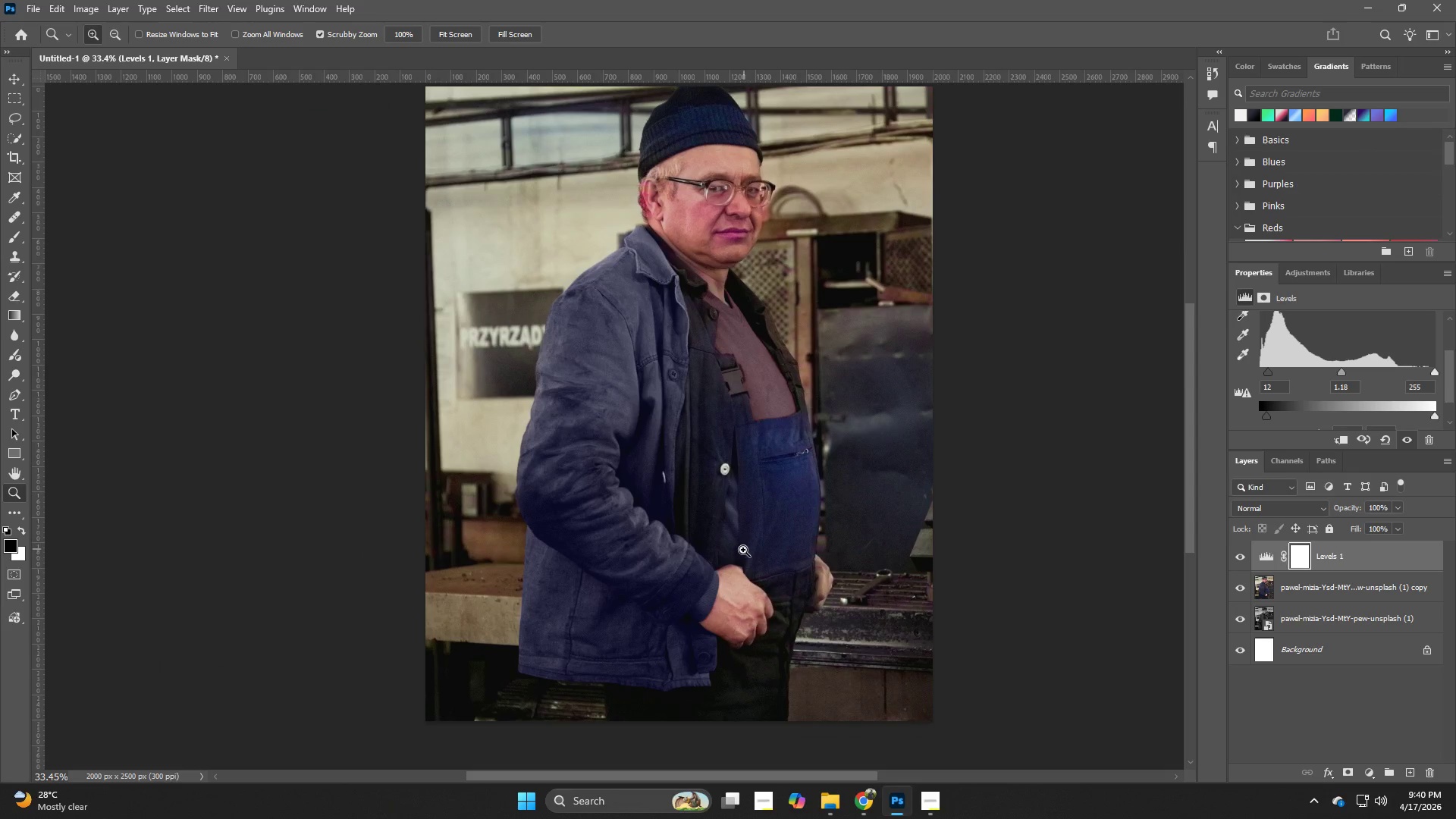 
hold_key(key=Z, duration=1.52)
 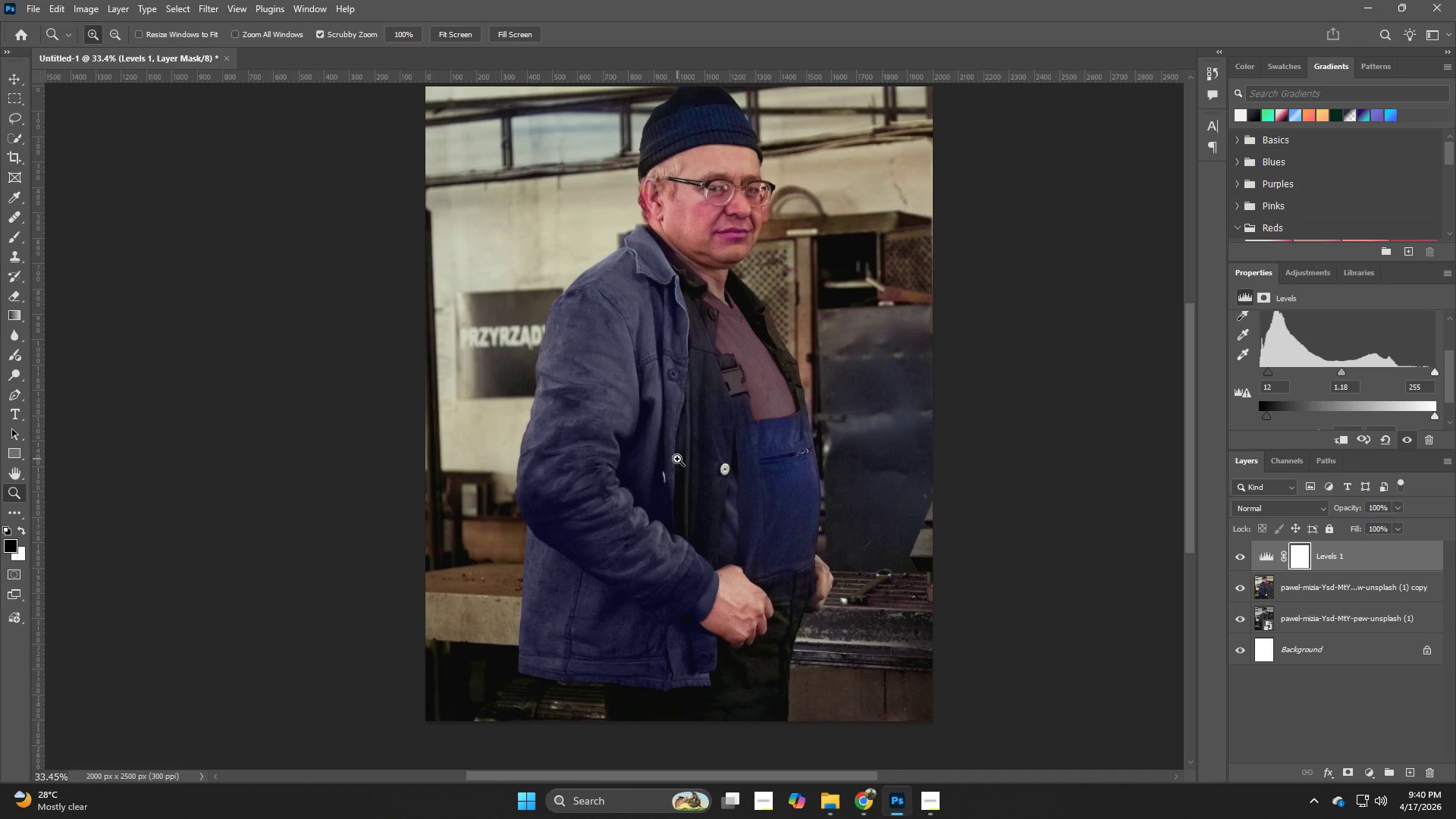 
hold_key(key=Z, duration=1.52)
 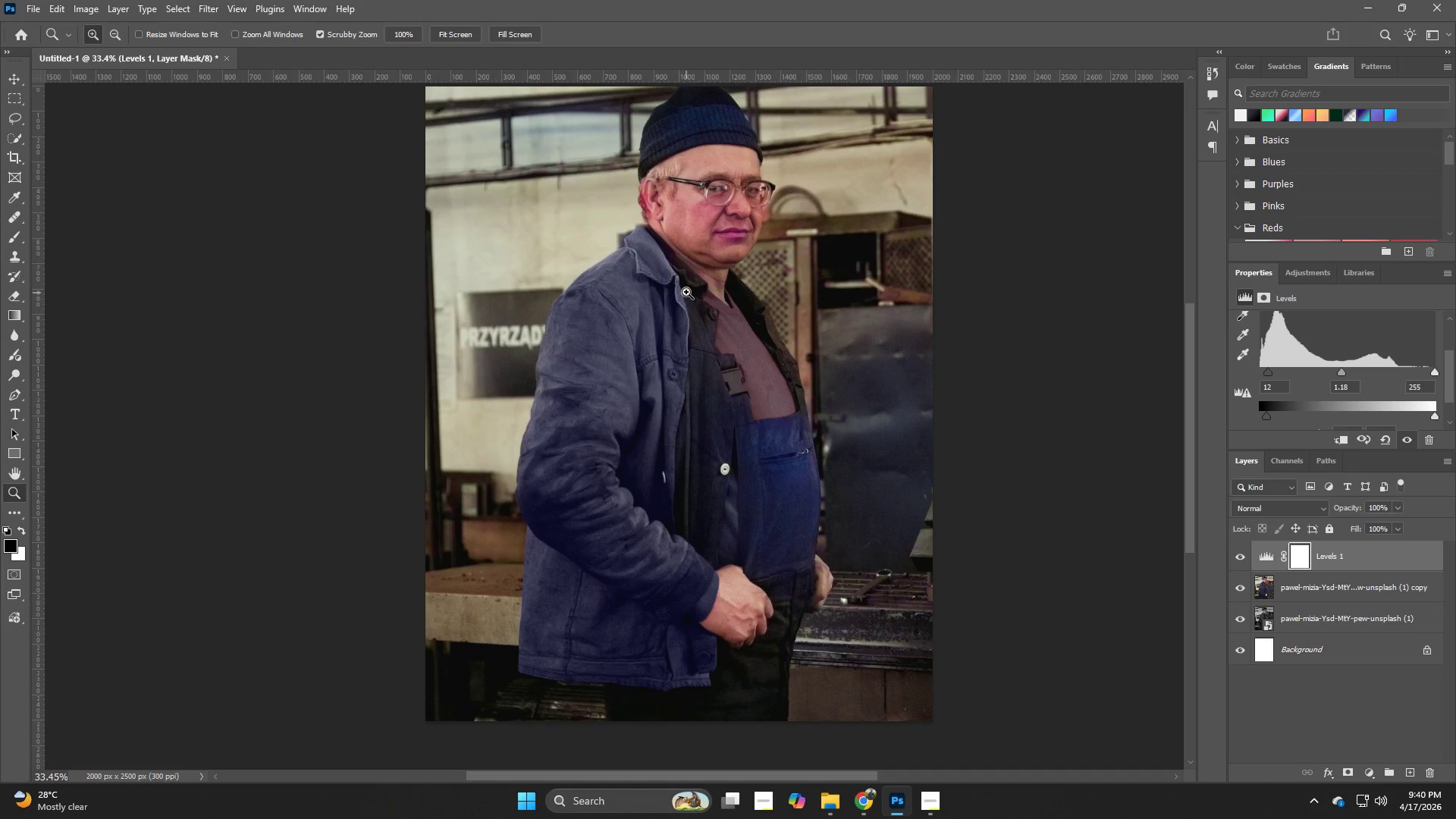 
hold_key(key=Z, duration=1.34)
 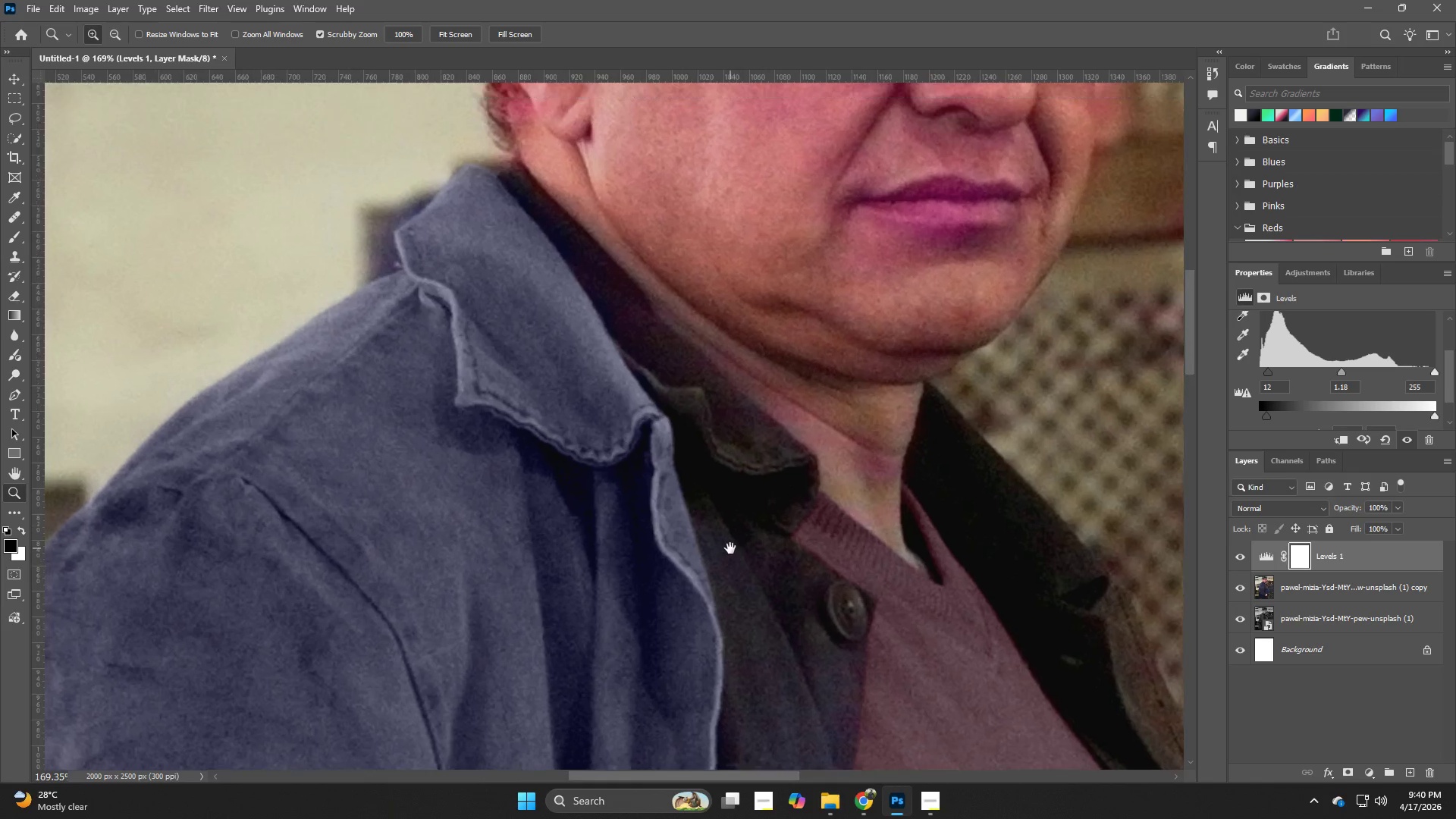 
left_click_drag(start_coordinate=[686, 292], to_coordinate=[785, 447])
 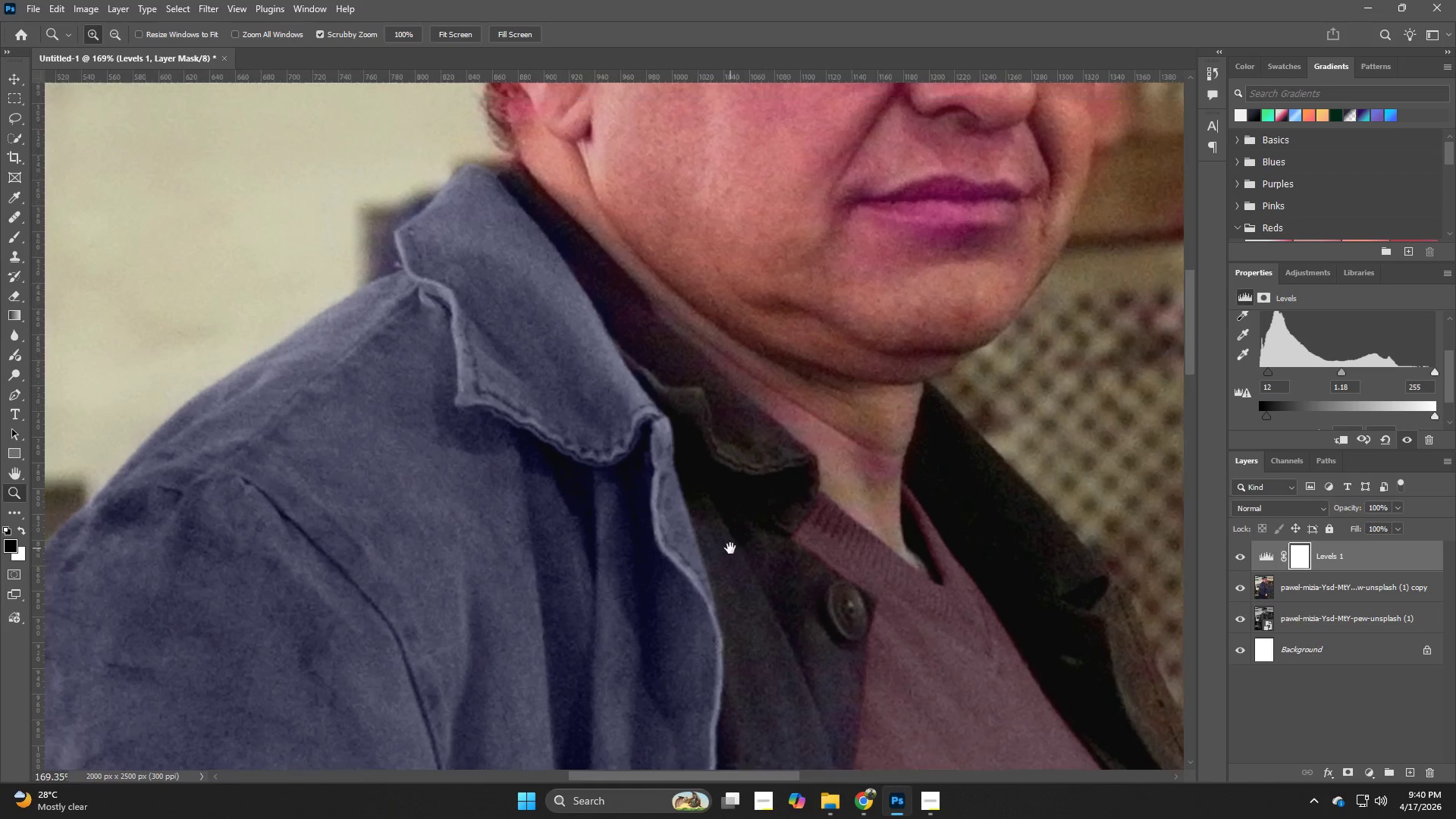 
hold_key(key=Z, duration=2.83)
 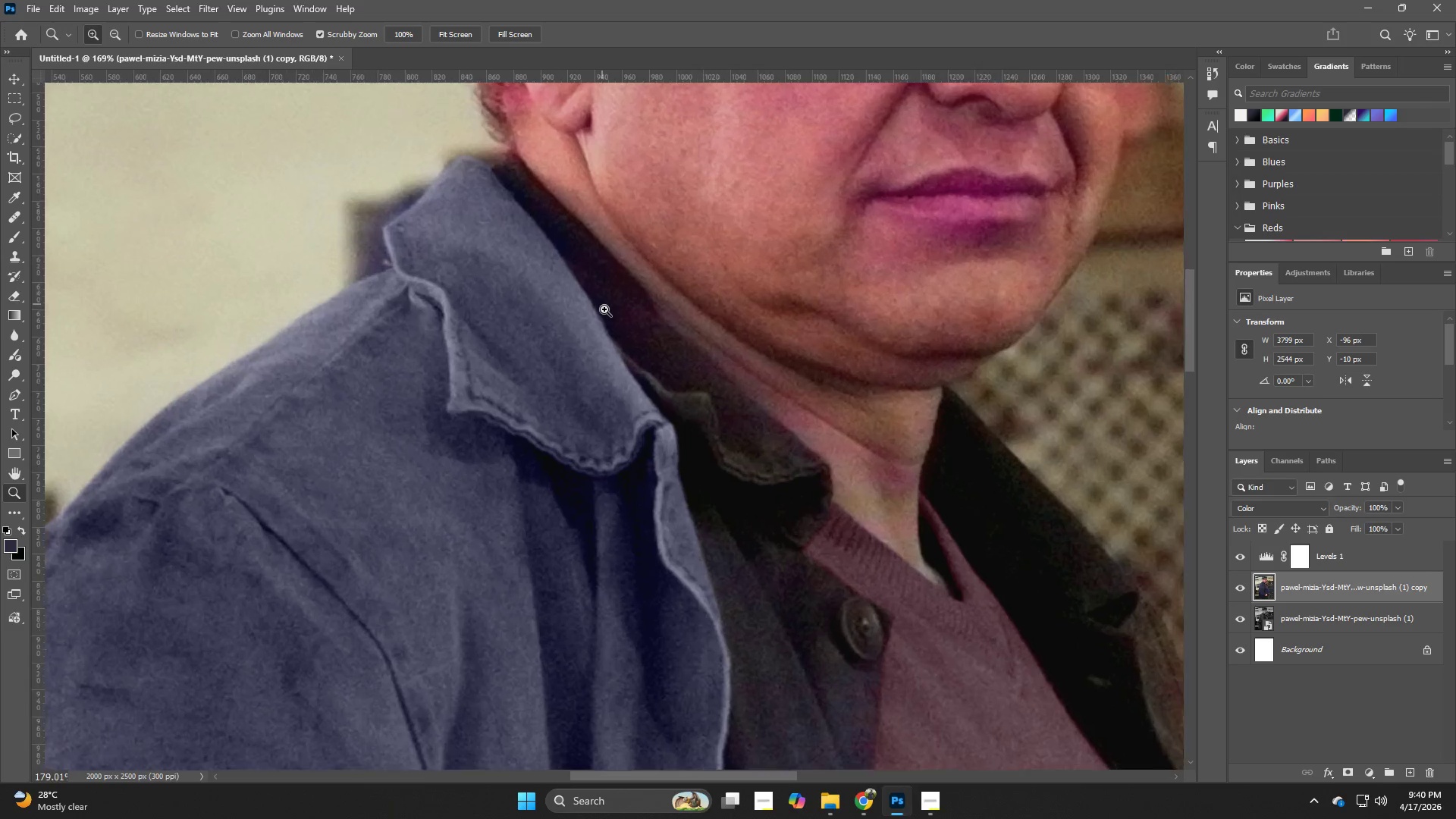 
hold_key(key=Space, duration=0.67)
 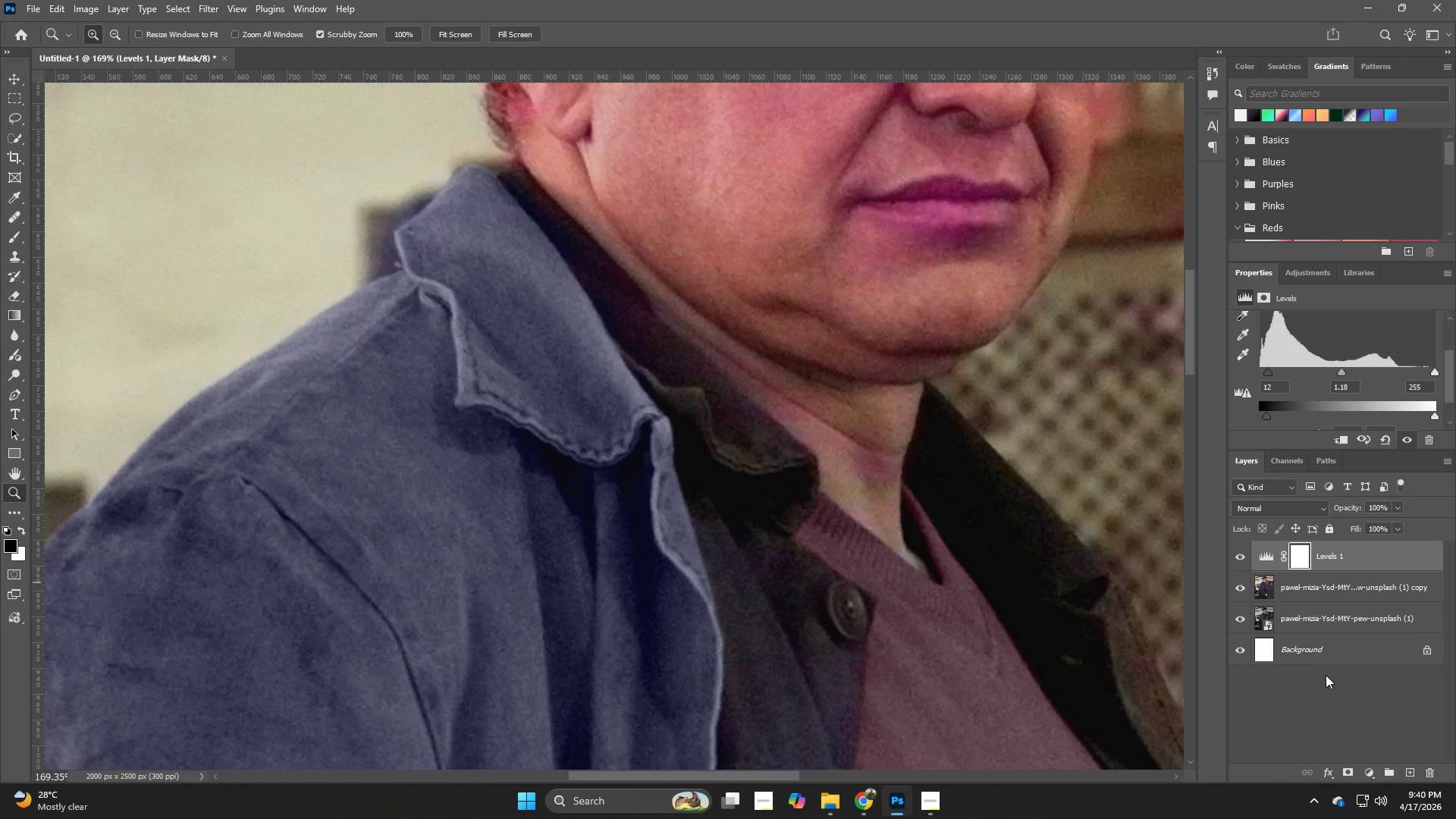 
left_click_drag(start_coordinate=[709, 337], to_coordinate=[730, 548])
 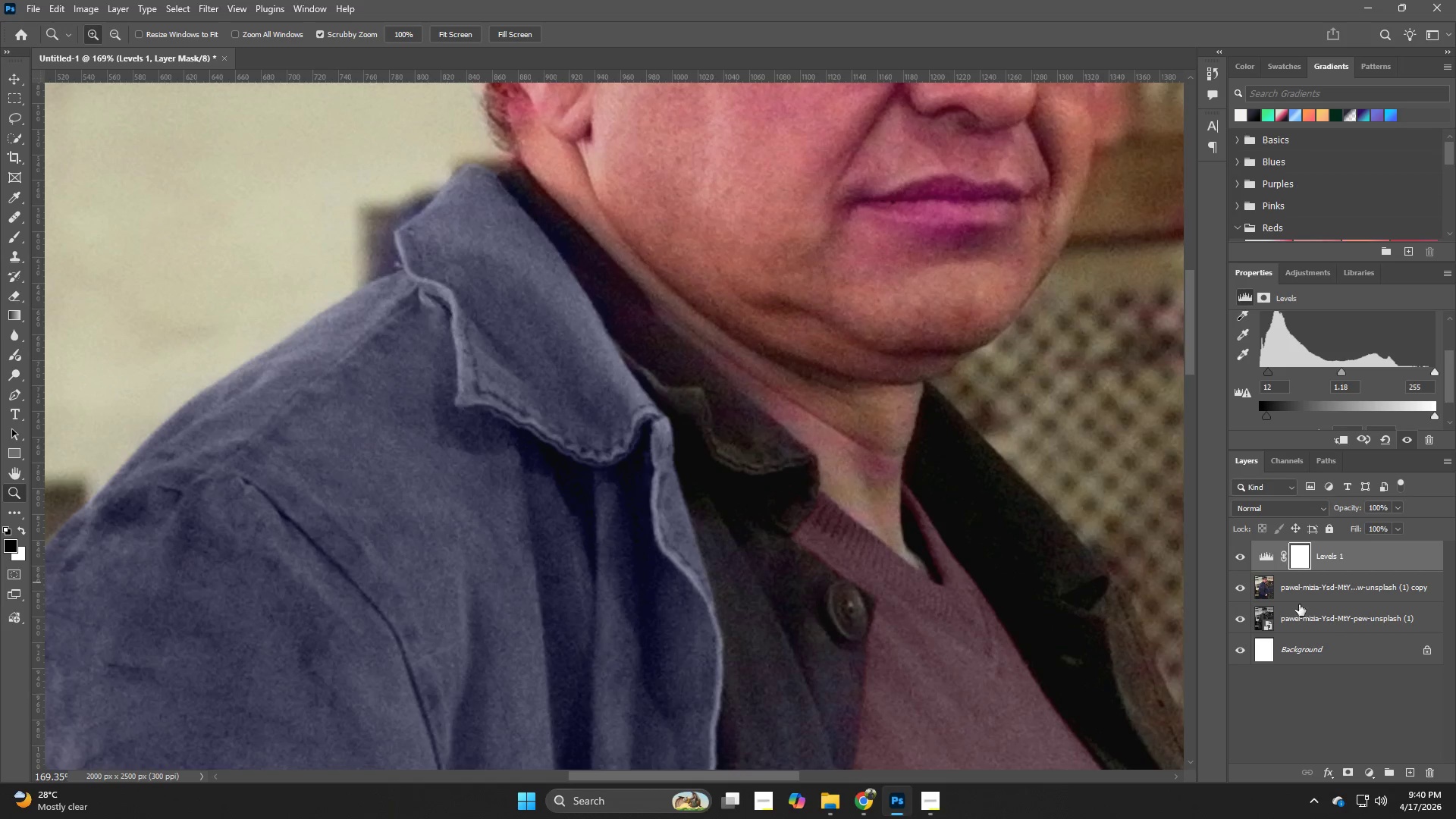 
left_click([1304, 593])
 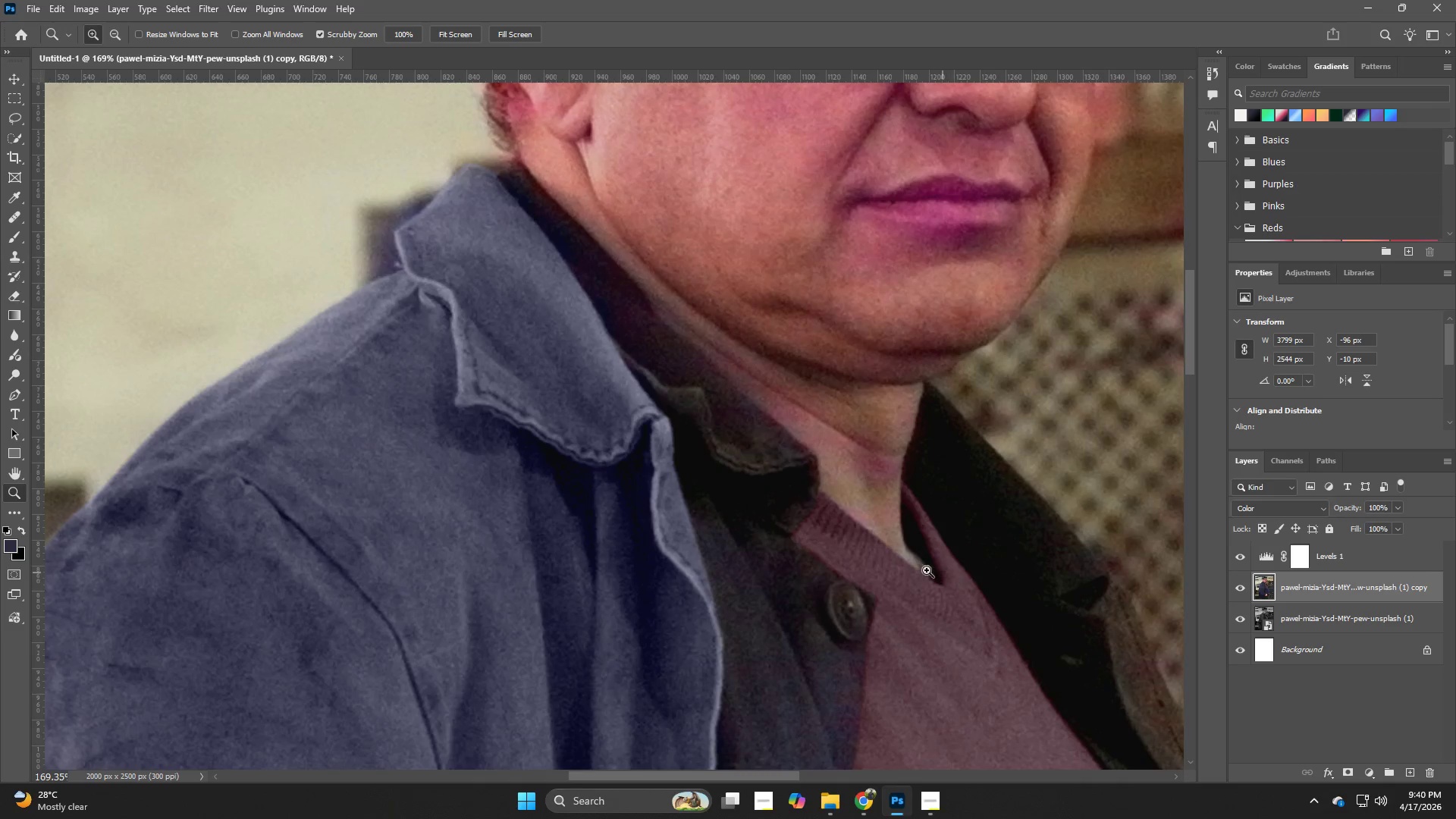 
hold_key(key=Z, duration=0.98)
 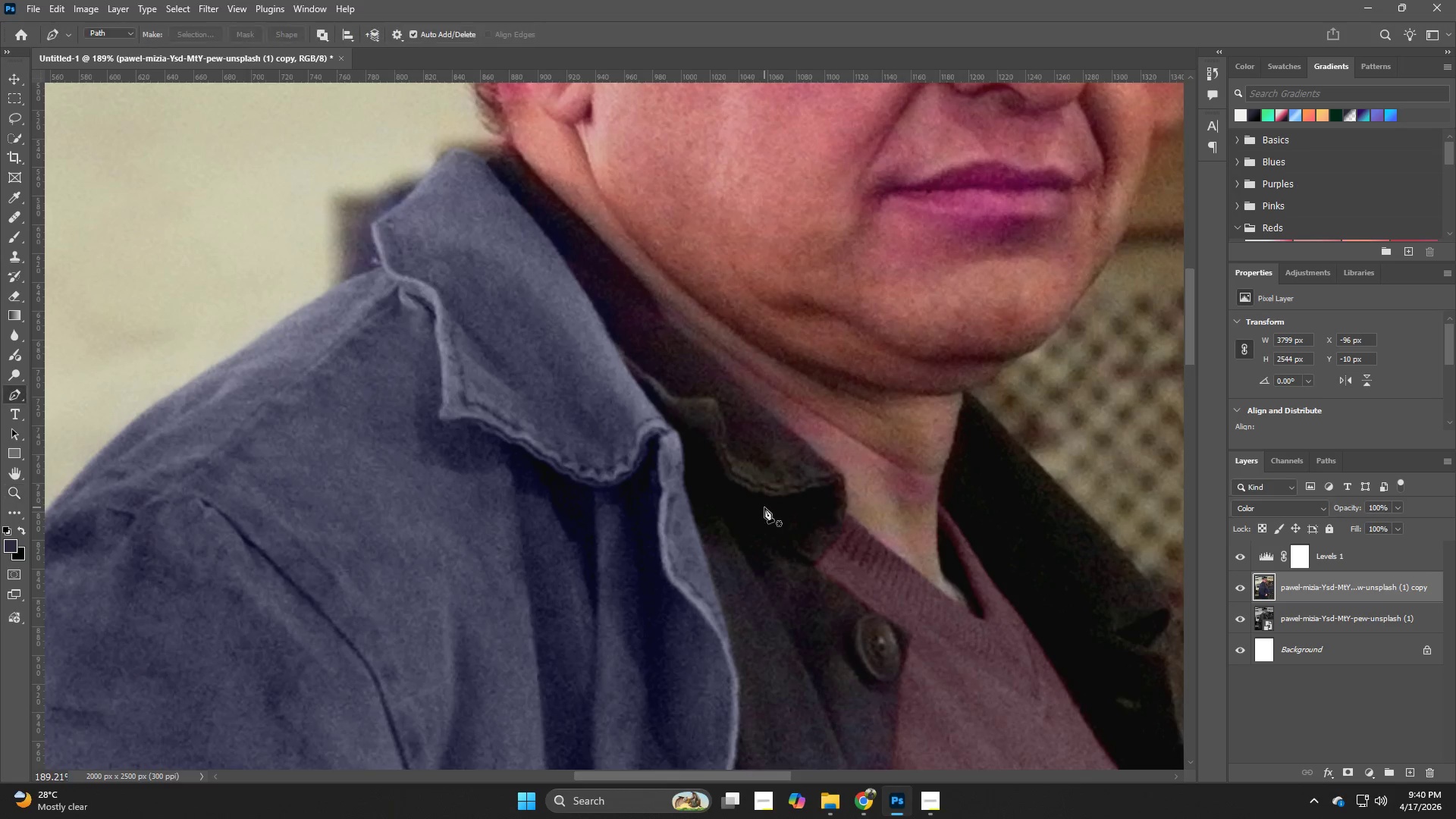 
left_click_drag(start_coordinate=[590, 290], to_coordinate=[605, 312])
 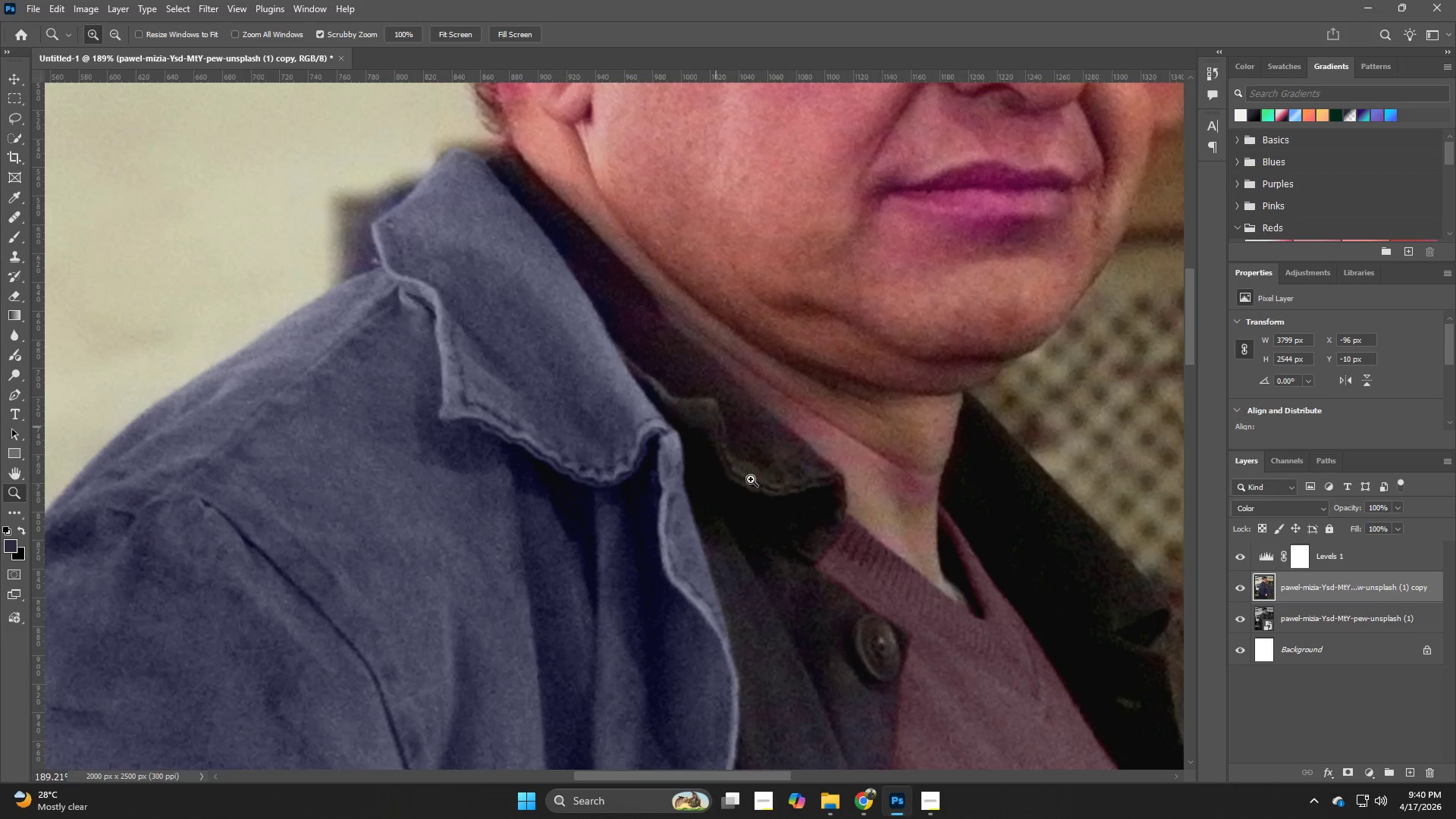 
key(P)
 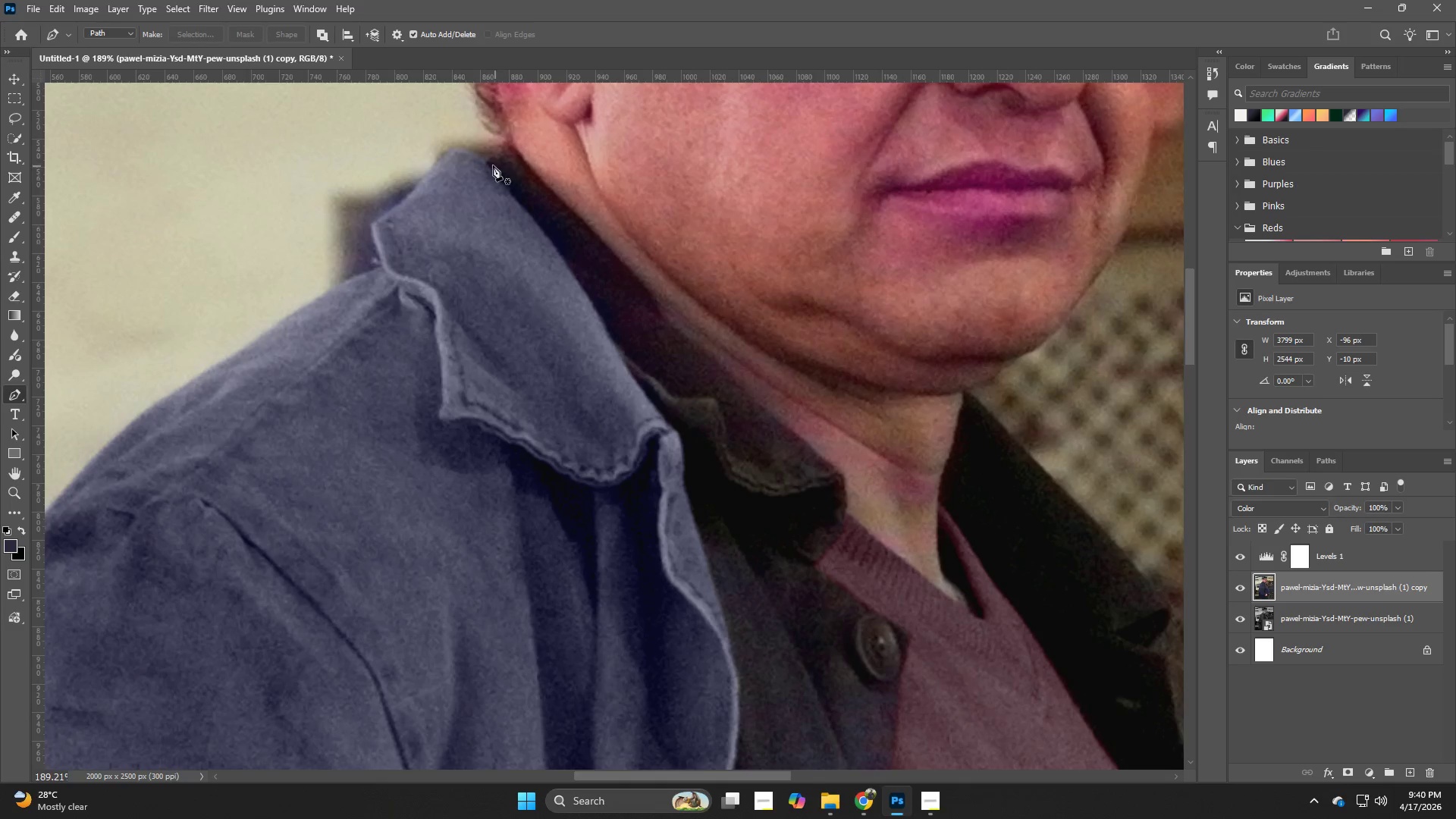 
hold_key(key=Z, duration=0.59)
 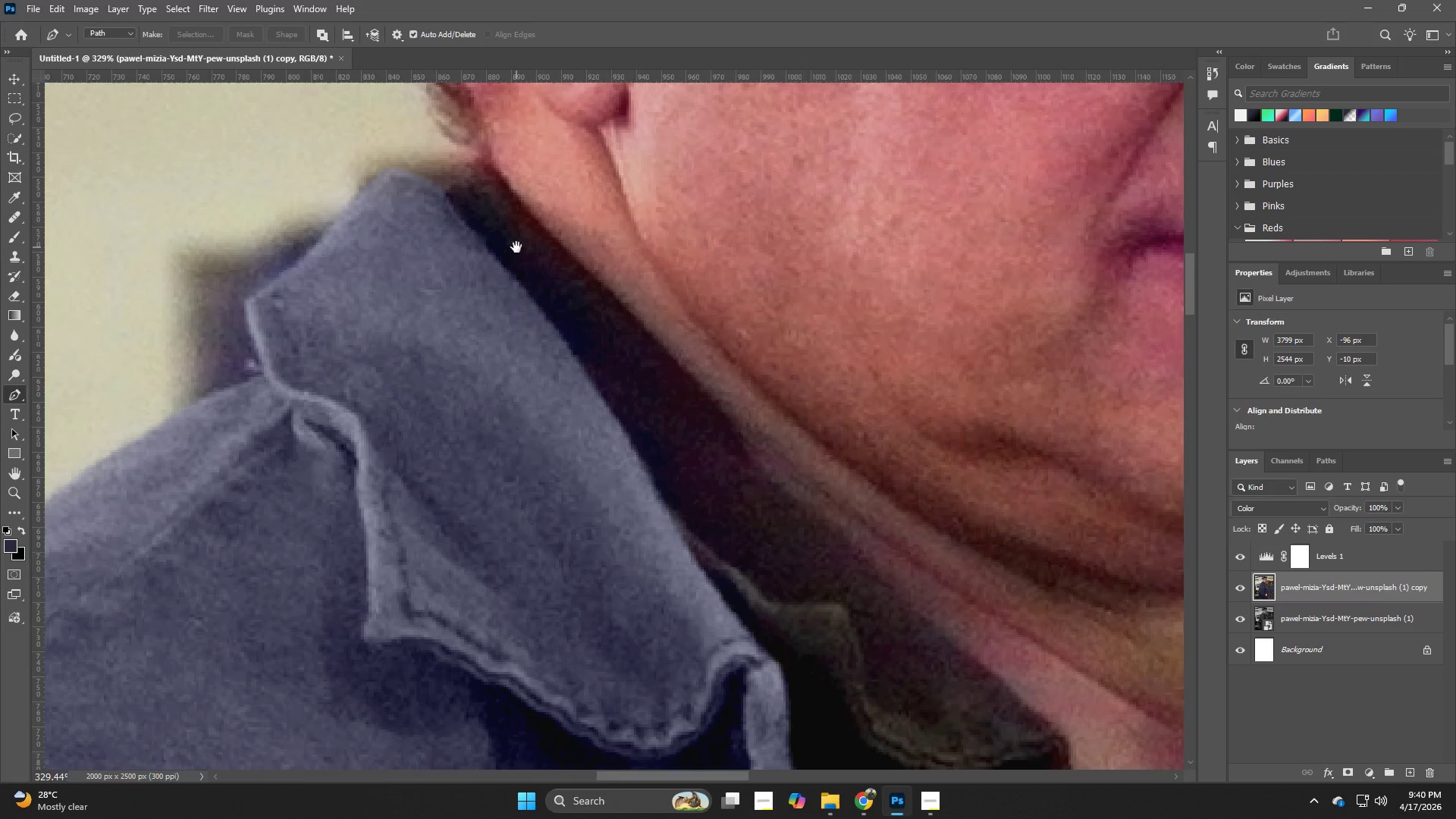 
left_click_drag(start_coordinate=[502, 143], to_coordinate=[541, 185])
 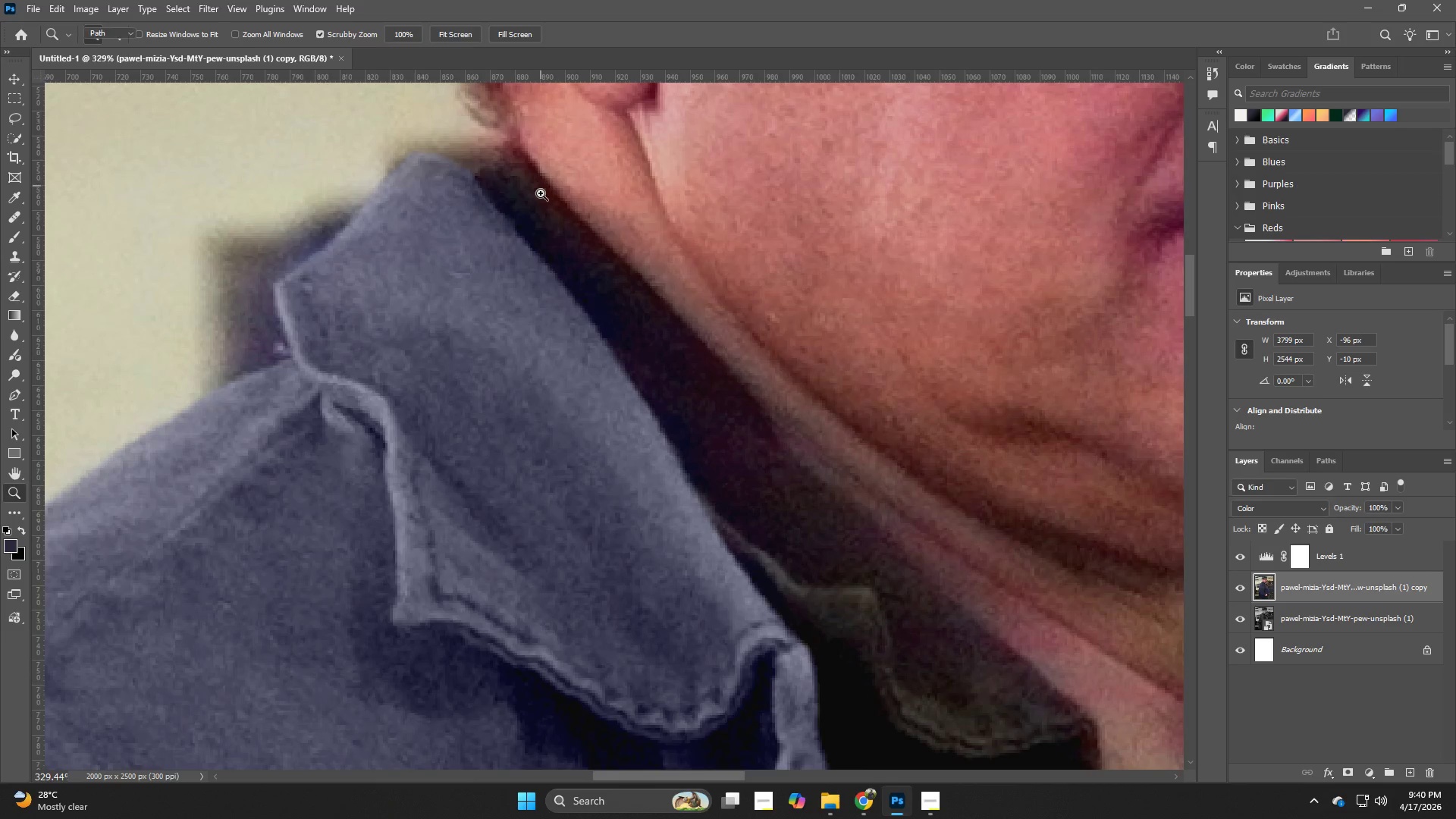 
hold_key(key=Space, duration=0.59)
 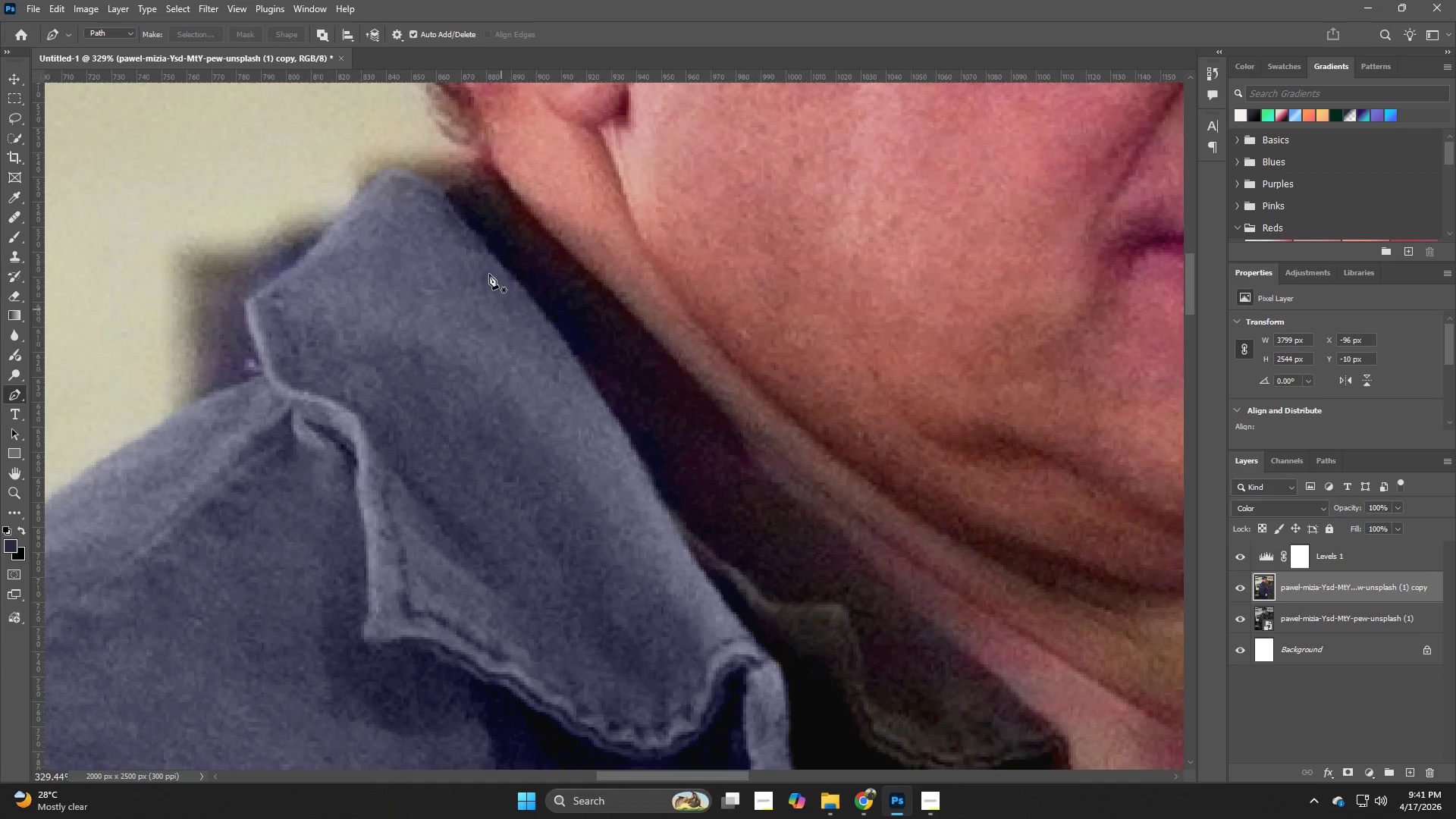 
left_click_drag(start_coordinate=[545, 231], to_coordinate=[516, 247])
 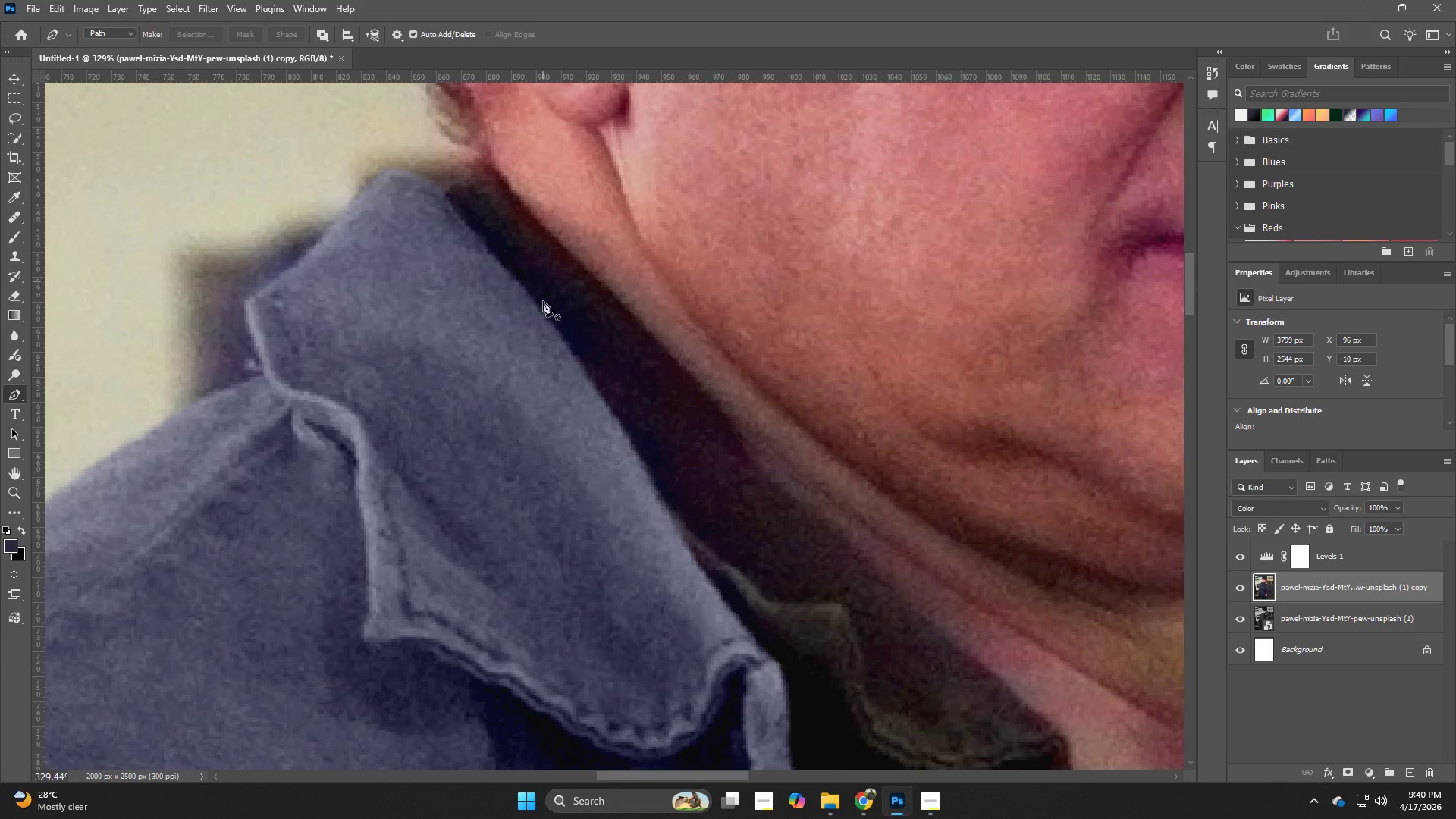 
key(P)
 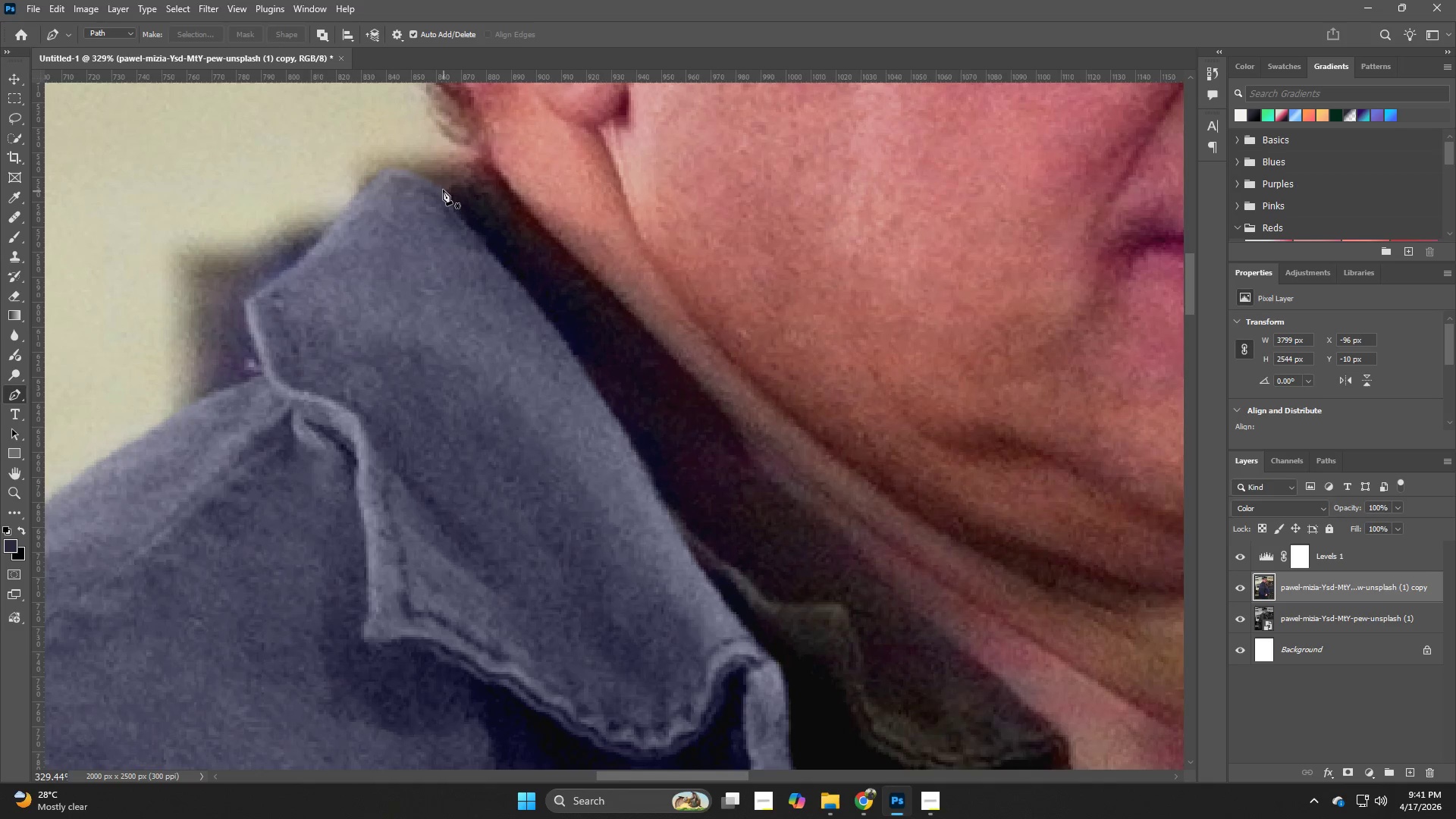 
left_click_drag(start_coordinate=[443, 190], to_coordinate=[444, 198])
 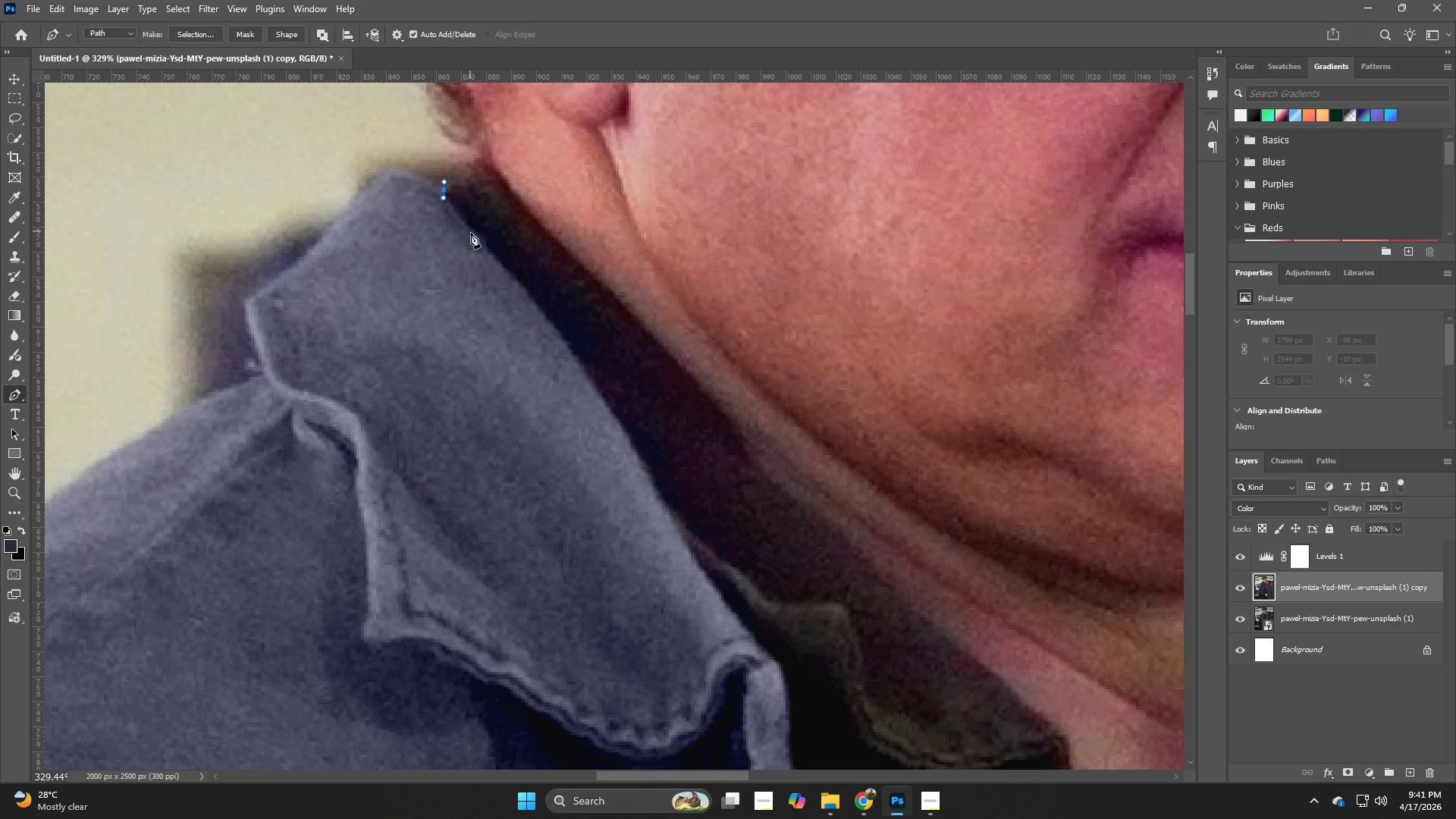 
left_click_drag(start_coordinate=[475, 234], to_coordinate=[484, 237])
 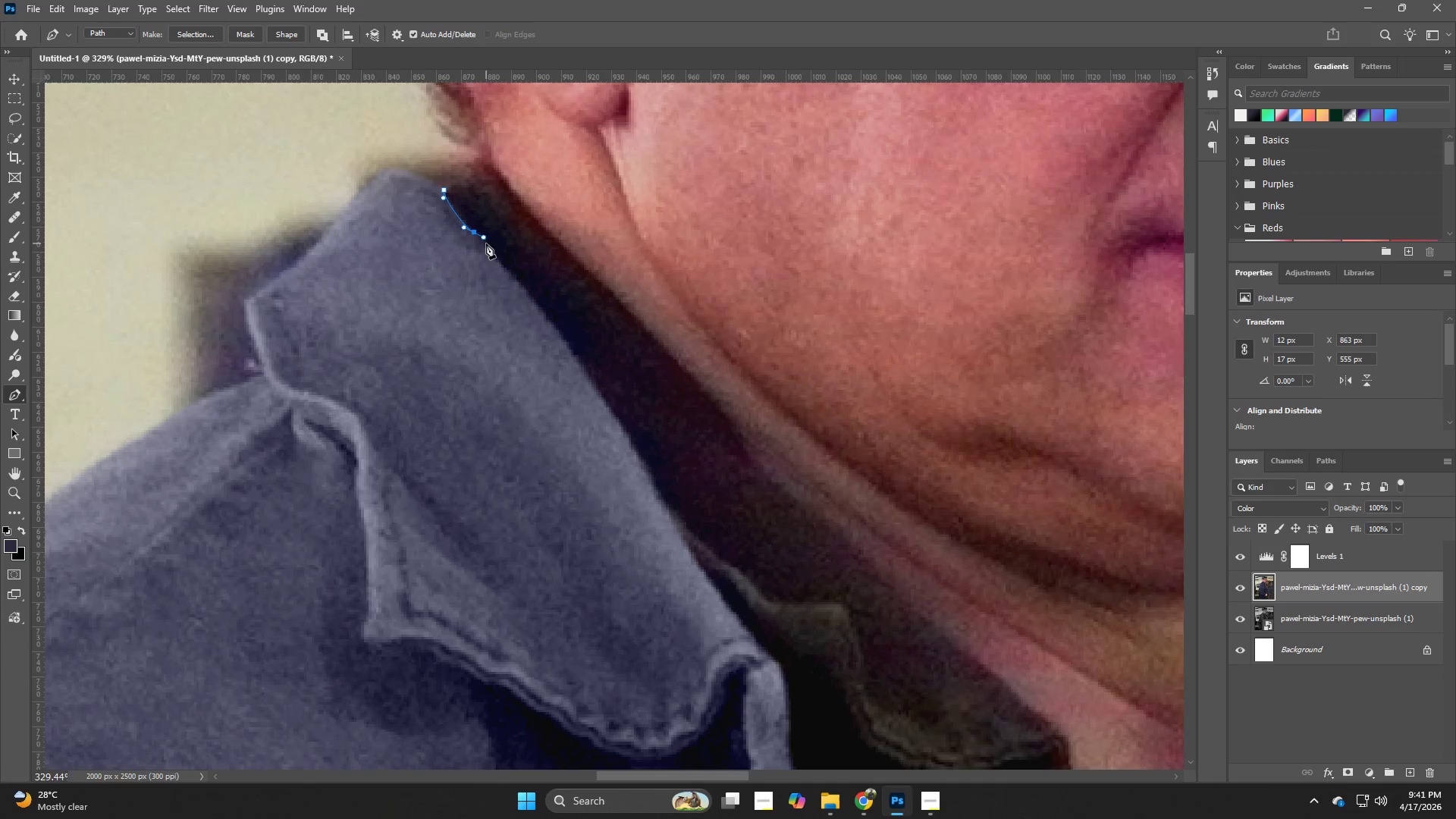 
left_click_drag(start_coordinate=[488, 248], to_coordinate=[489, 253])
 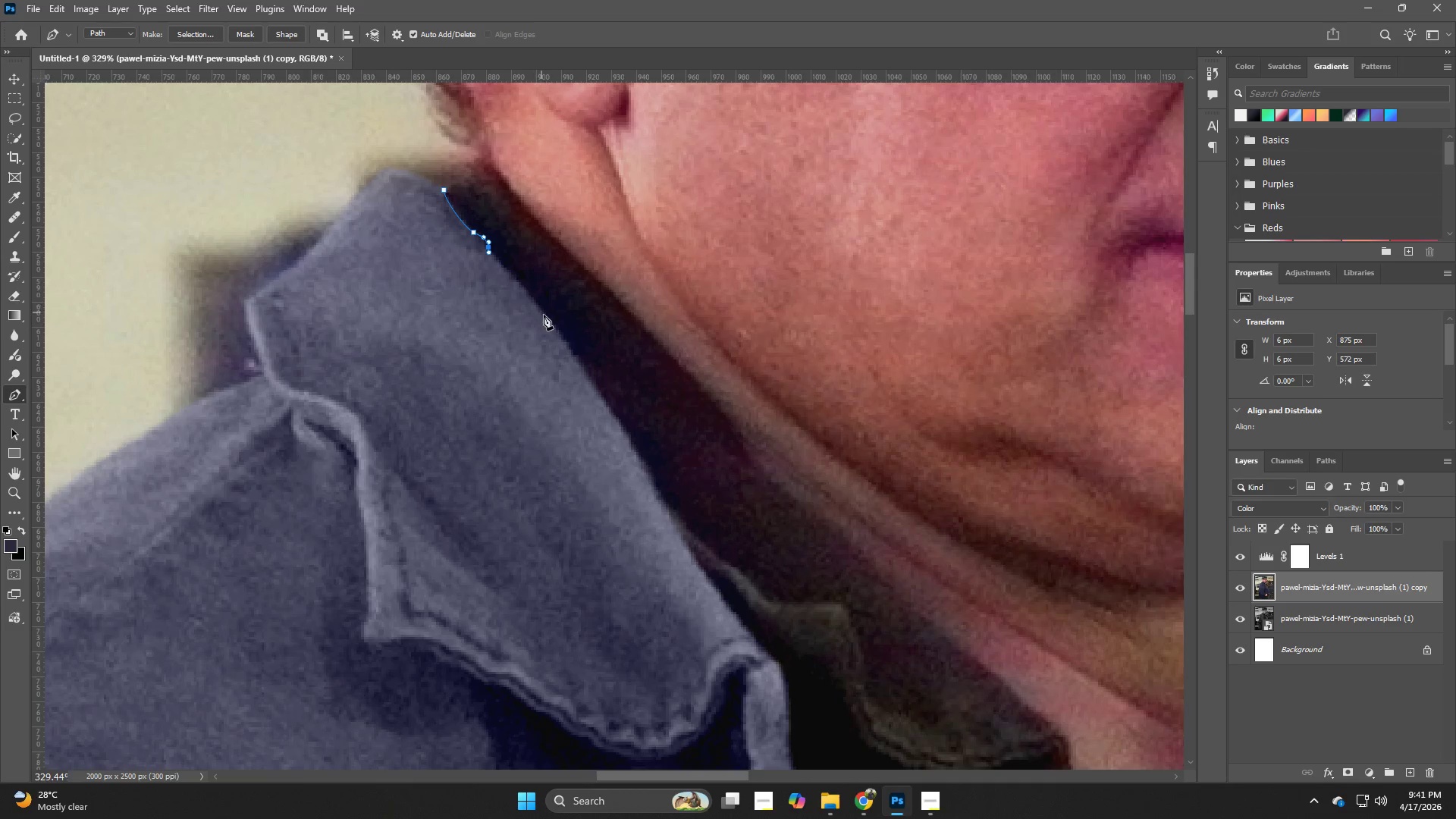 
left_click_drag(start_coordinate=[550, 320], to_coordinate=[563, 344])
 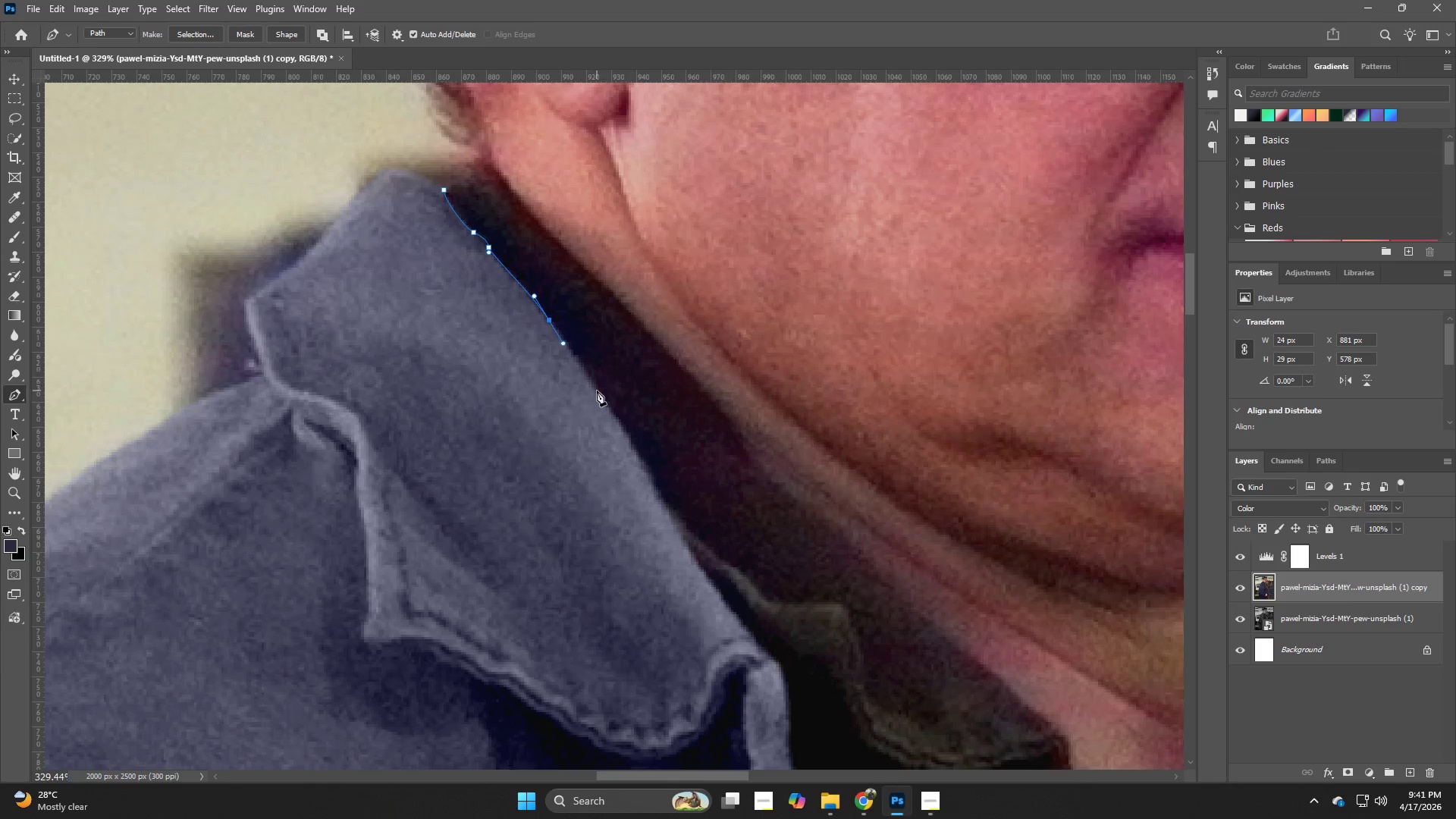 
left_click_drag(start_coordinate=[604, 400], to_coordinate=[628, 440])
 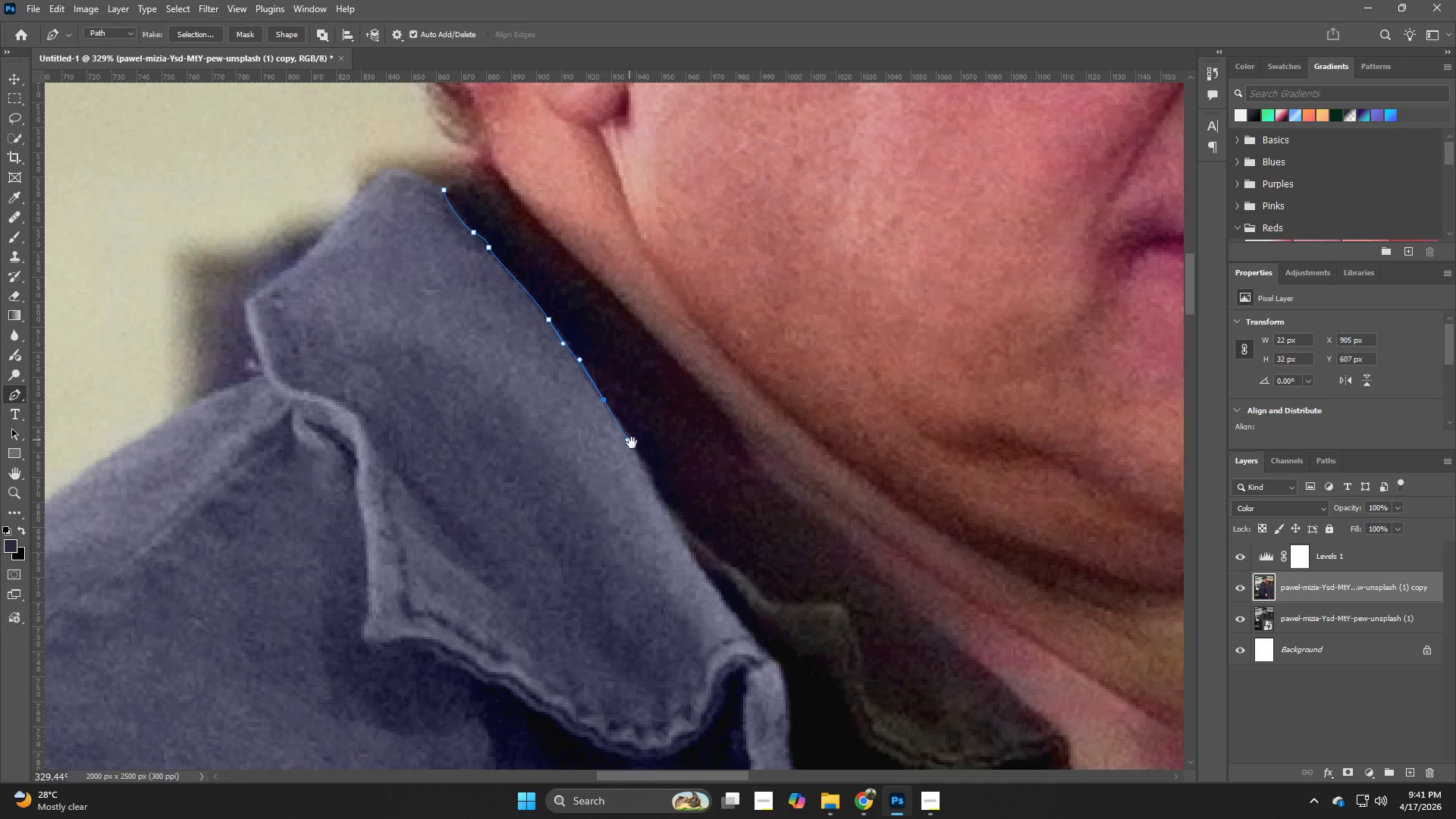 
hold_key(key=Space, duration=0.66)
 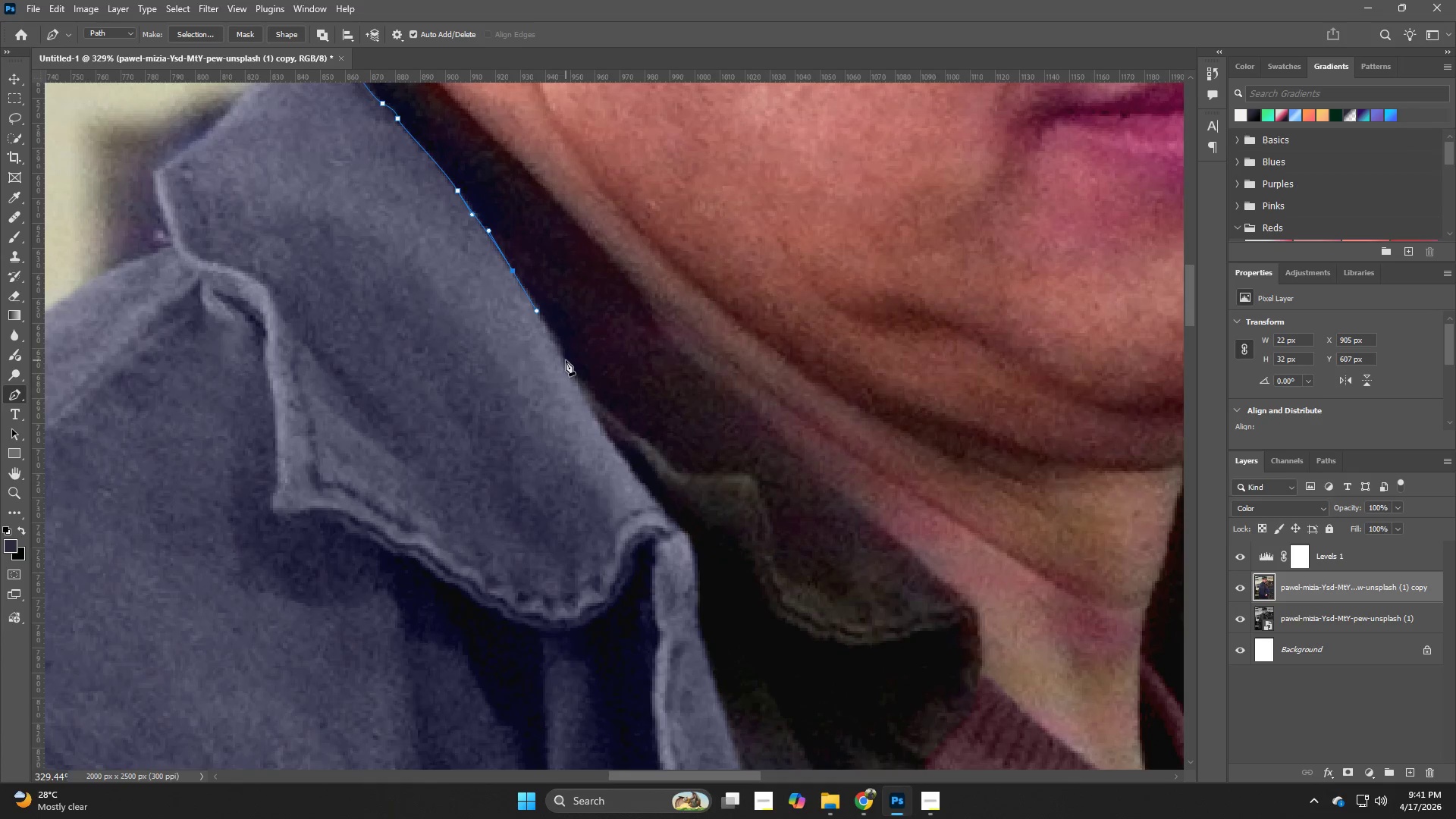 
left_click_drag(start_coordinate=[648, 456], to_coordinate=[557, 327])
 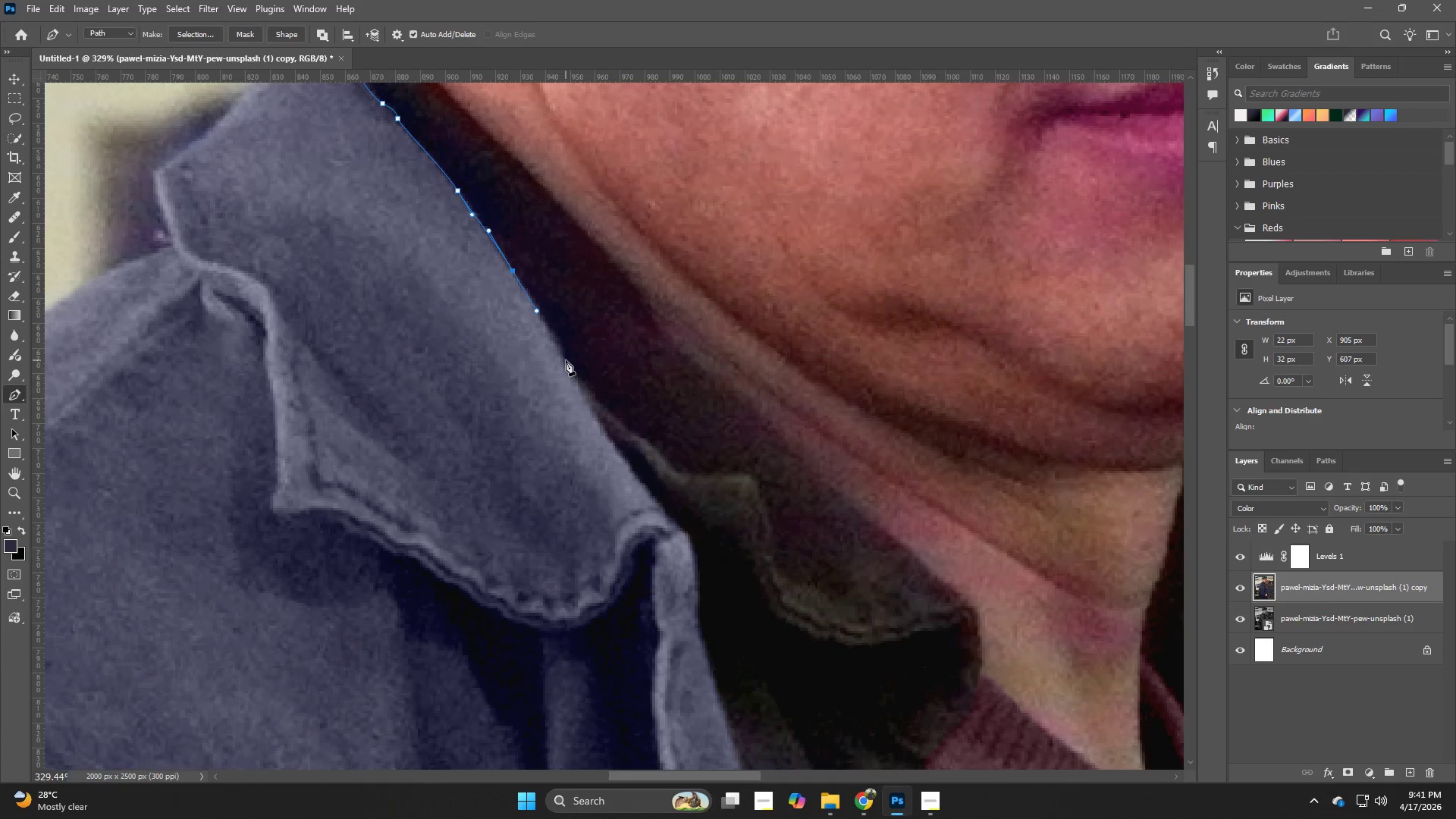 
left_click_drag(start_coordinate=[568, 362], to_coordinate=[577, 378])
 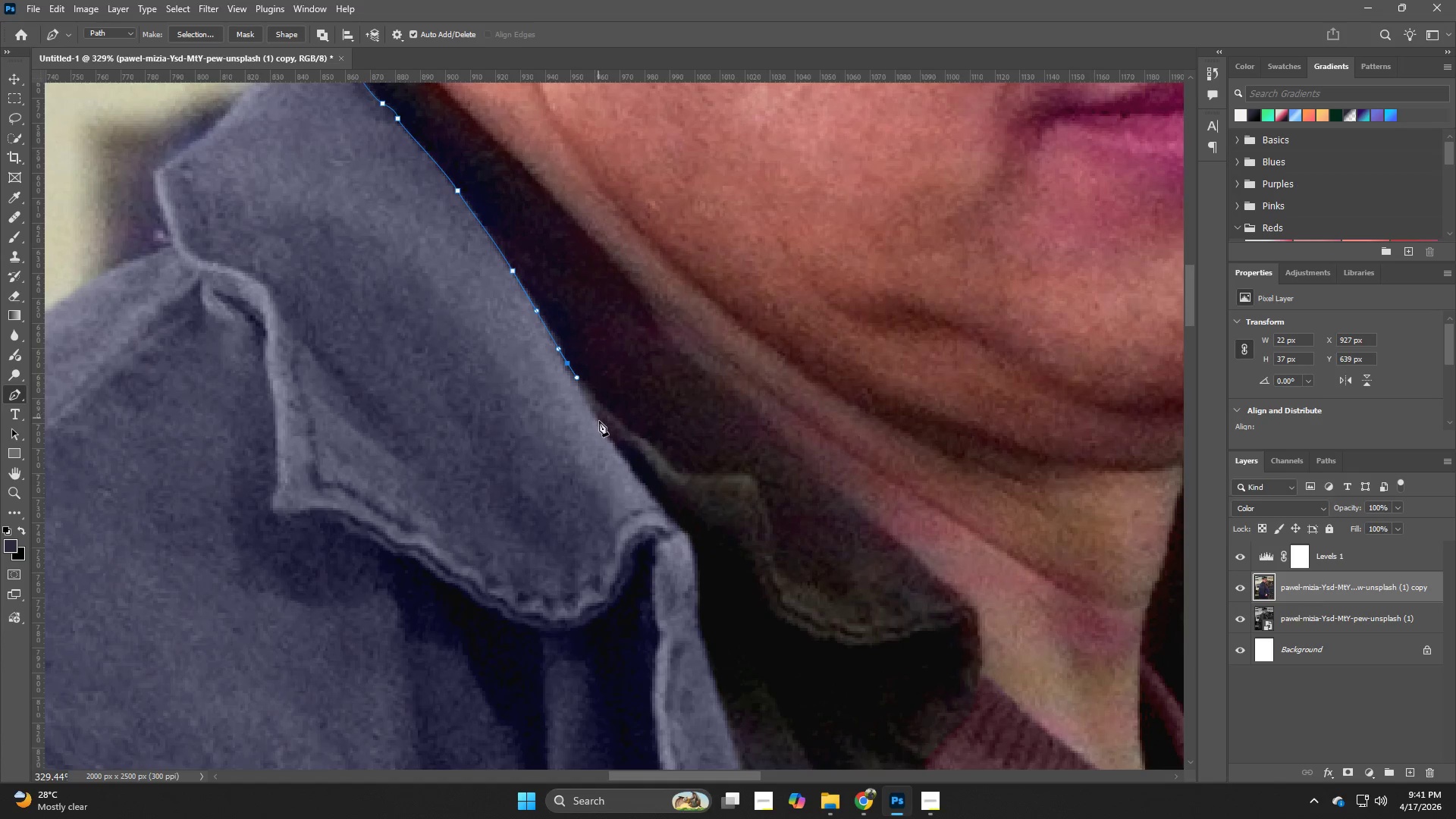 
left_click_drag(start_coordinate=[605, 433], to_coordinate=[614, 447])
 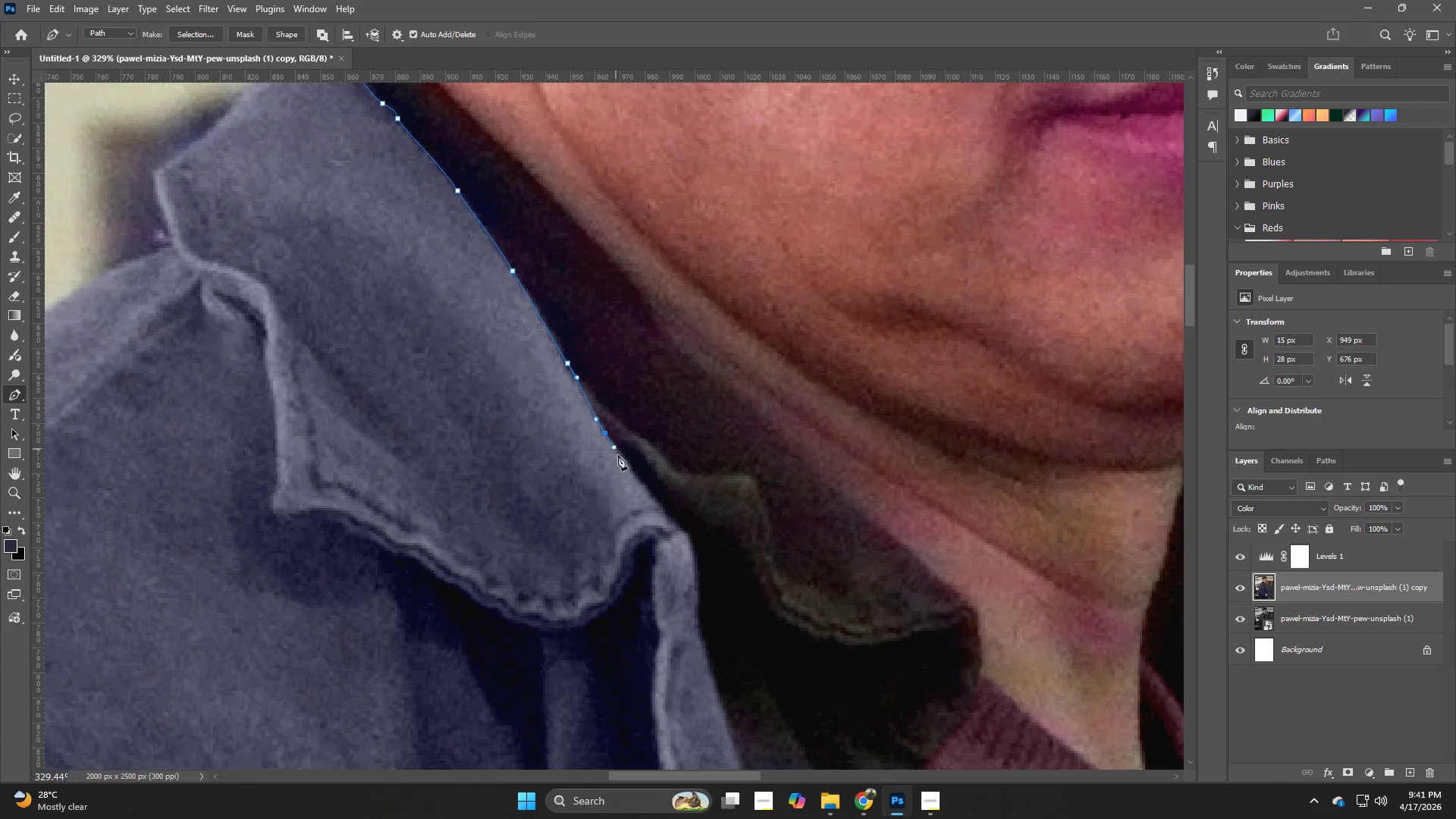 
hold_key(key=Space, duration=0.69)
 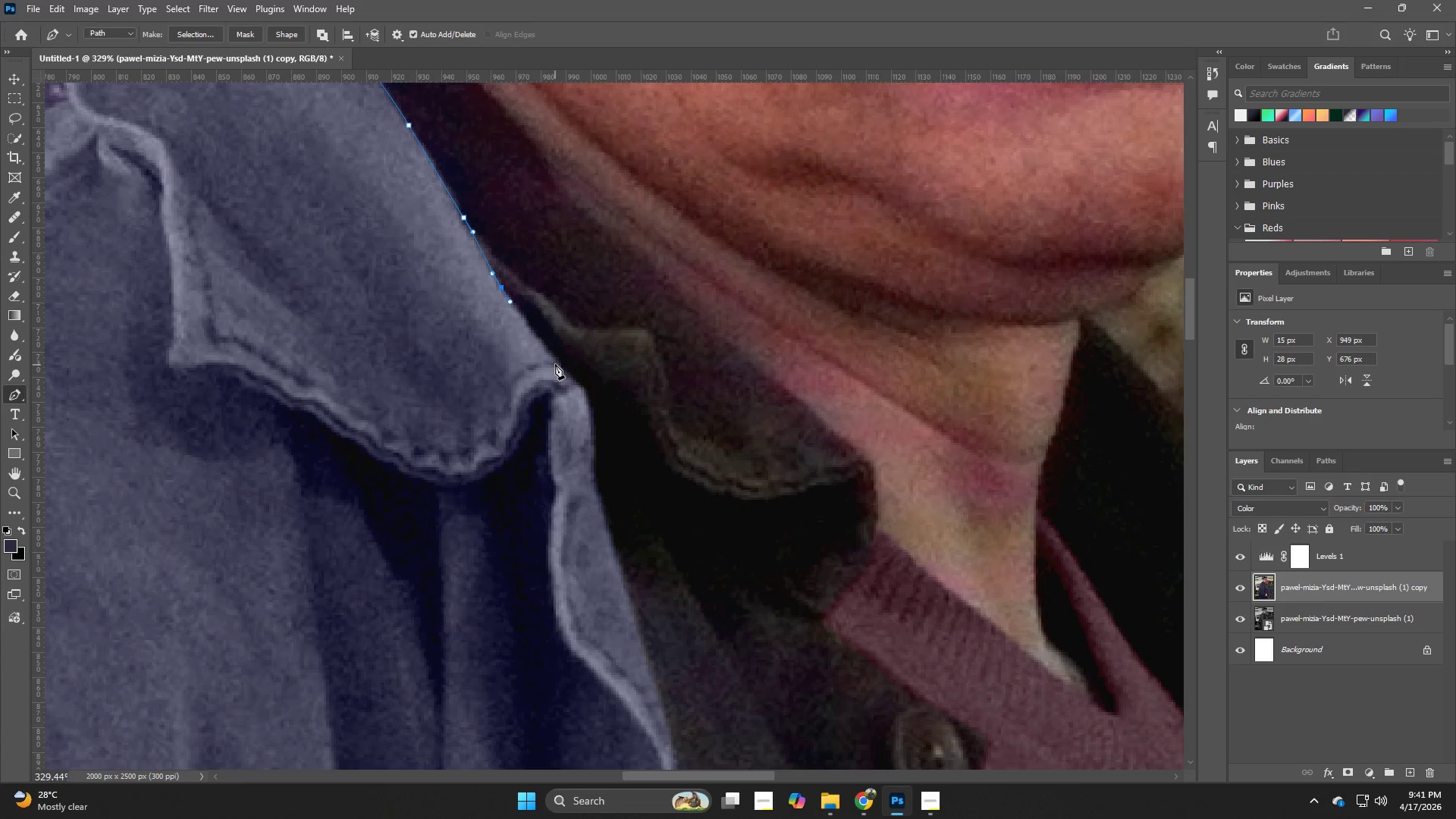 
left_click_drag(start_coordinate=[699, 535], to_coordinate=[595, 390])
 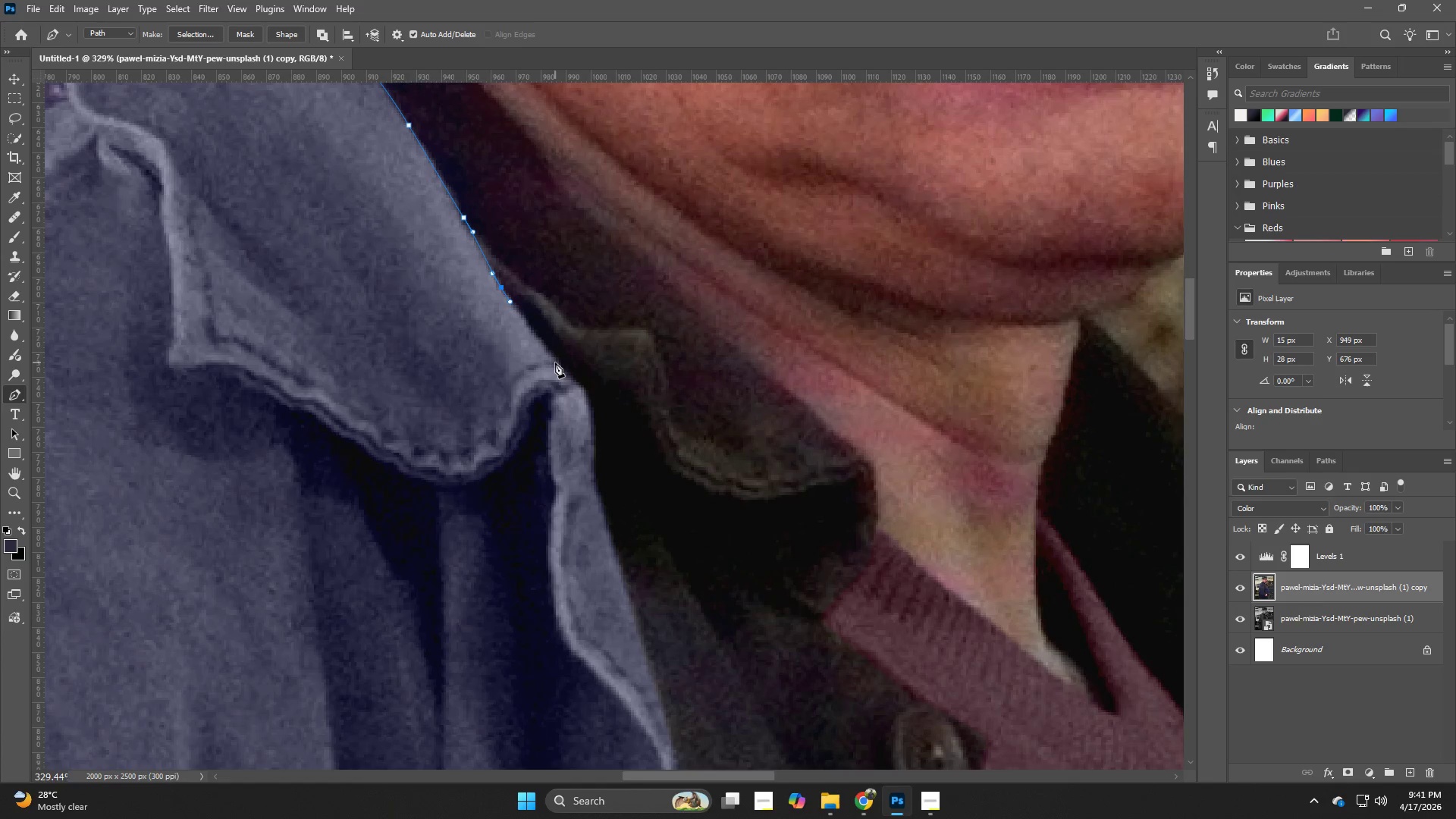 
left_click_drag(start_coordinate=[554, 361], to_coordinate=[573, 373])
 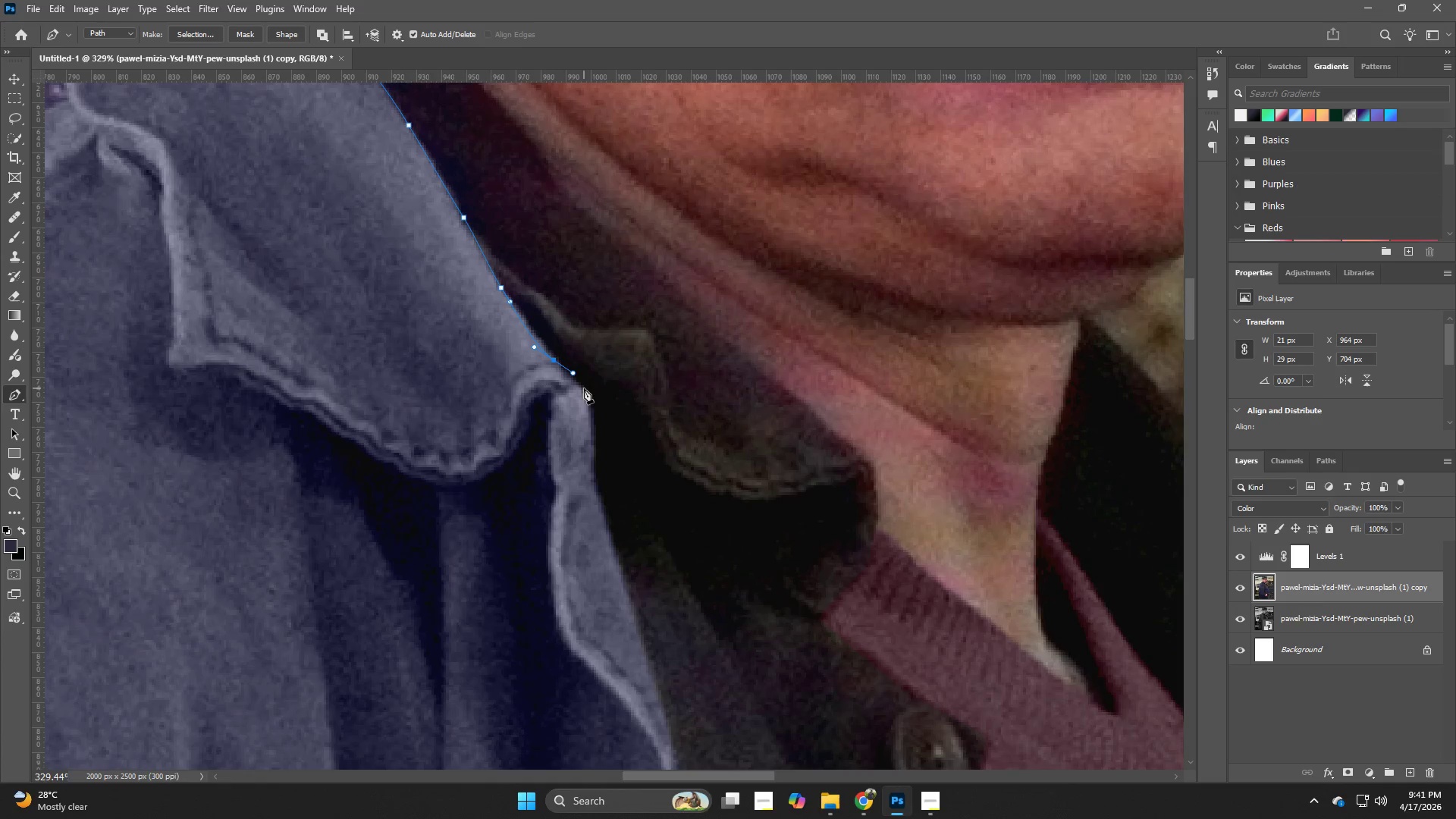 
left_click([588, 394])
 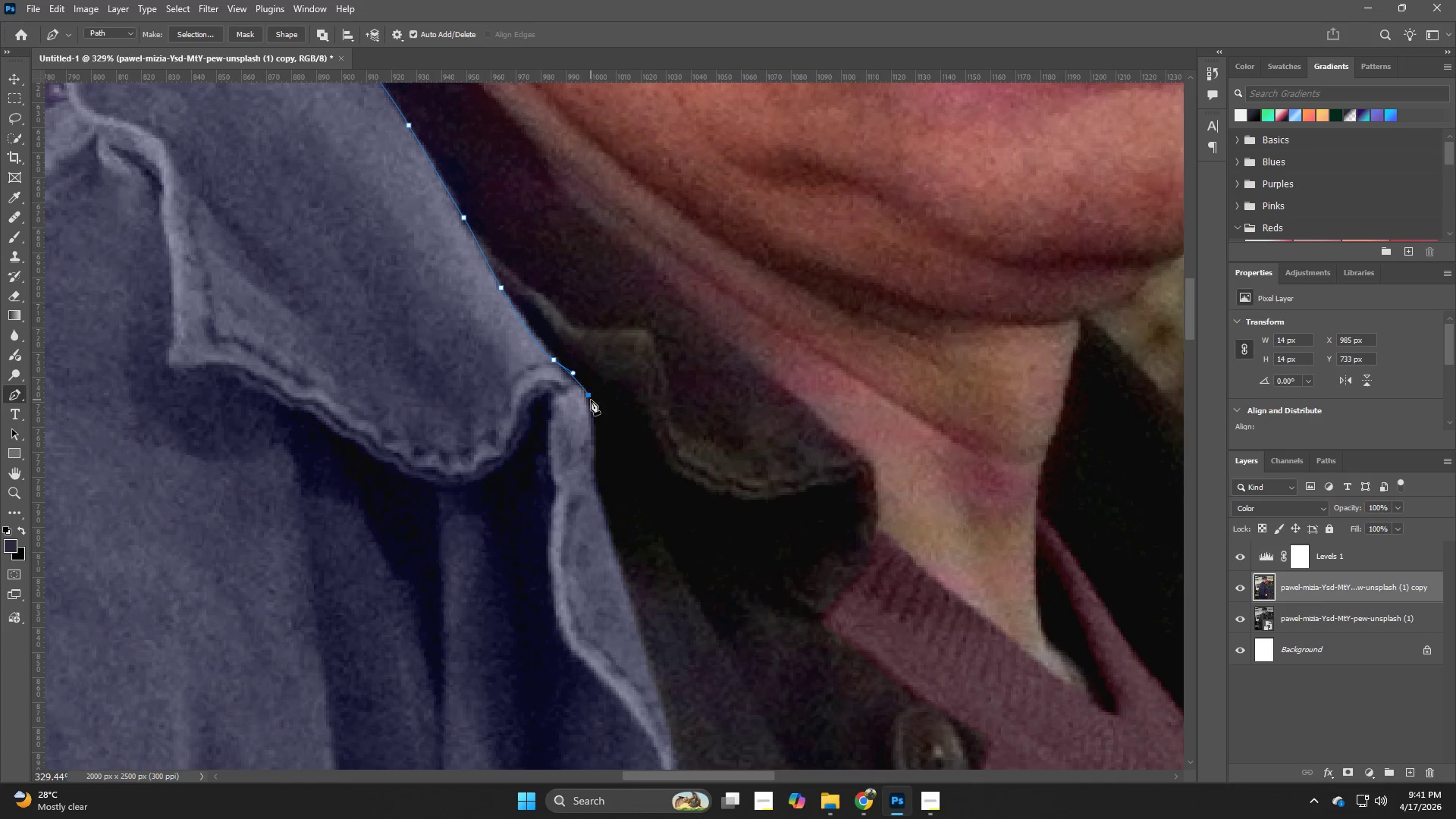 
key(Control+Z)
 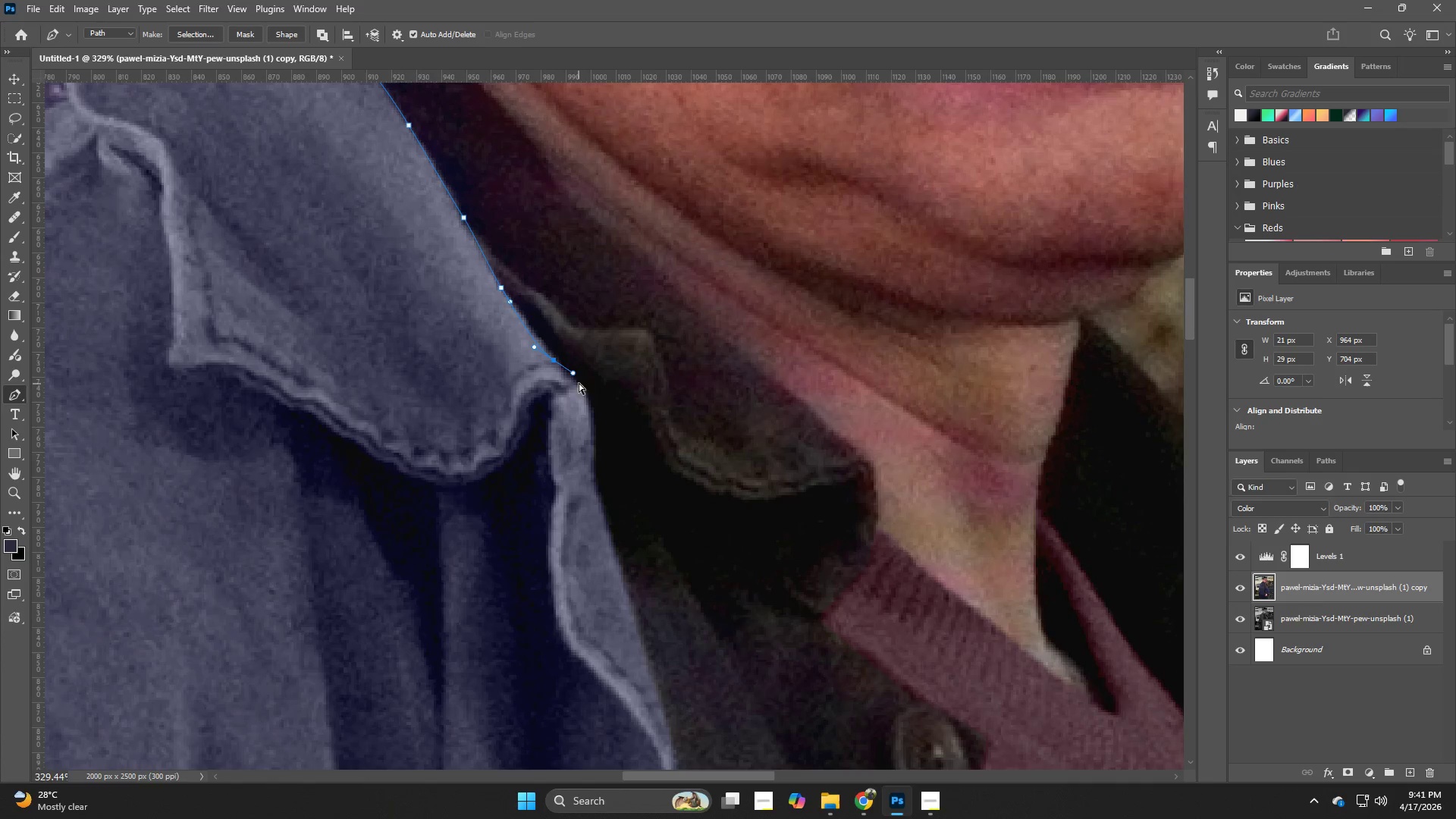 
key(Control+Z)
 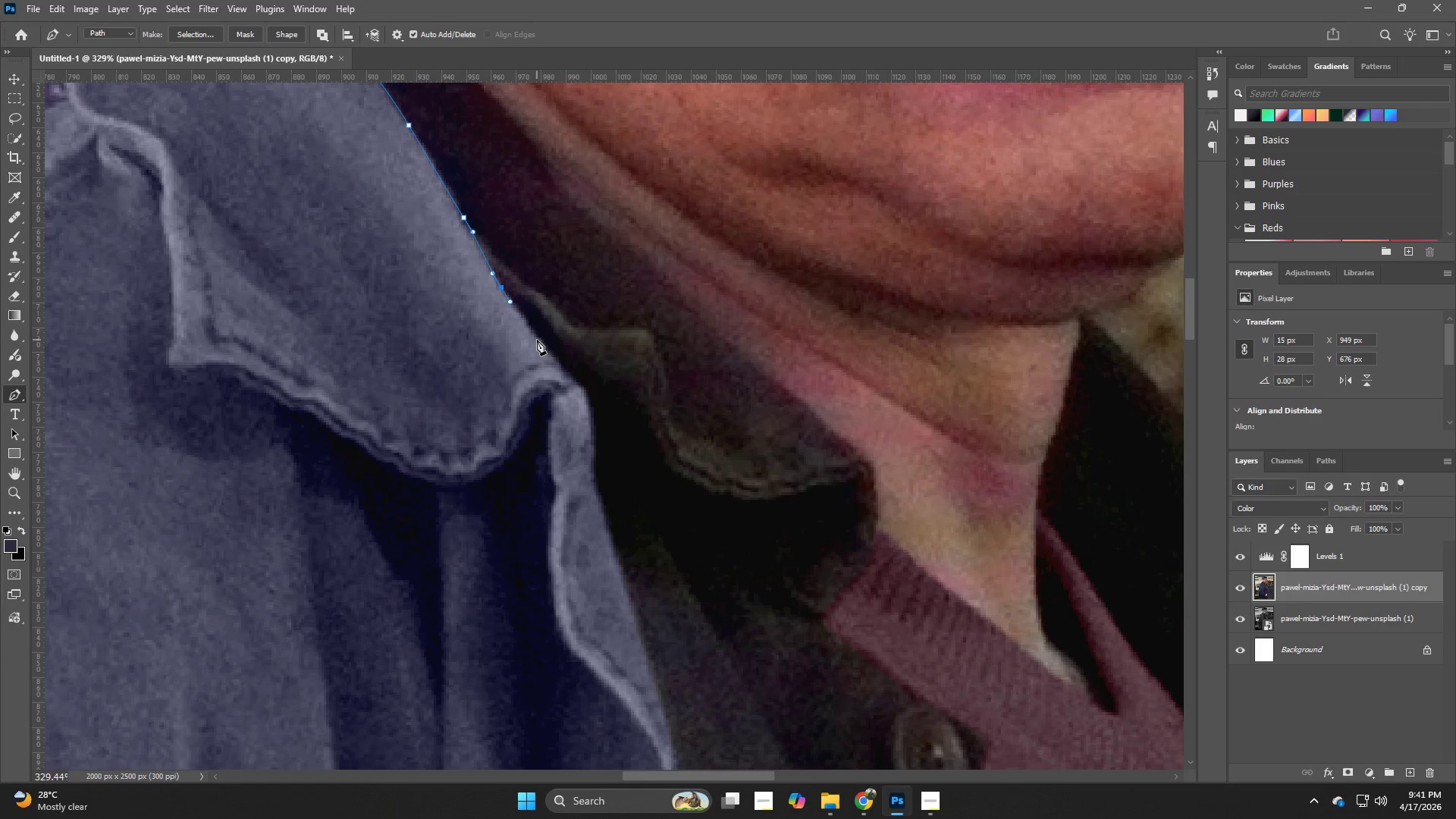 
left_click([535, 334])
 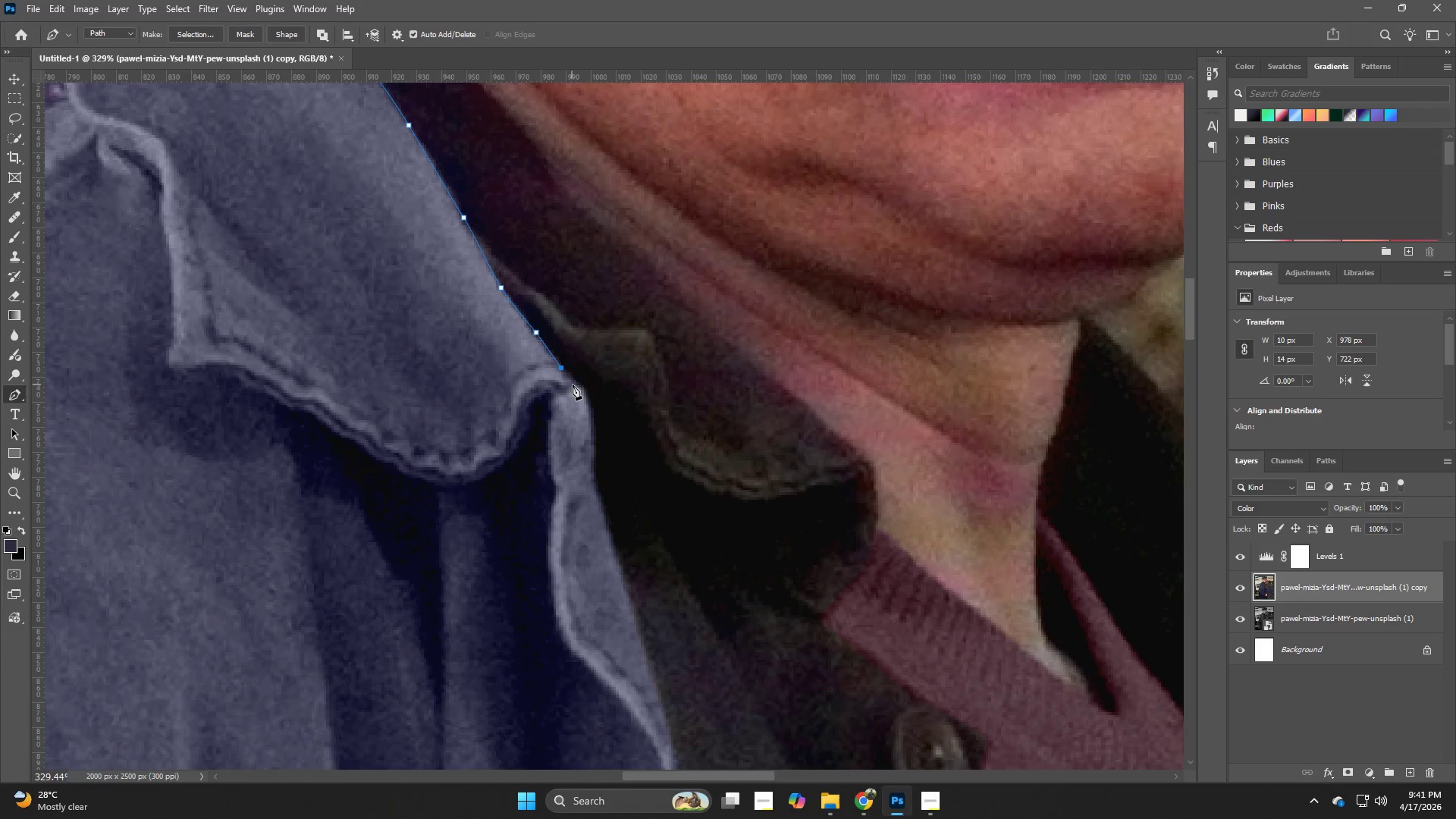 
left_click([584, 389])
 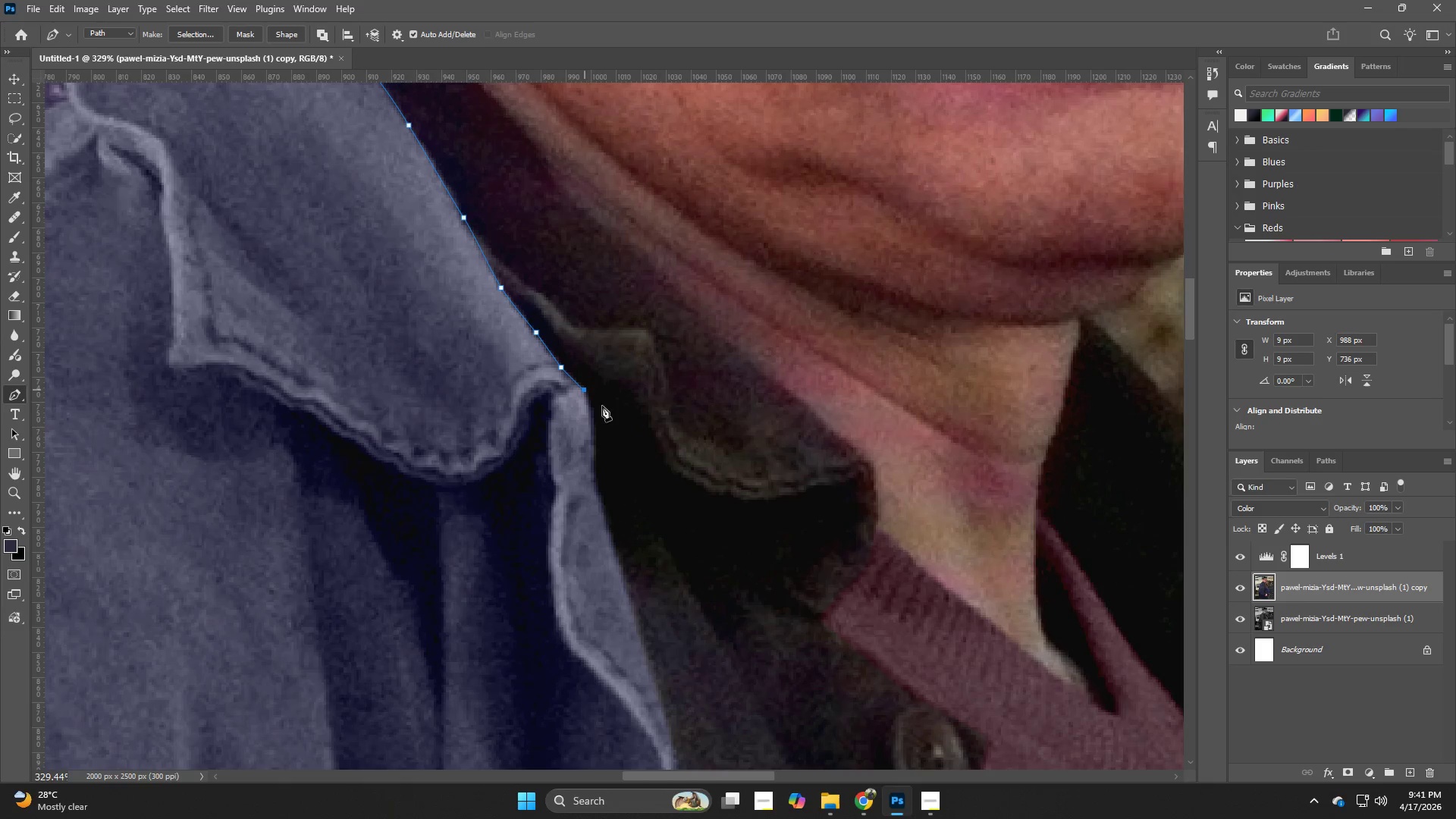 
hold_key(key=Space, duration=0.62)
 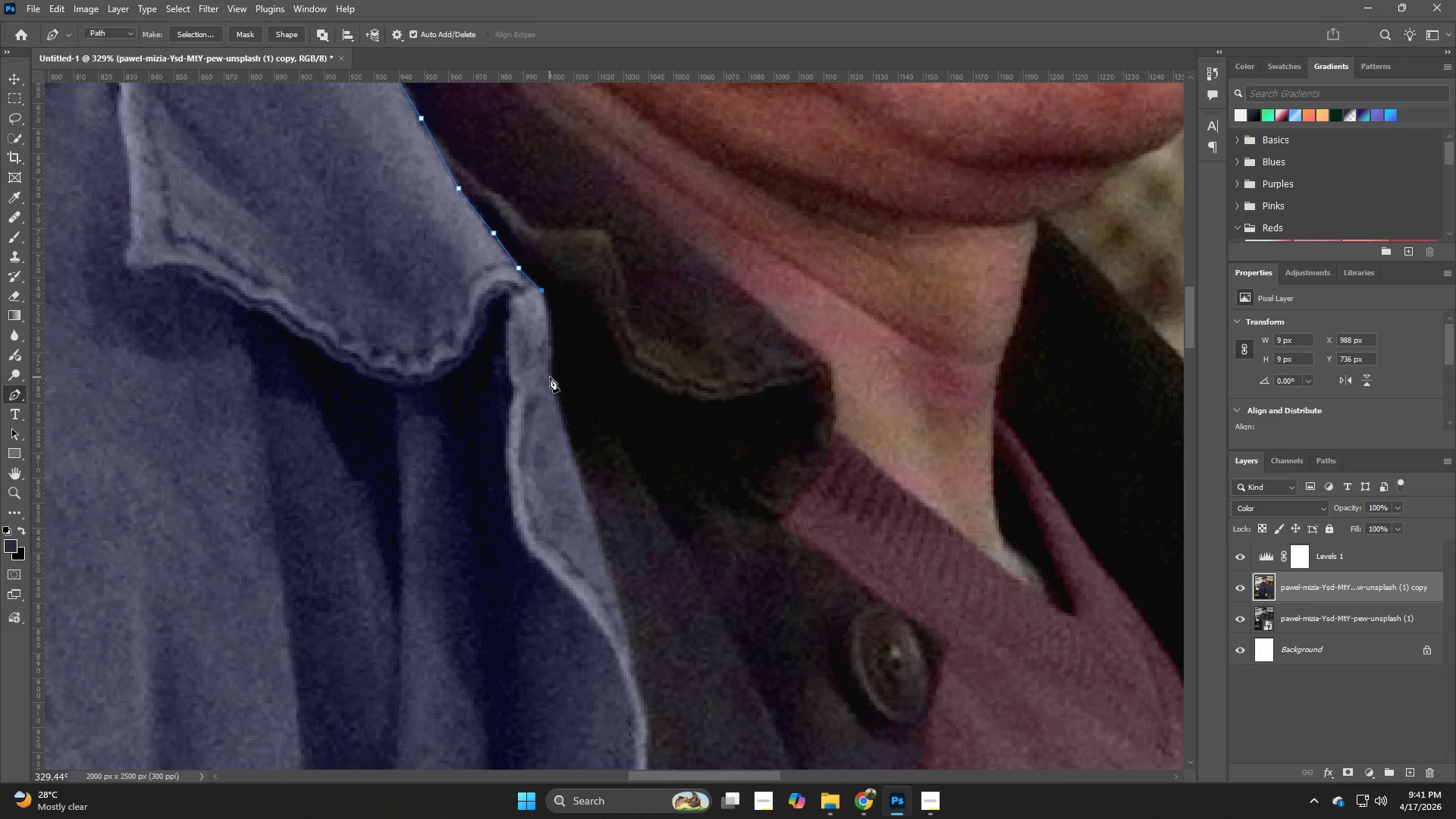 
left_click_drag(start_coordinate=[626, 453], to_coordinate=[583, 354])
 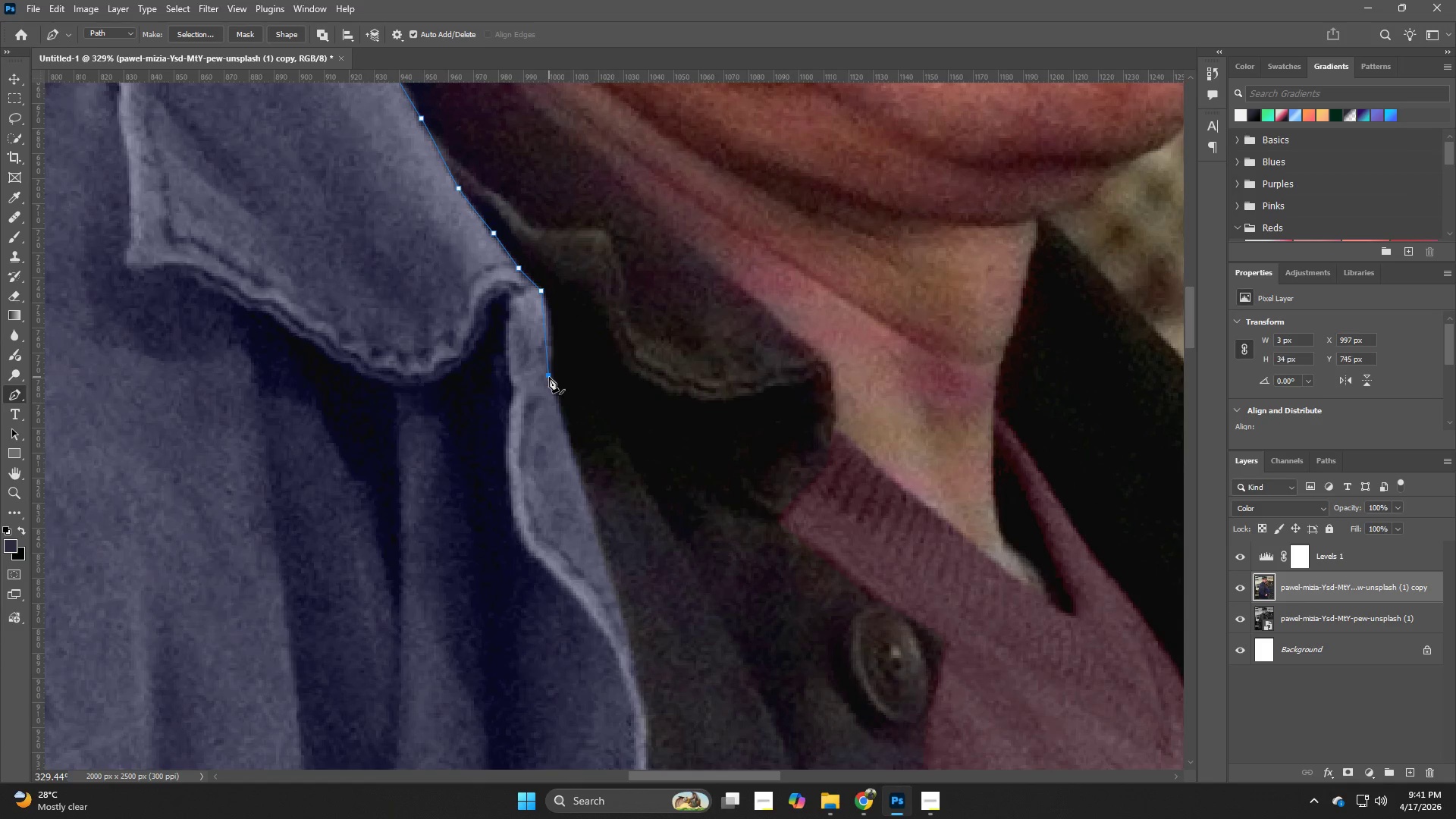 
key(Control+ControlLeft)
 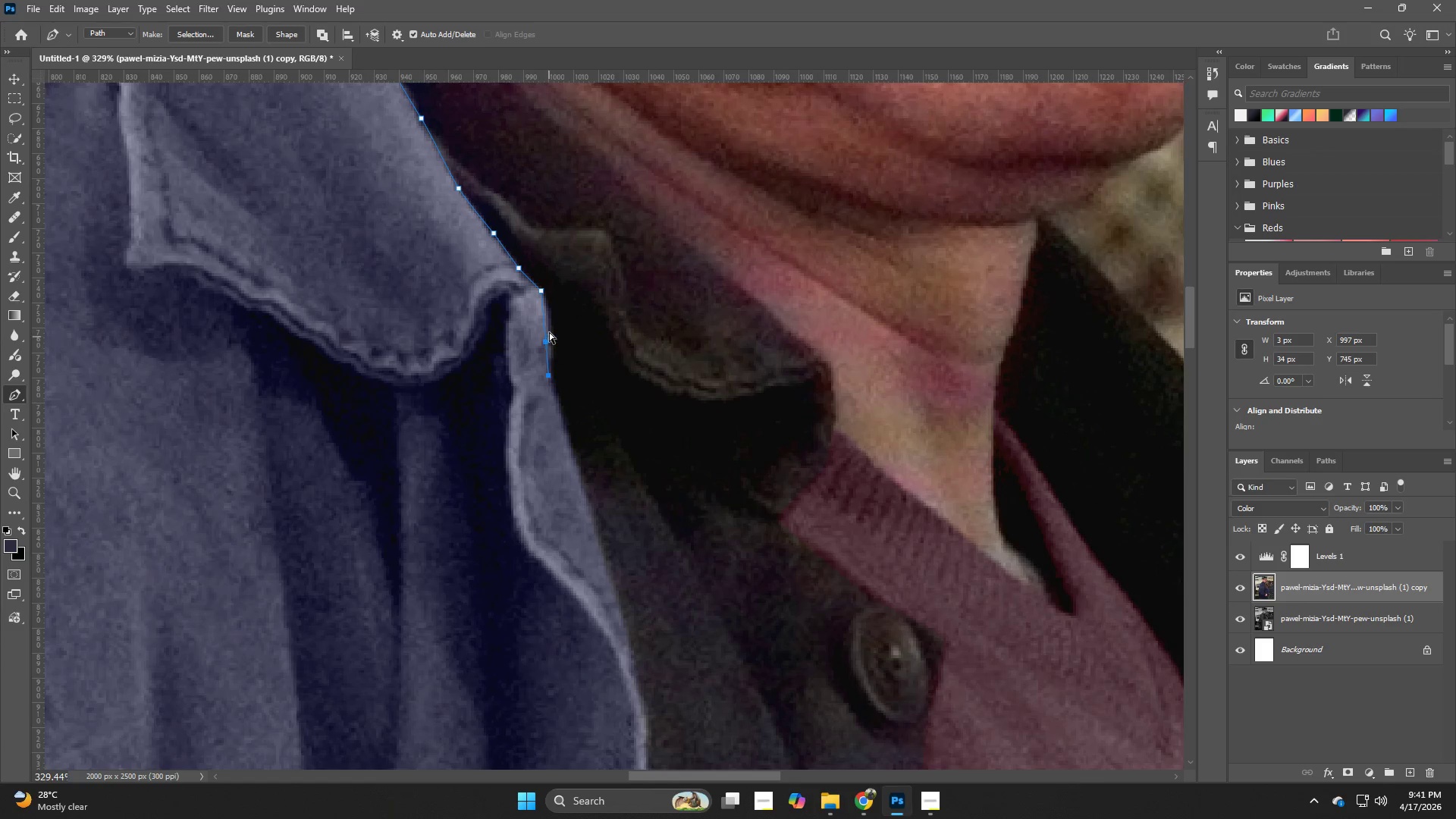 
key(Control+Z)
 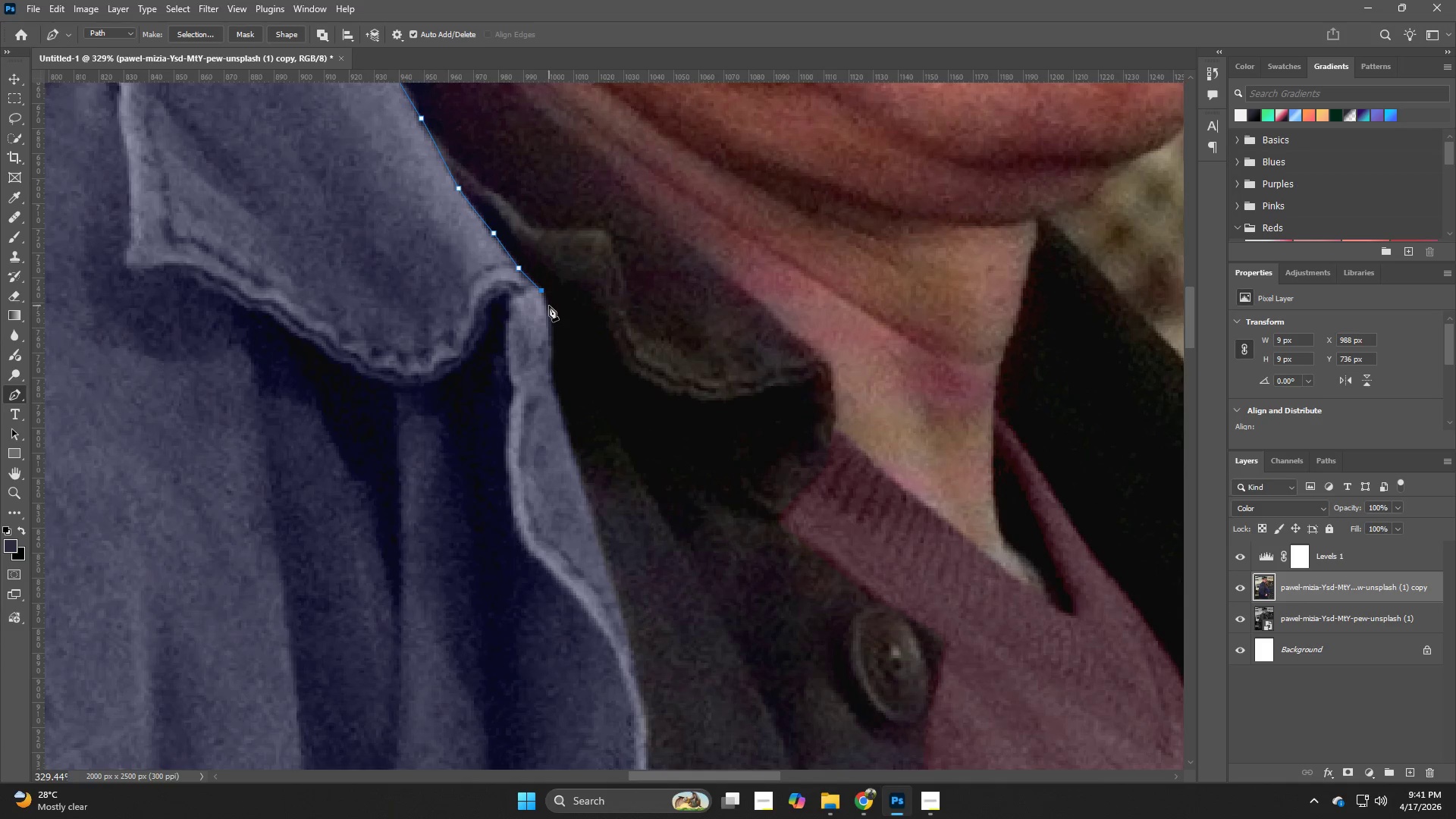 
left_click_drag(start_coordinate=[549, 306], to_coordinate=[551, 316])
 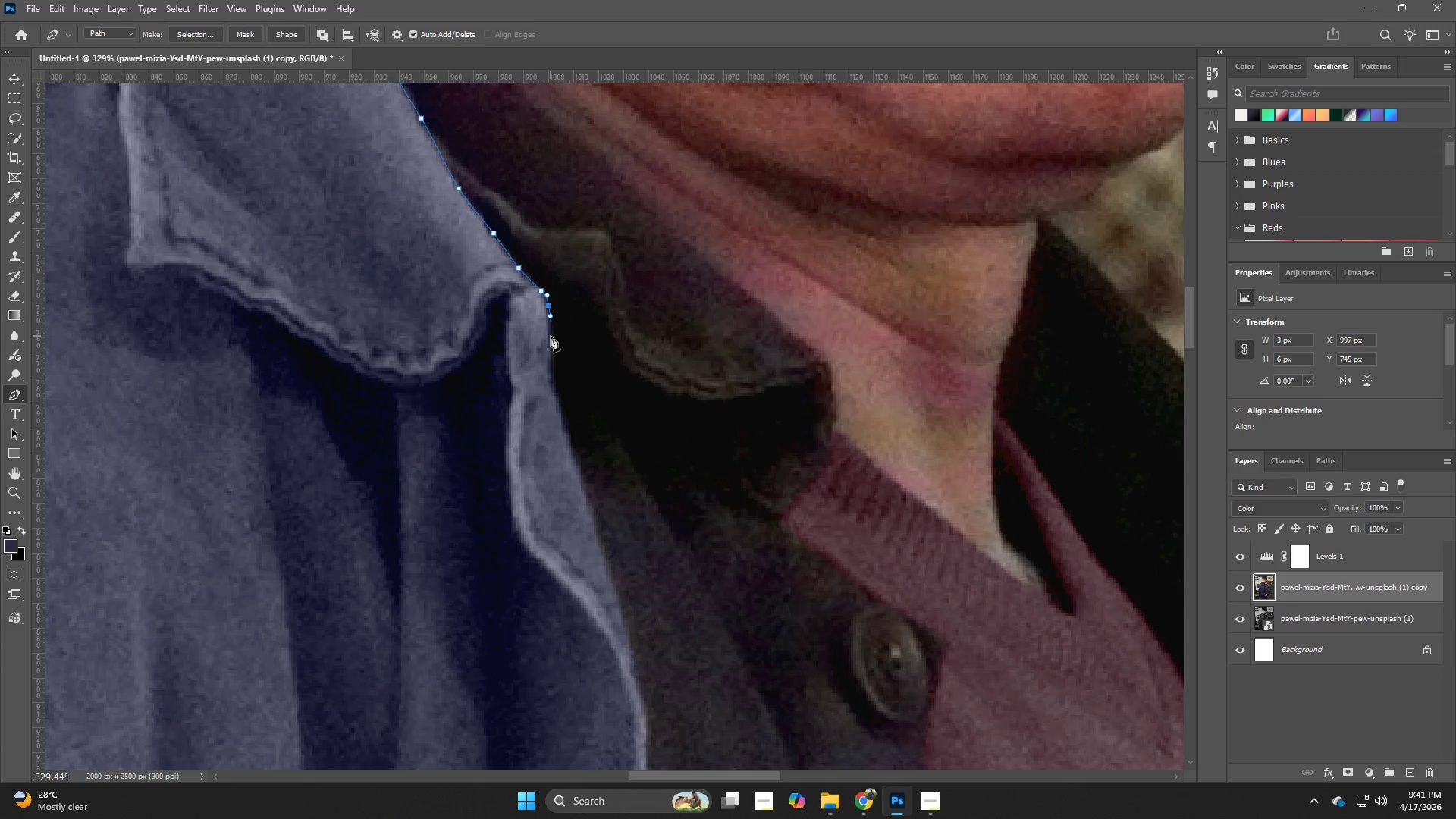 
left_click_drag(start_coordinate=[554, 342], to_coordinate=[554, 360])
 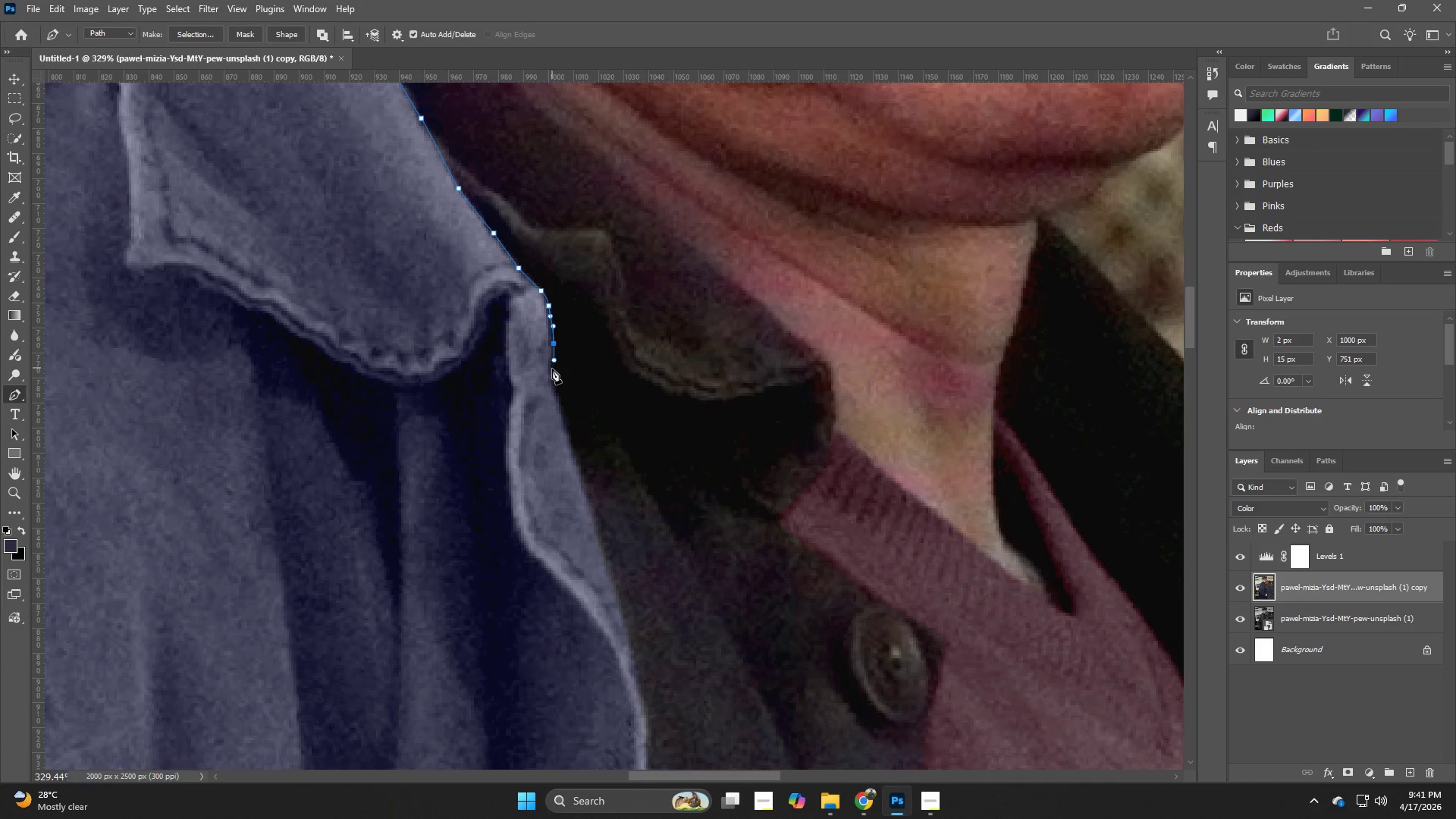 
left_click_drag(start_coordinate=[552, 374], to_coordinate=[552, 382])
 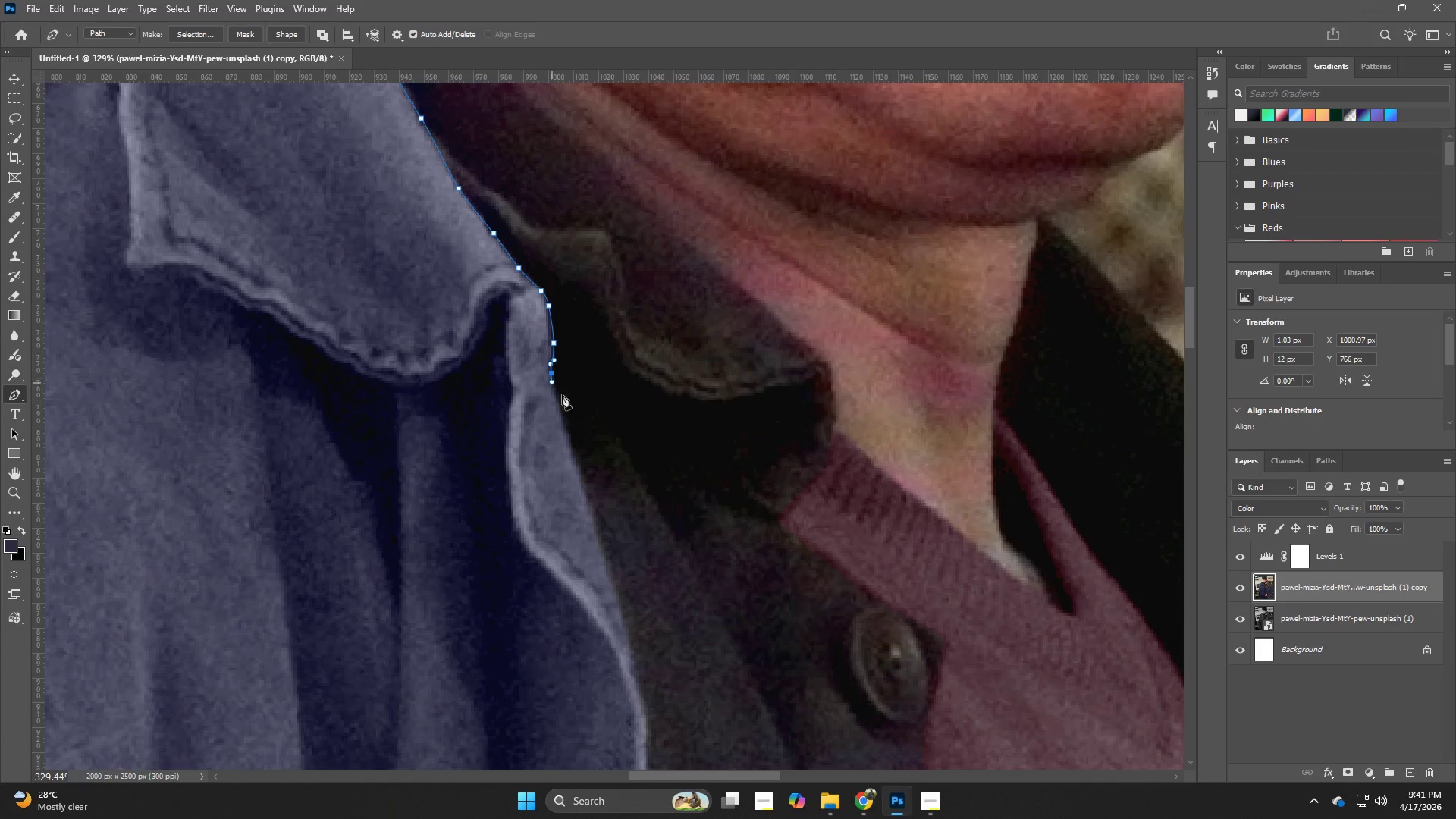 
hold_key(key=Space, duration=0.69)
 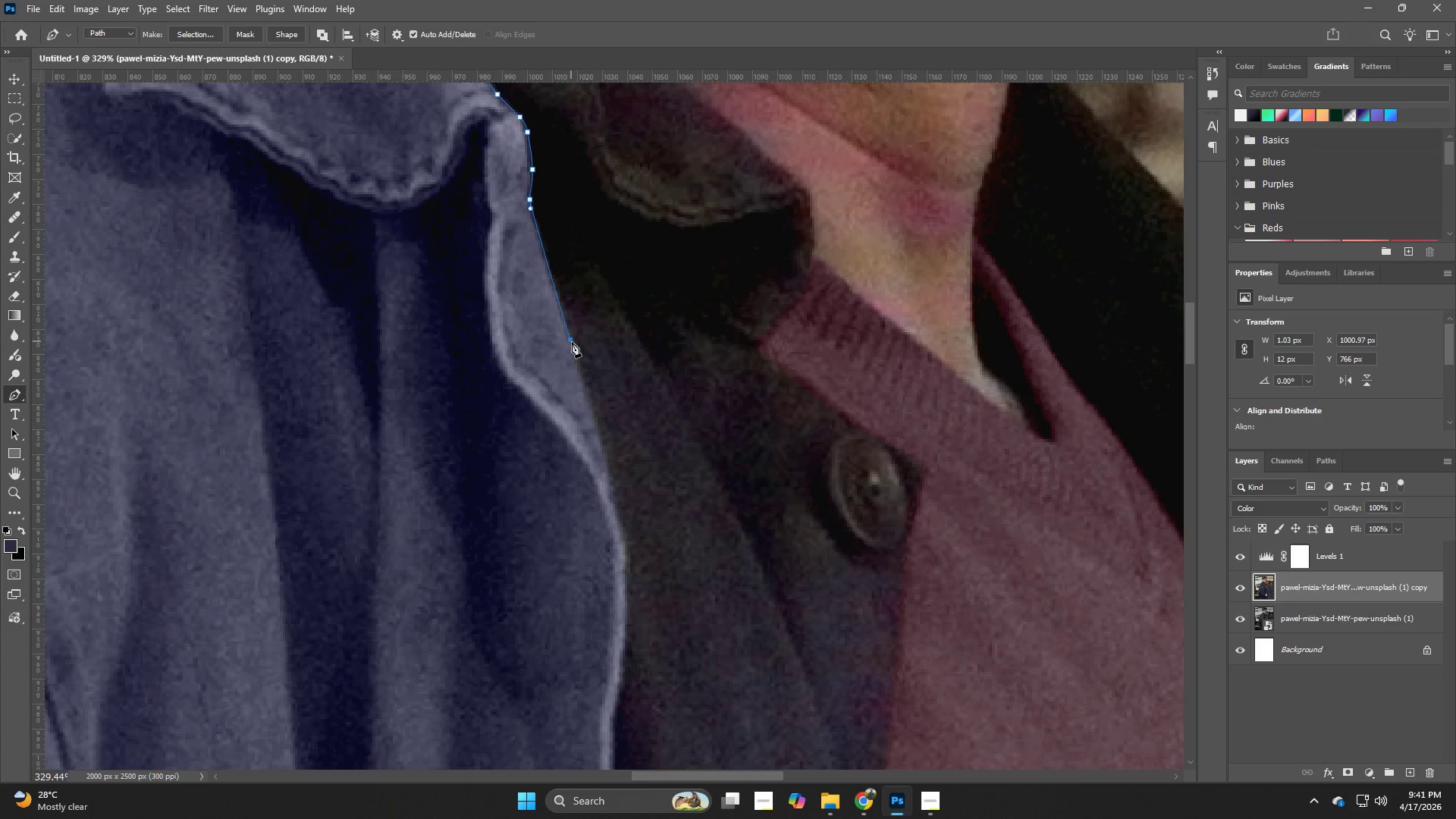 
left_click_drag(start_coordinate=[594, 453], to_coordinate=[573, 280])
 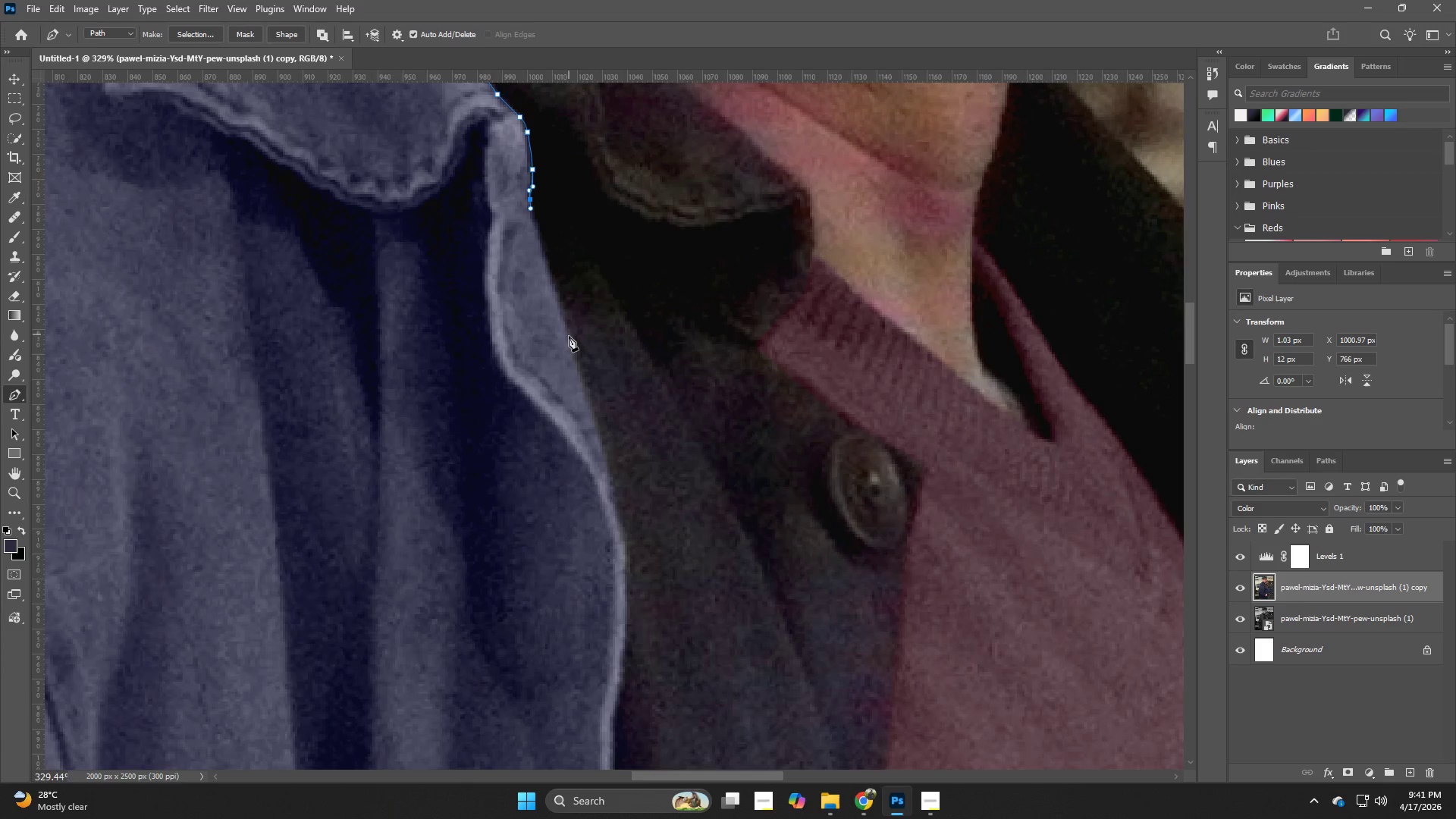 
left_click_drag(start_coordinate=[570, 340], to_coordinate=[581, 372])
 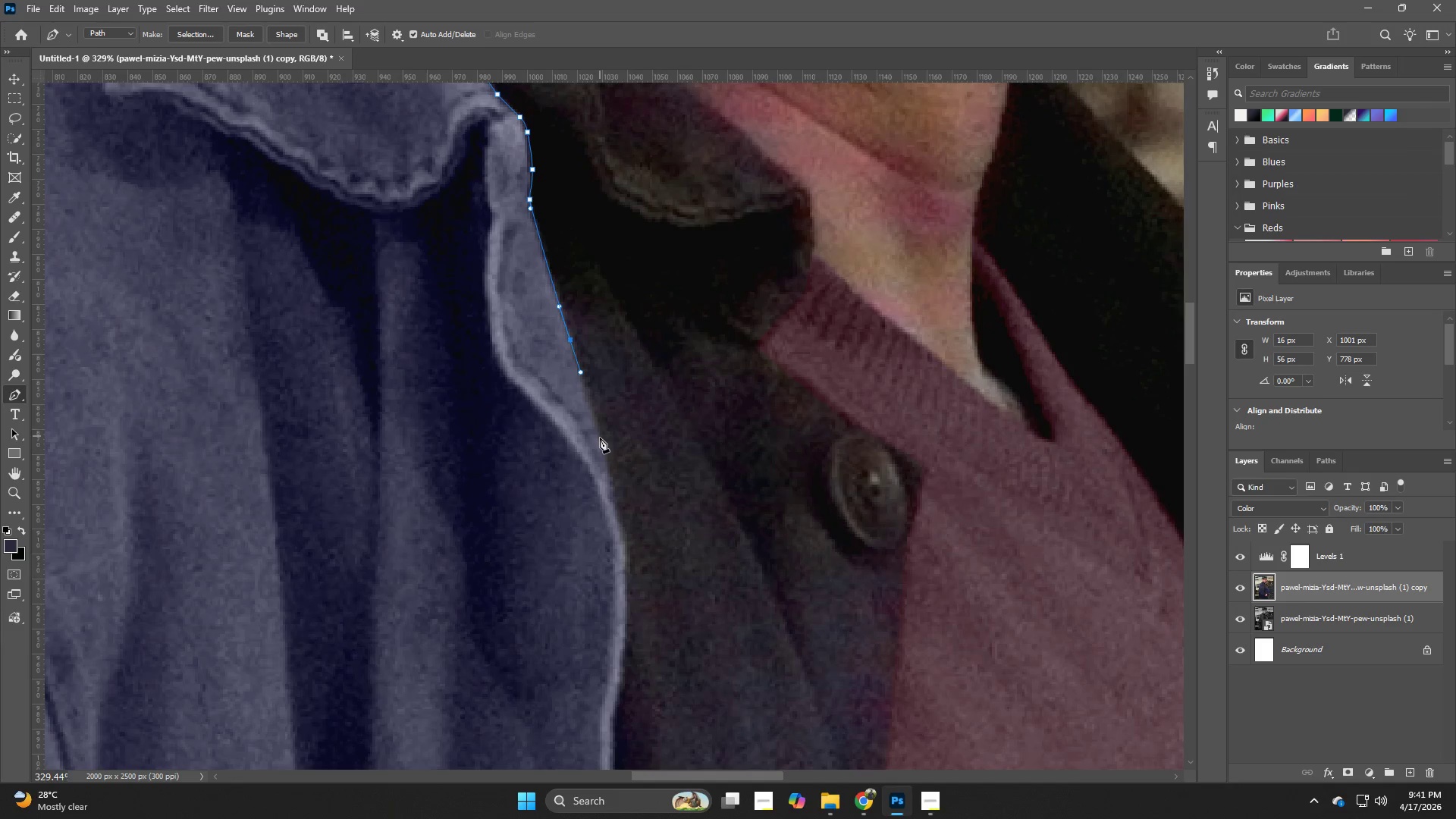 
left_click_drag(start_coordinate=[601, 441], to_coordinate=[607, 467])
 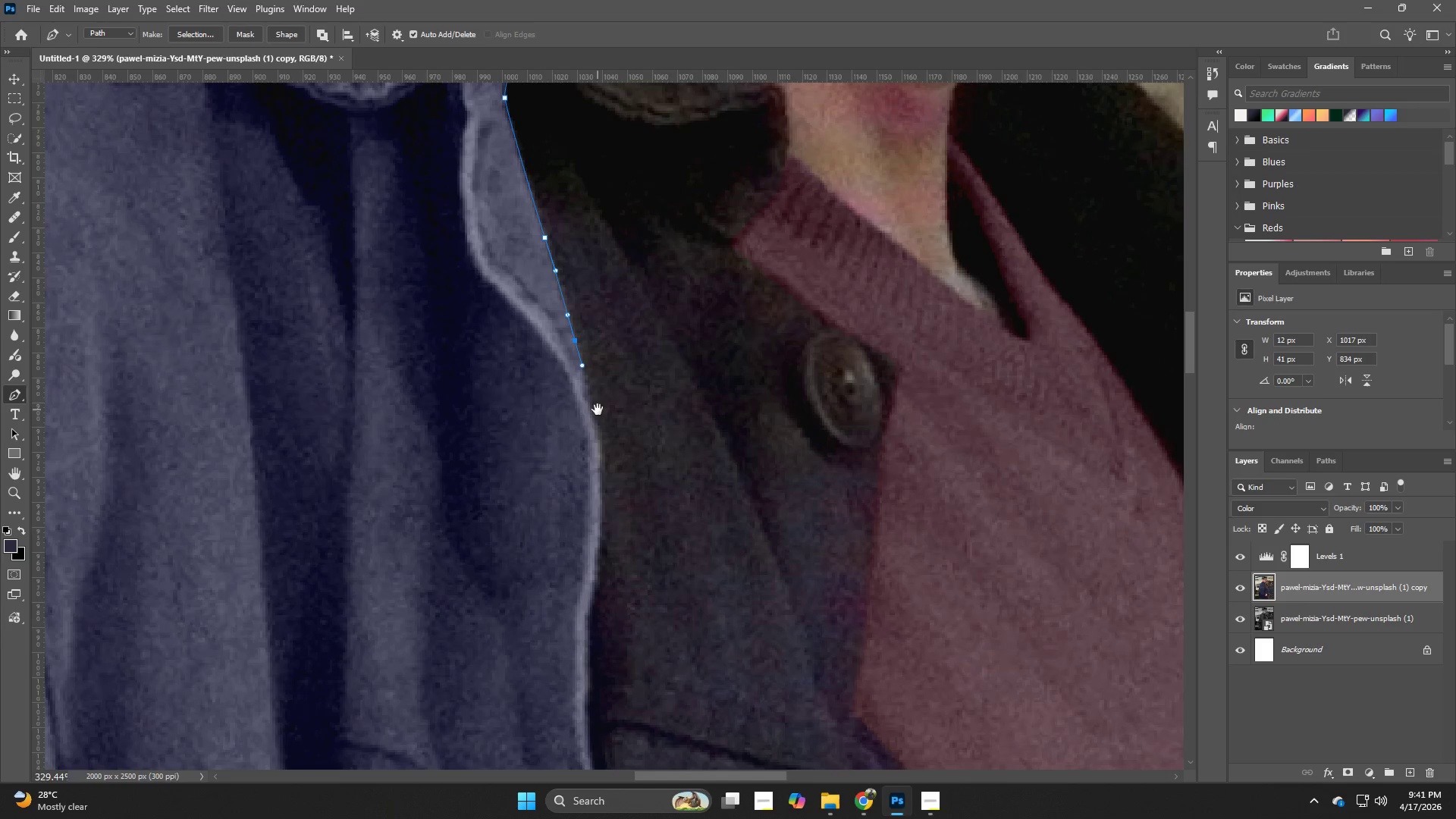 
hold_key(key=Space, duration=0.86)
 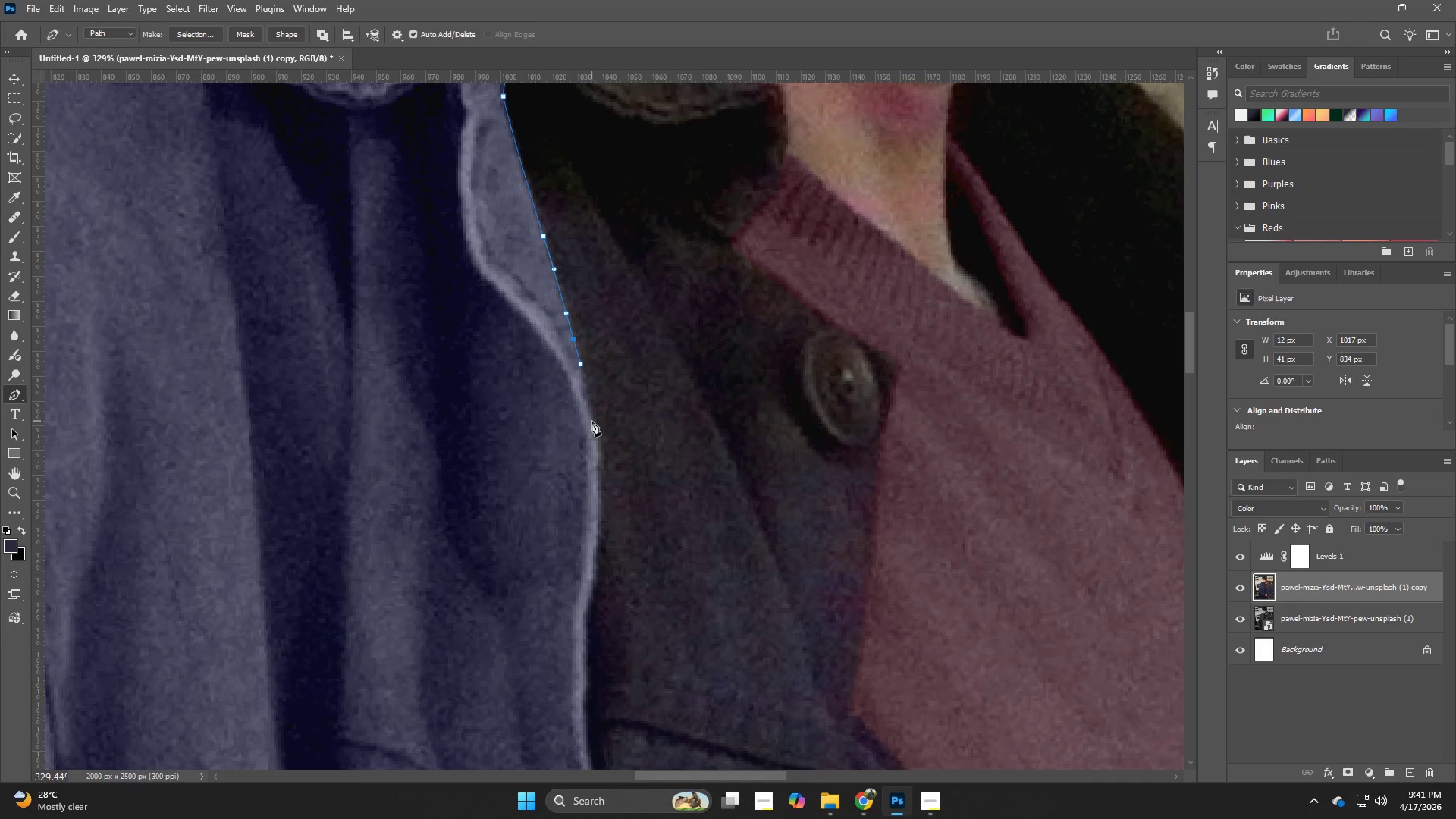 
left_click_drag(start_coordinate=[623, 512], to_coordinate=[596, 409])
 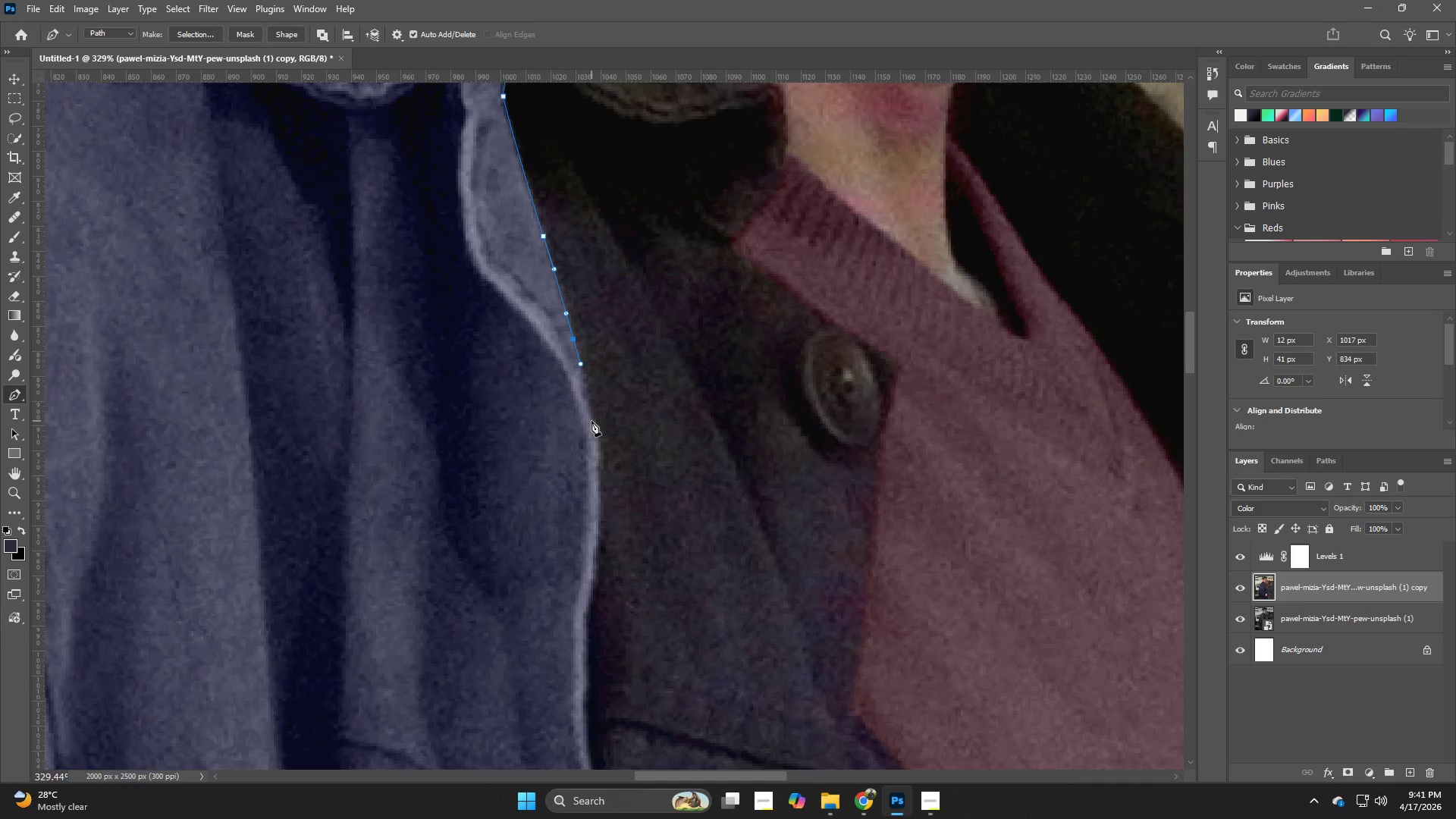 
left_click_drag(start_coordinate=[595, 425], to_coordinate=[601, 441])
 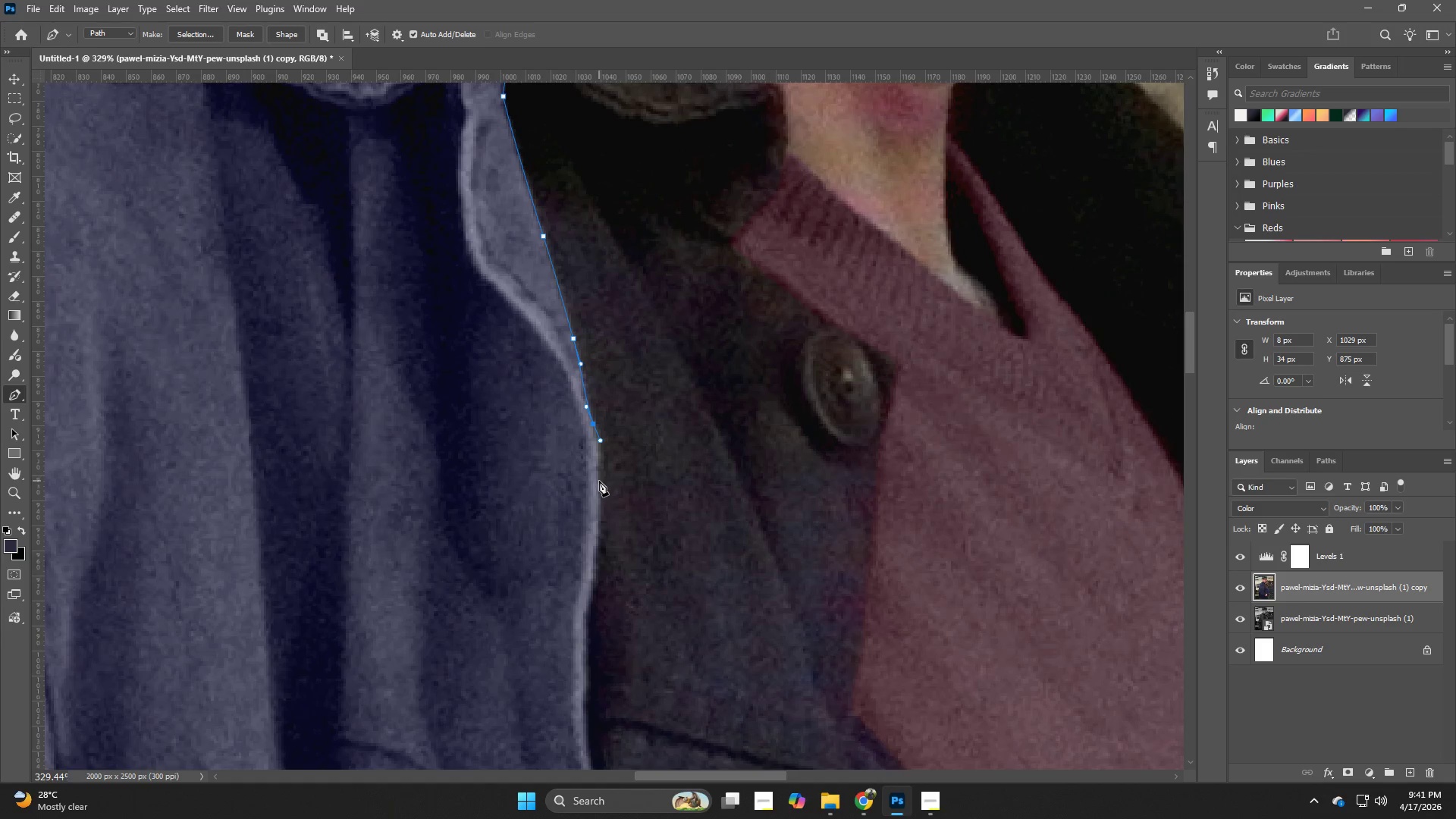 
left_click_drag(start_coordinate=[599, 485], to_coordinate=[599, 518])
 